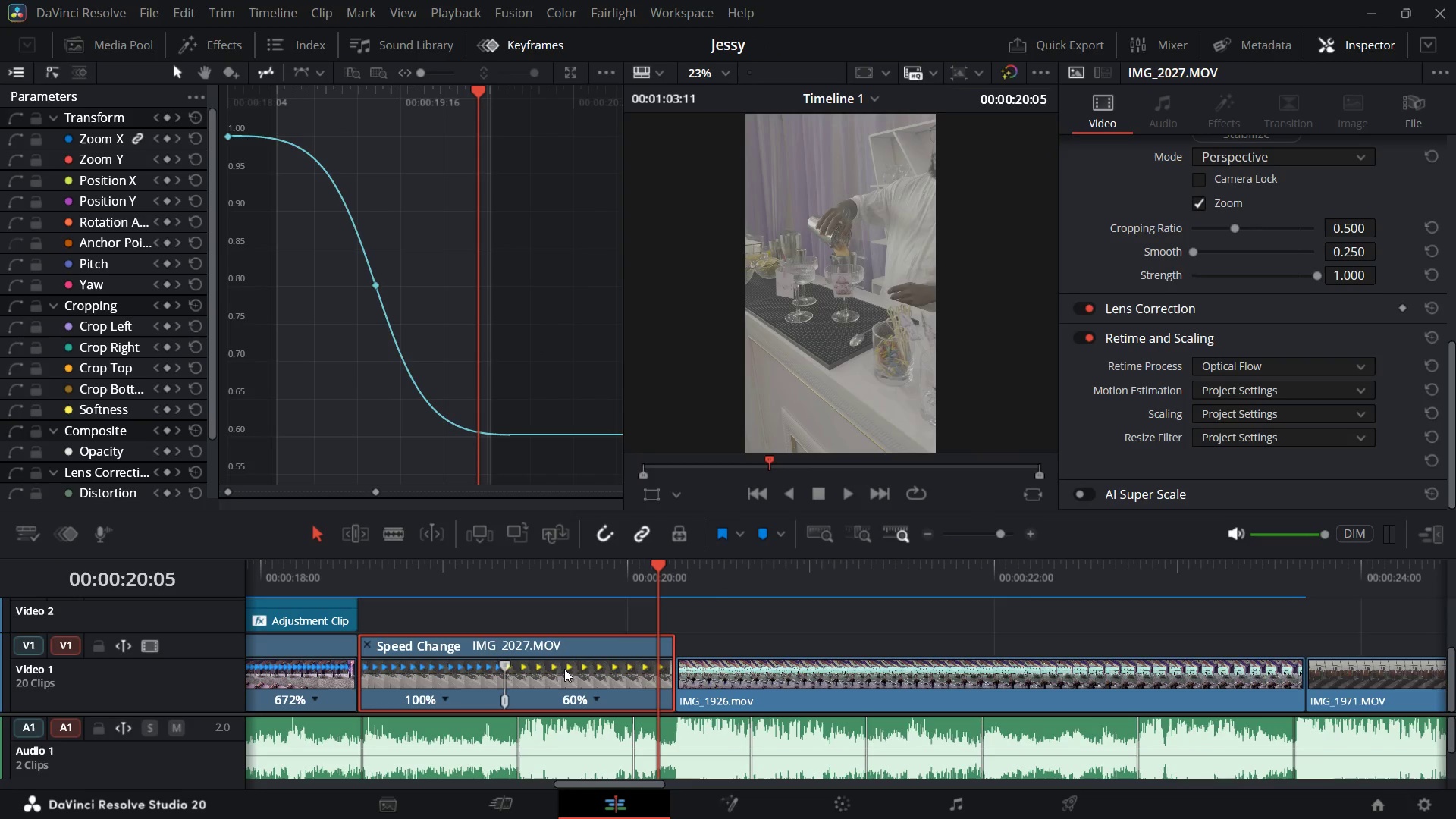 
key(Control+R)
 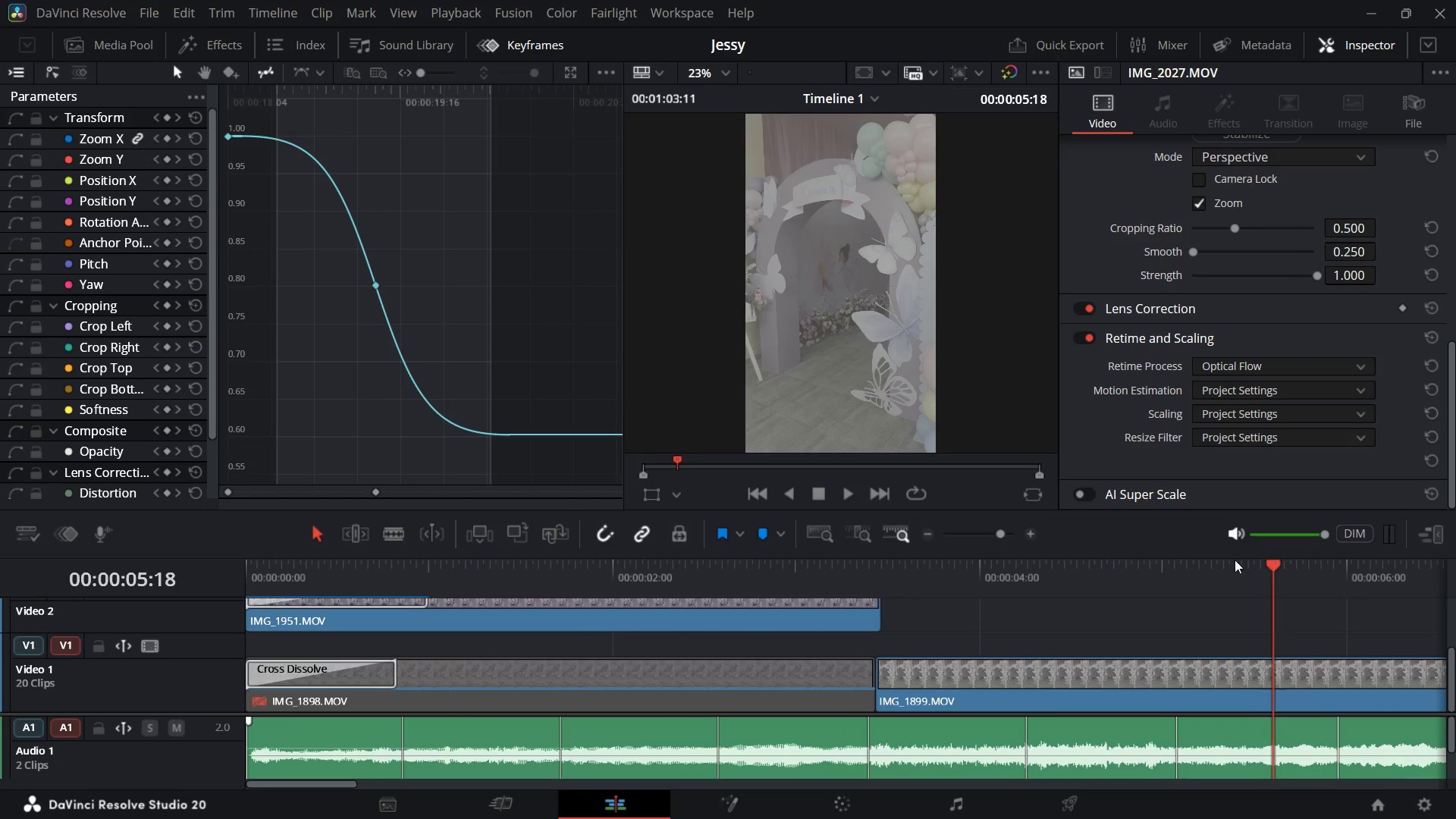 
wait(5.62)
 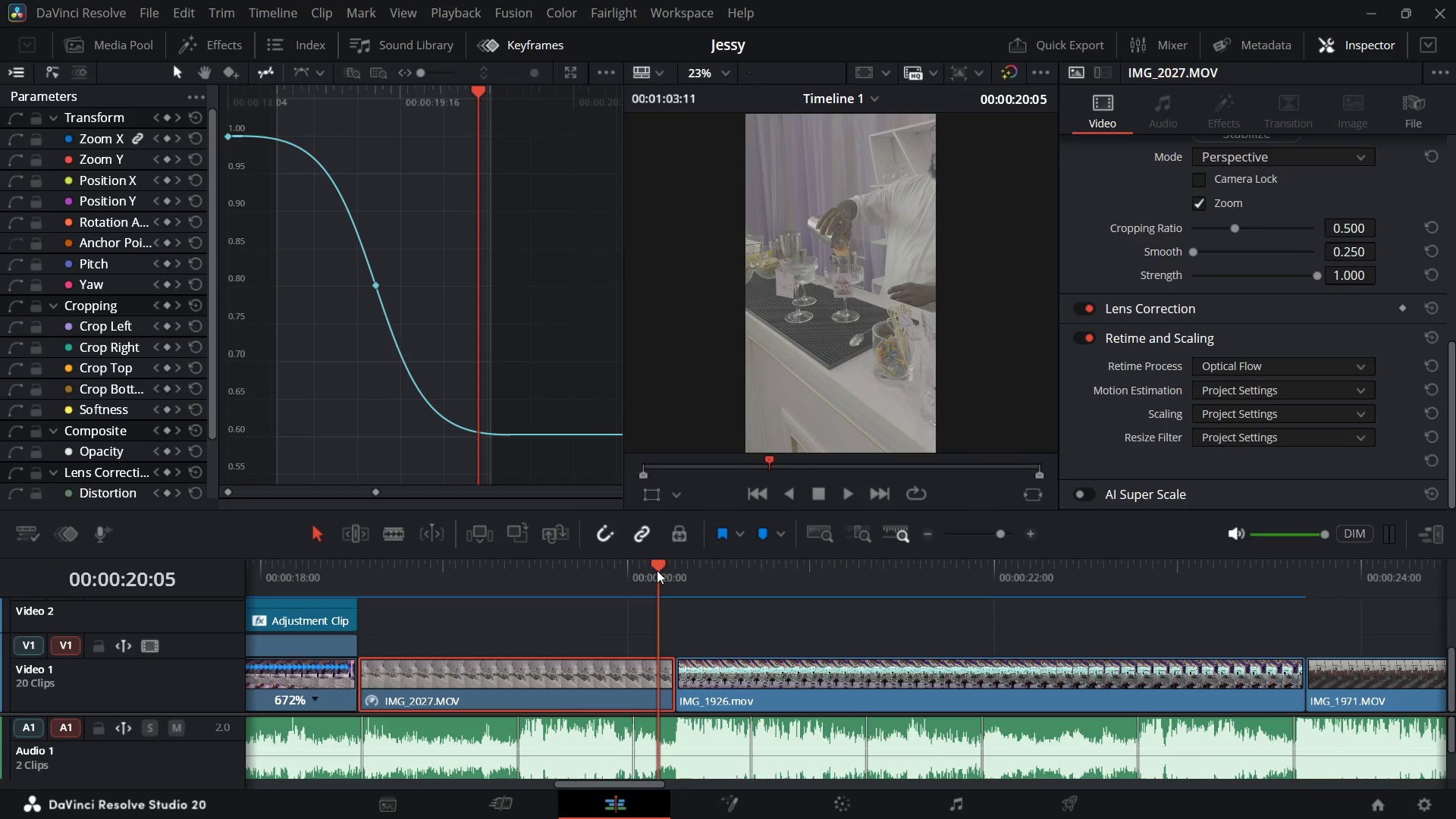 
left_click([824, 534])
 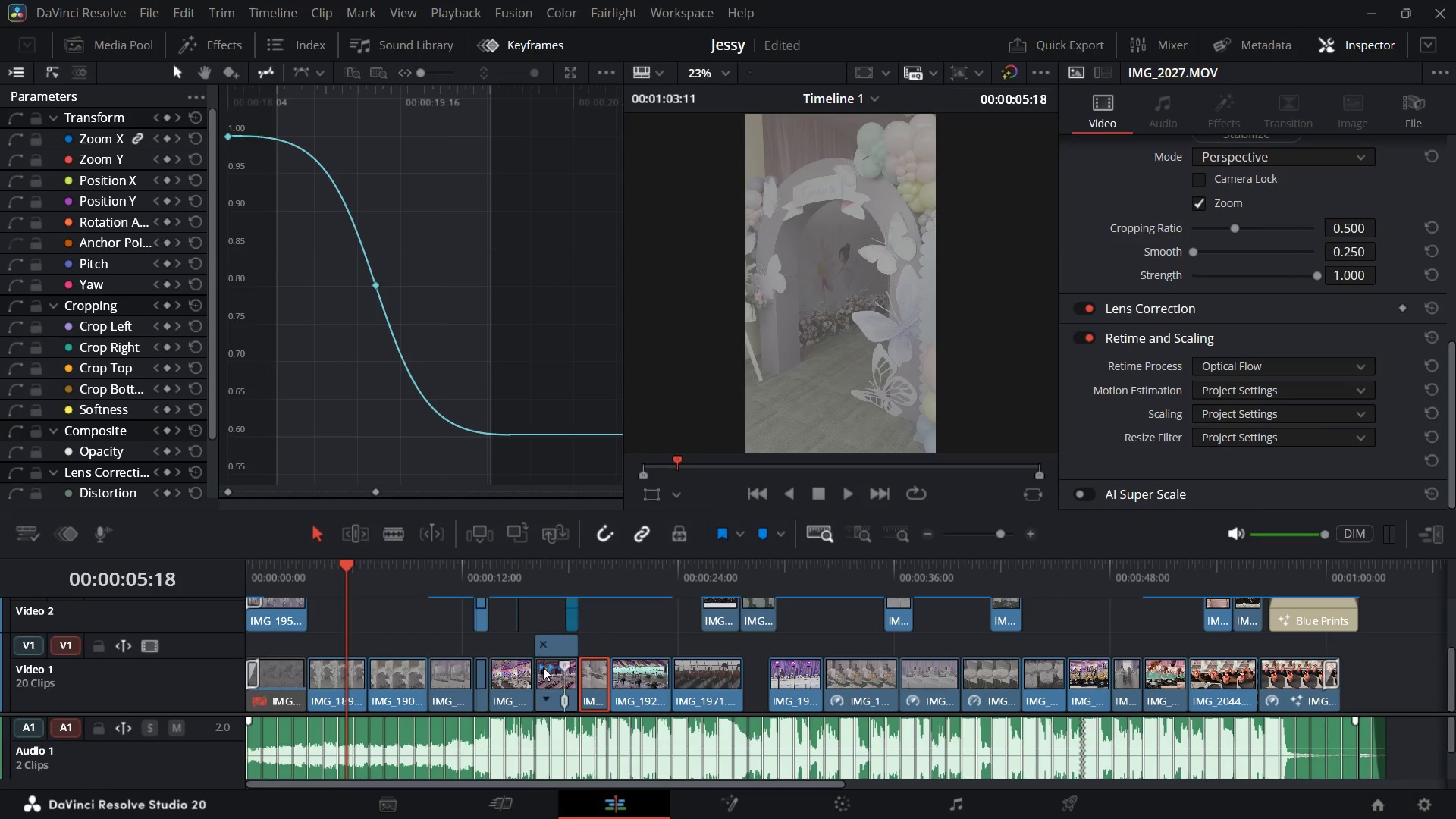 
left_click([545, 670])
 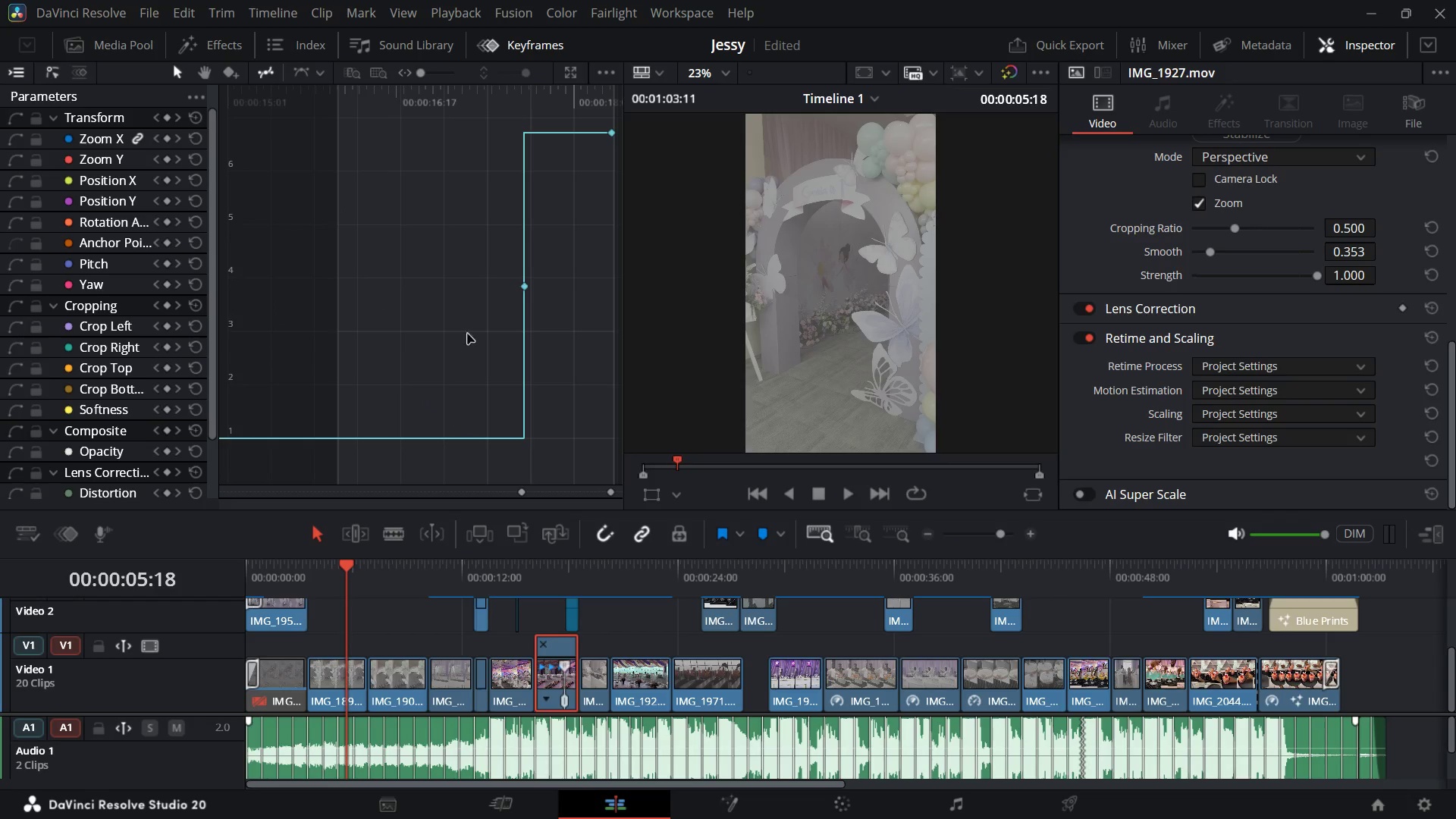 
mouse_move([495, 269])
 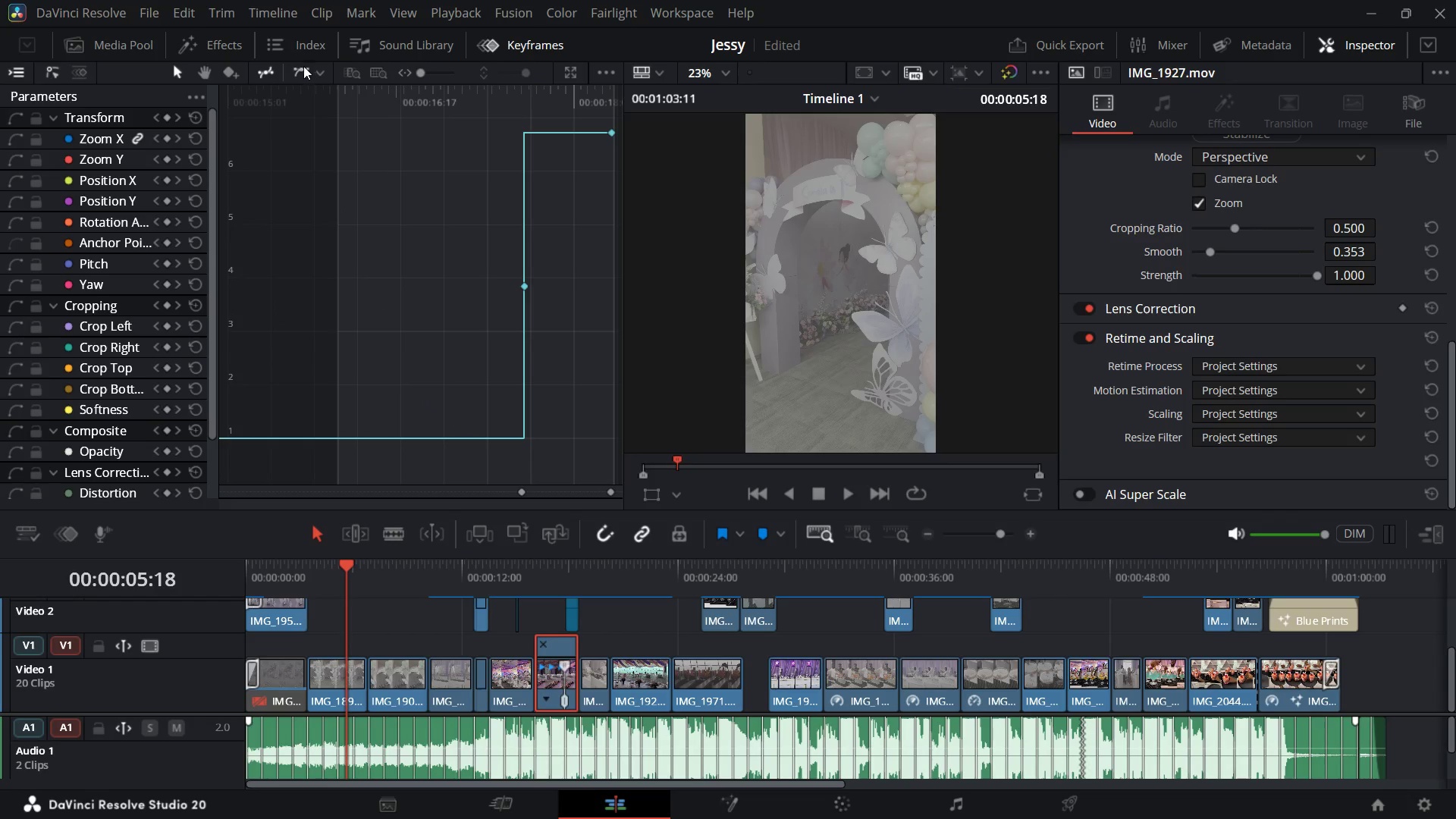 
left_click([302, 69])
 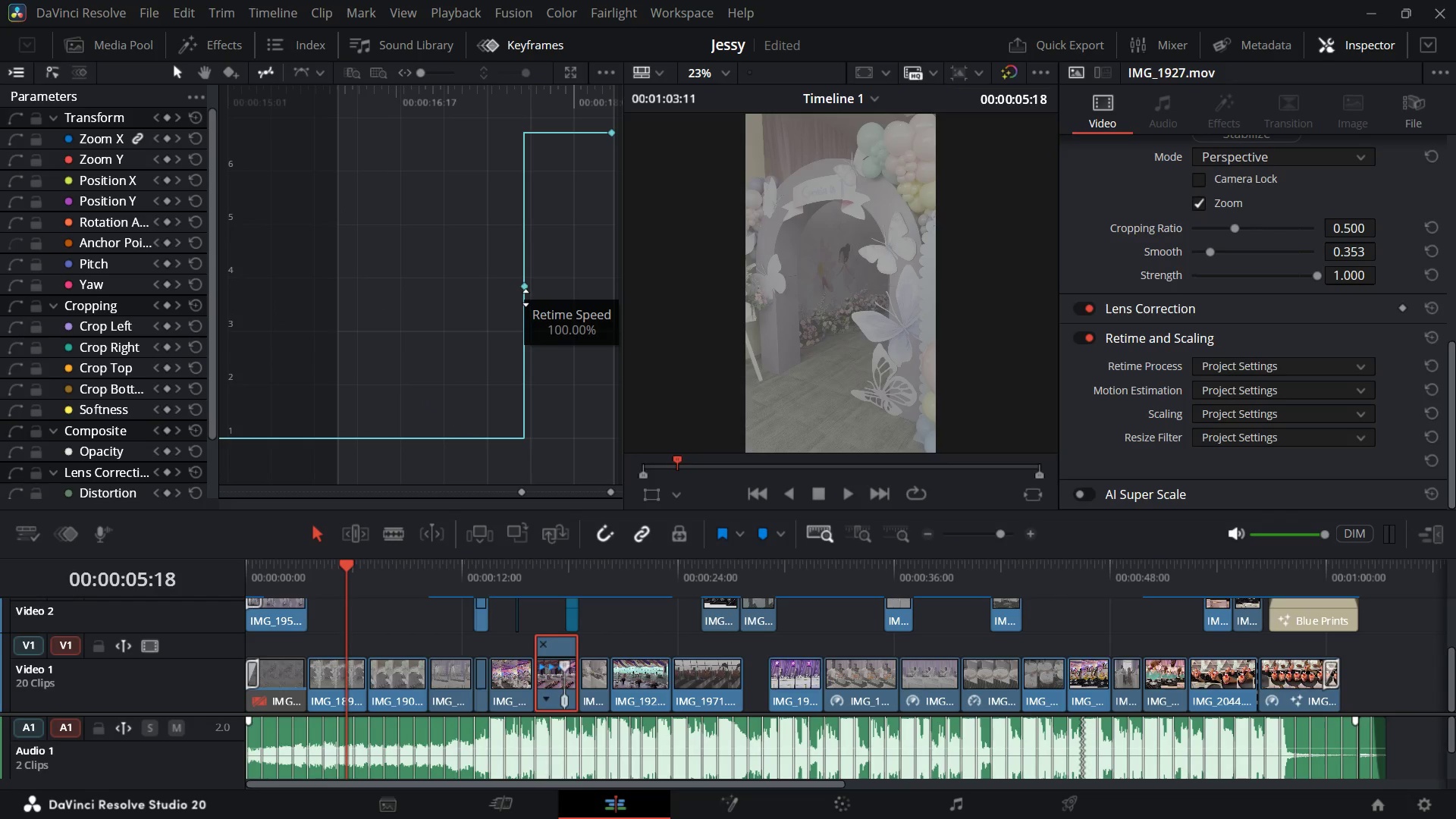 
left_click([522, 291])
 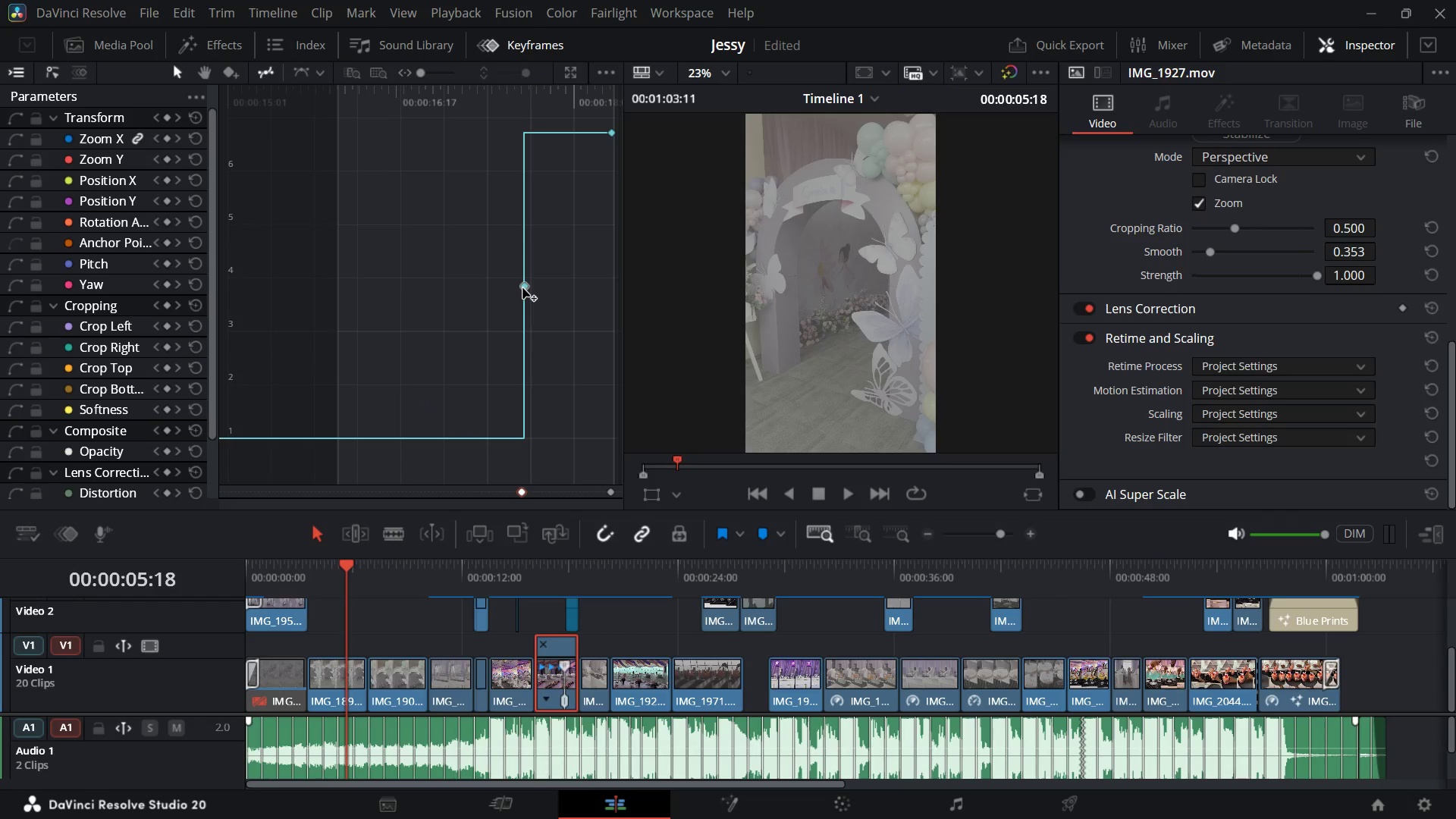 
left_click([522, 287])
 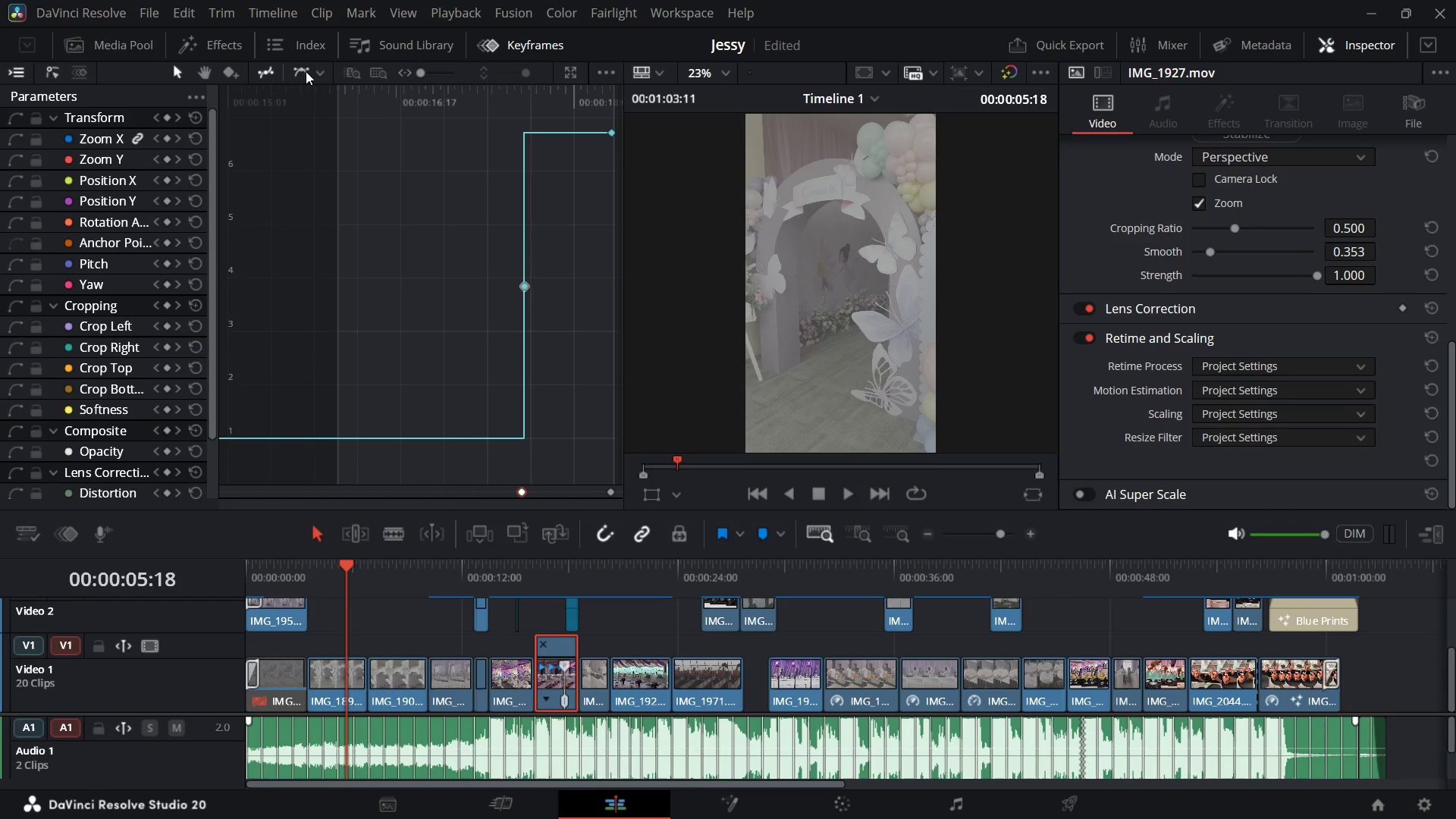 
left_click([303, 71])
 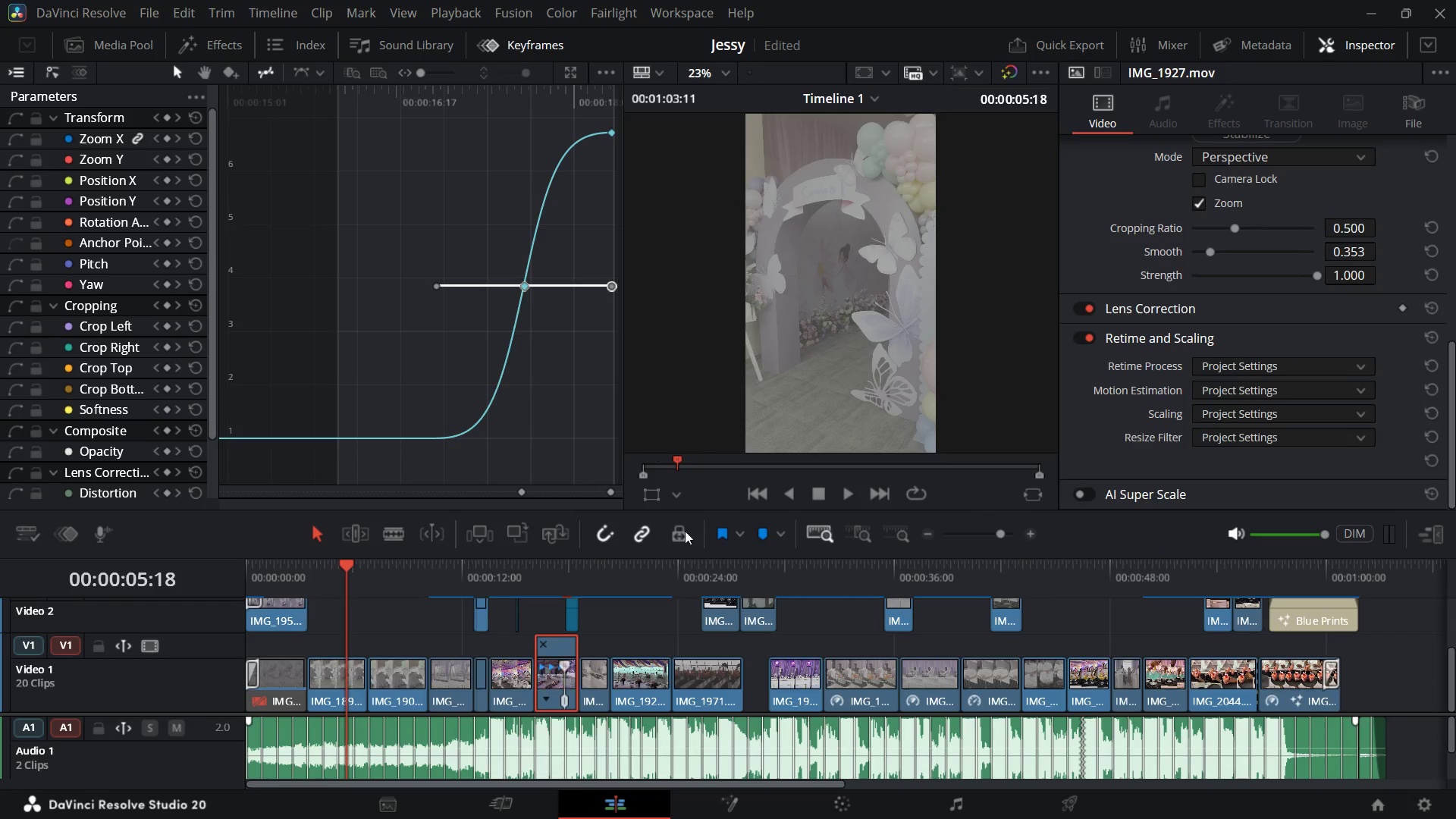 
wait(5.45)
 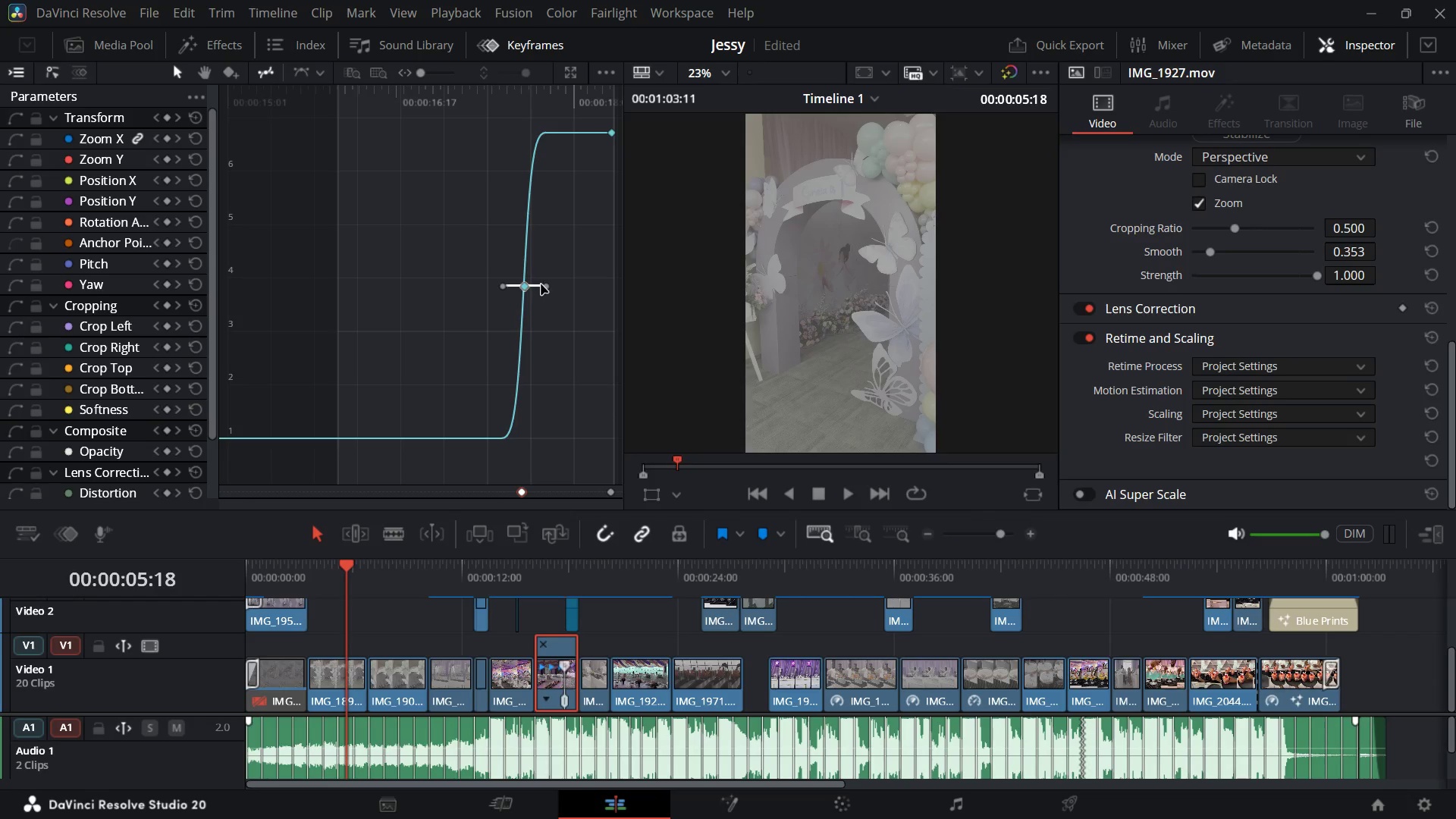 
left_click([553, 682])
 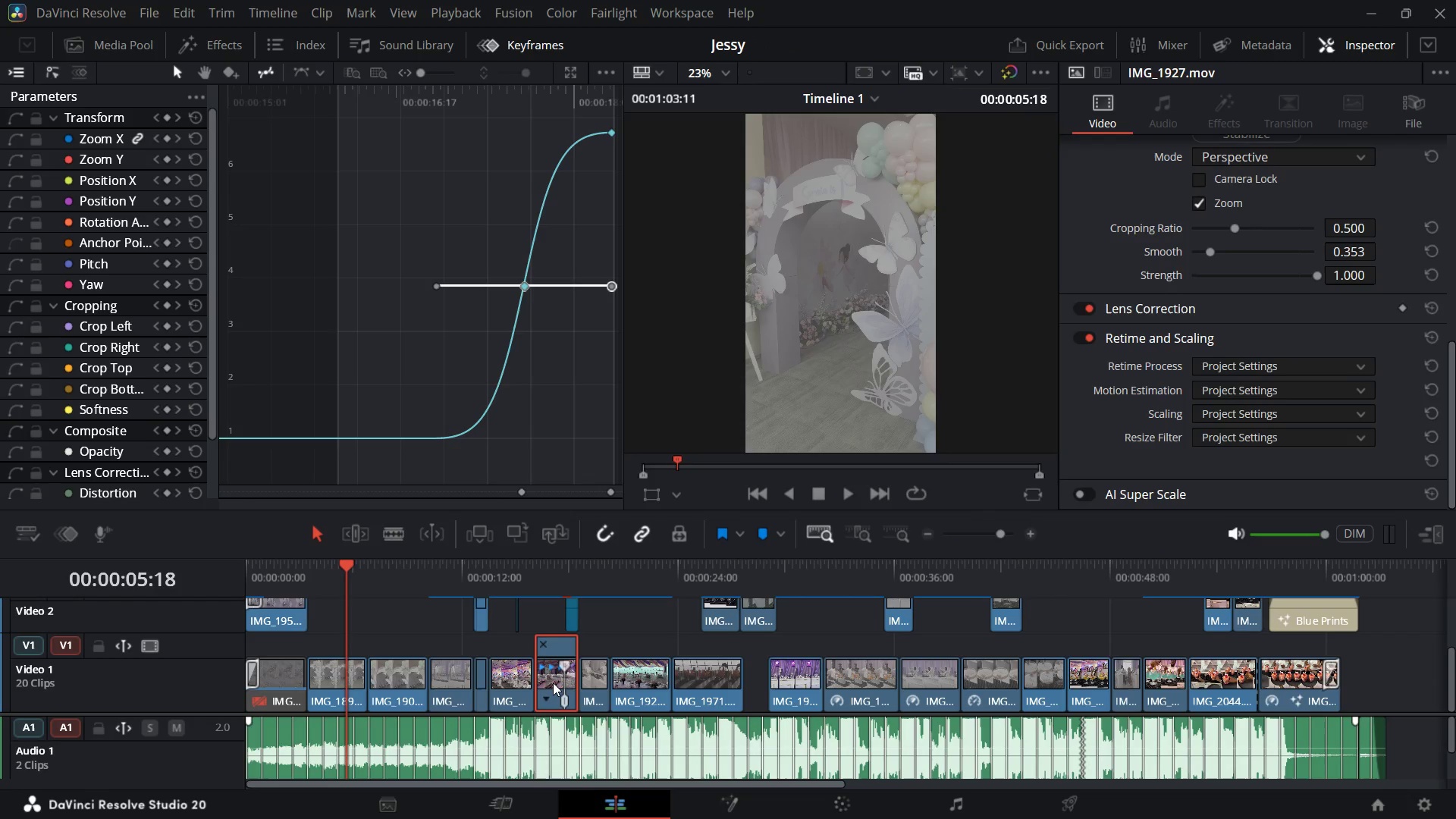 
key(Control+R)
 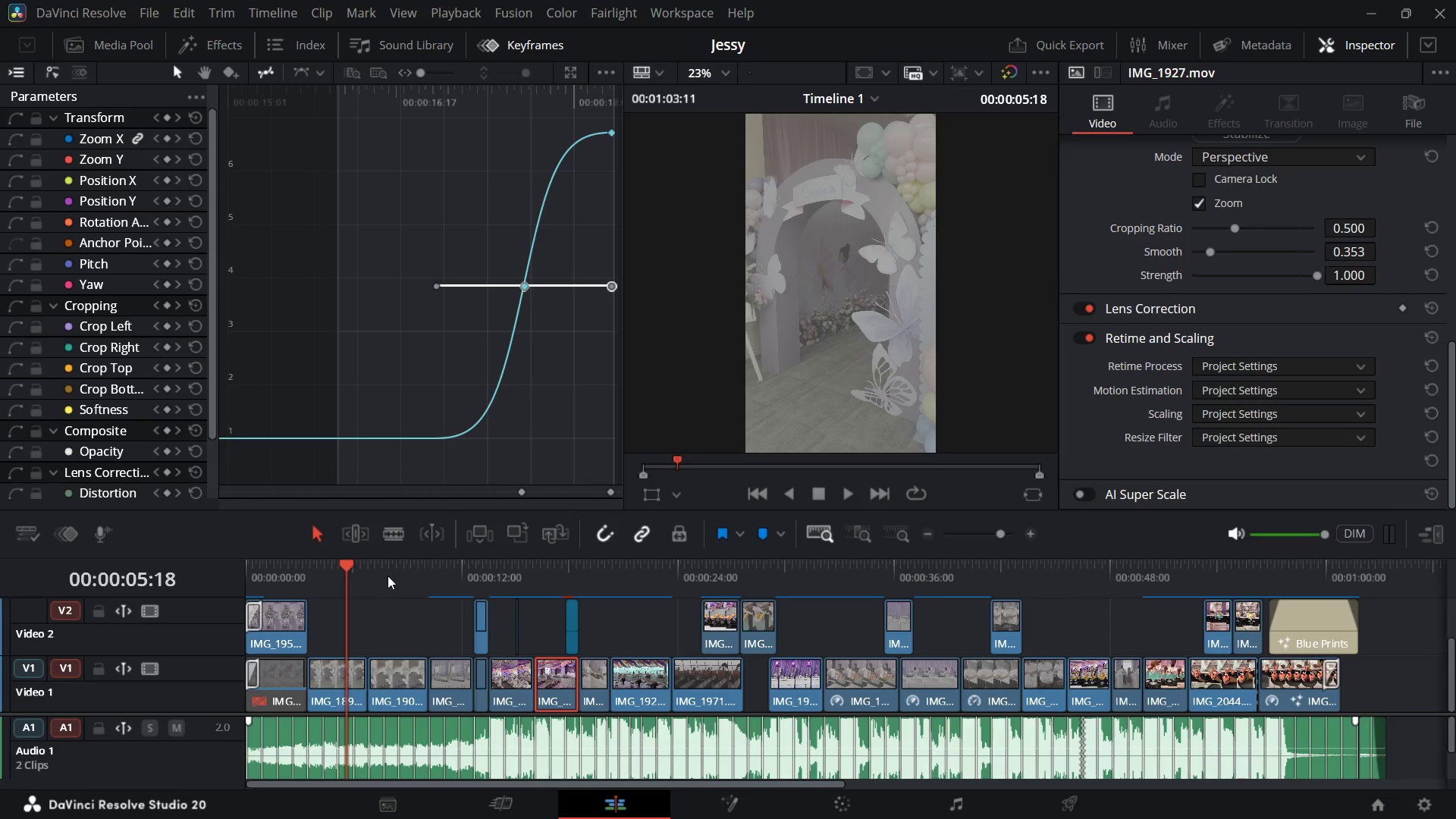 
left_click([377, 577])
 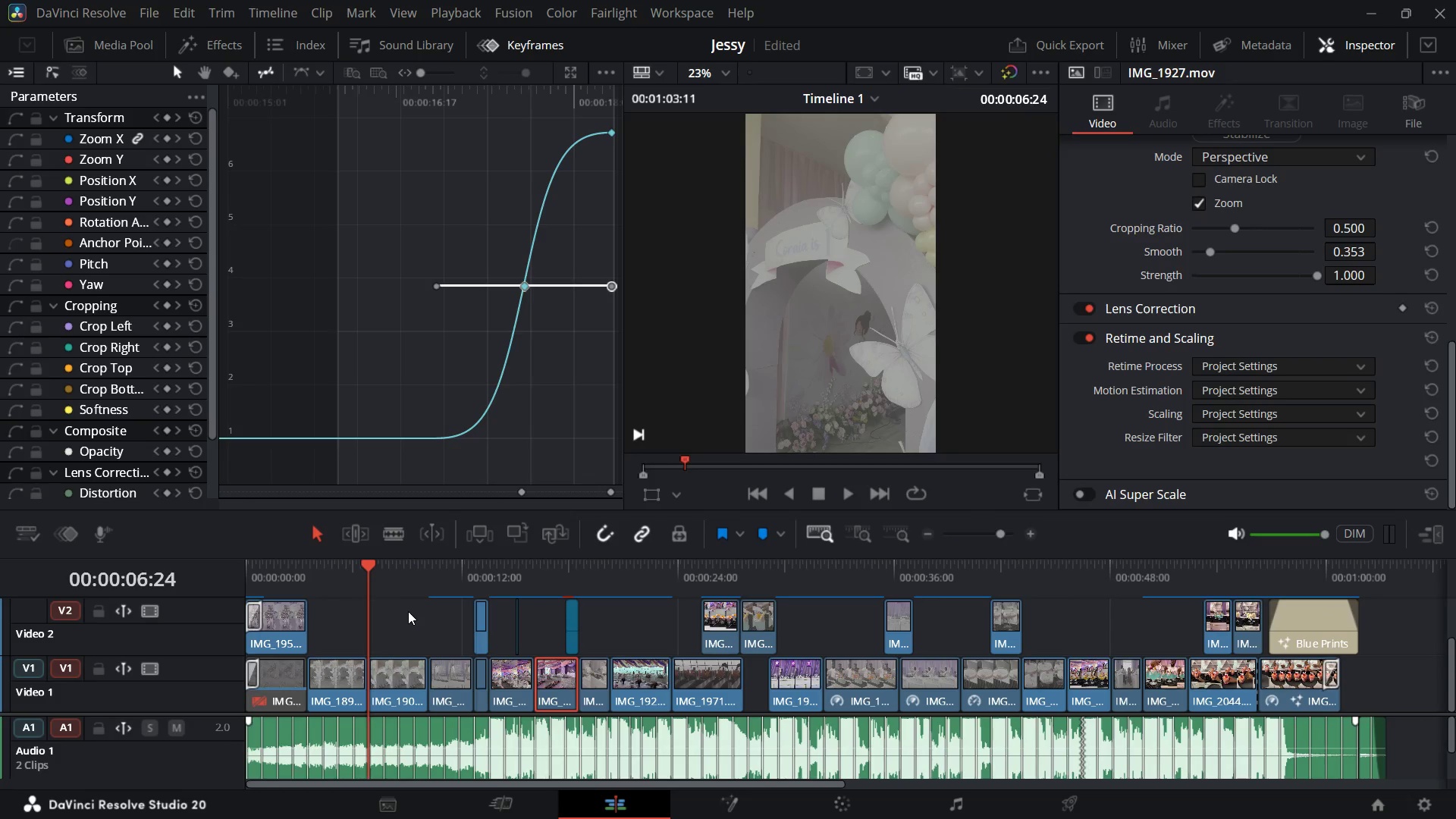 
left_click([408, 612])
 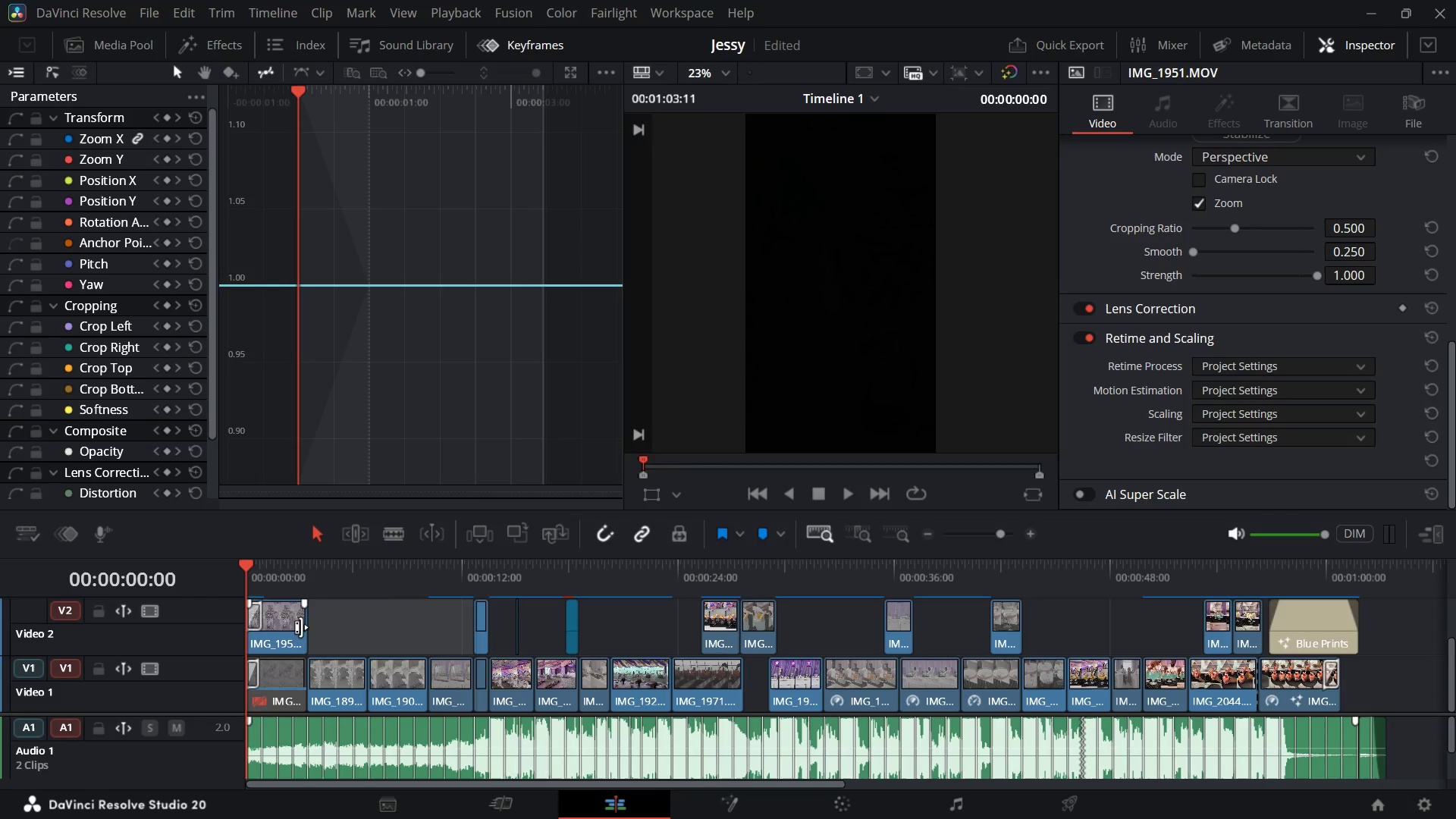 
left_click([281, 627])
 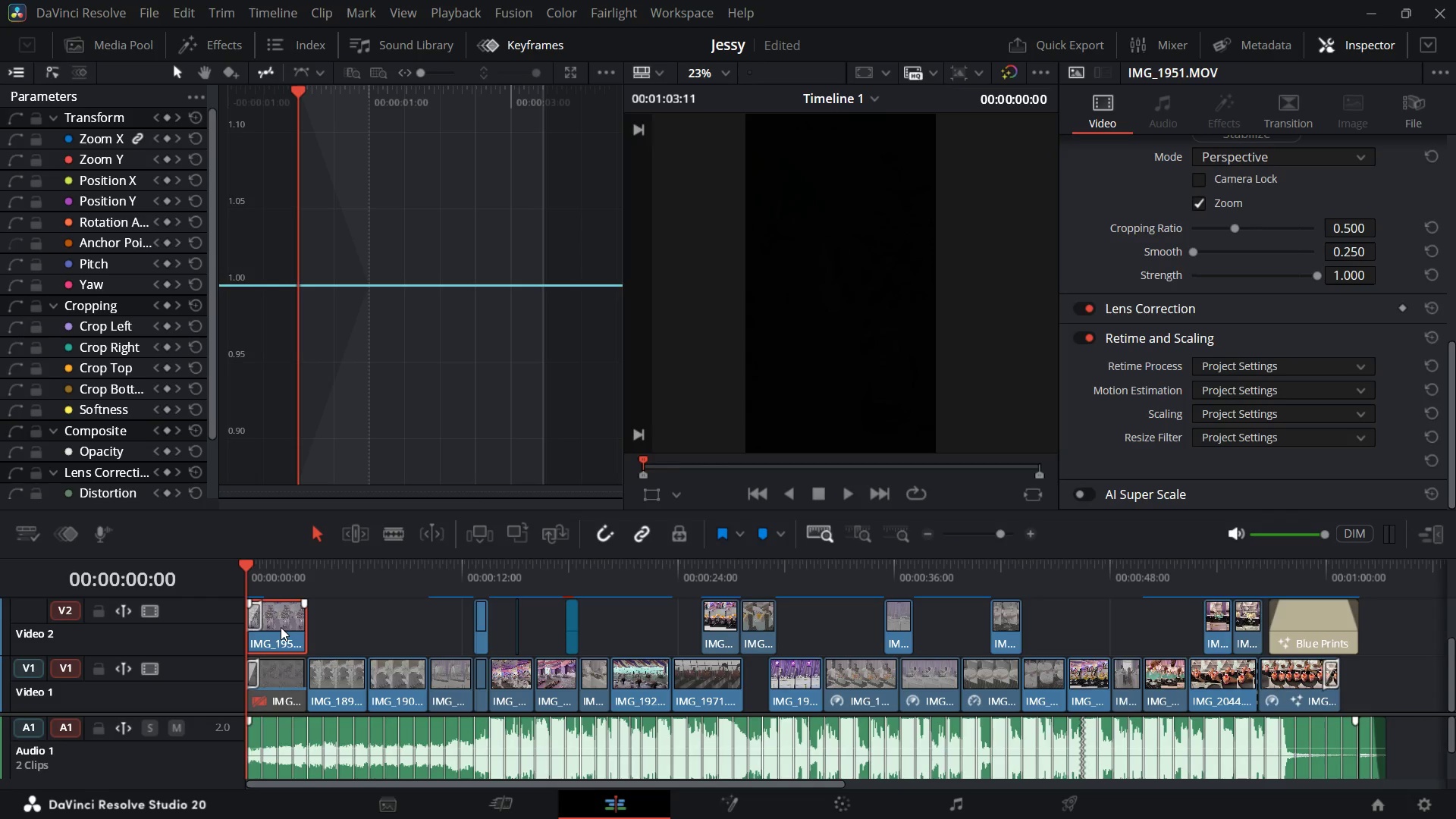 
key(Space)
 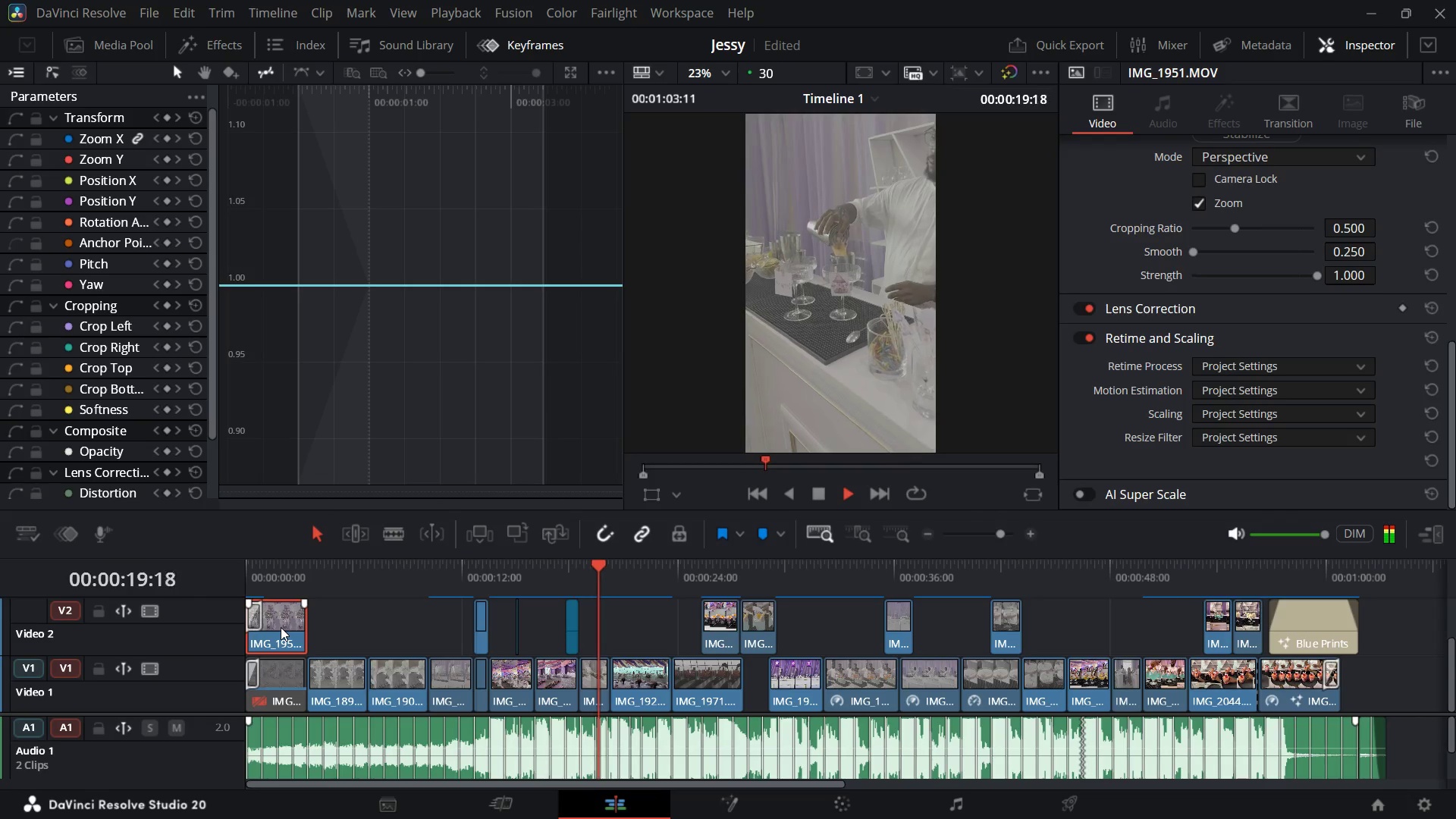 
wait(24.71)
 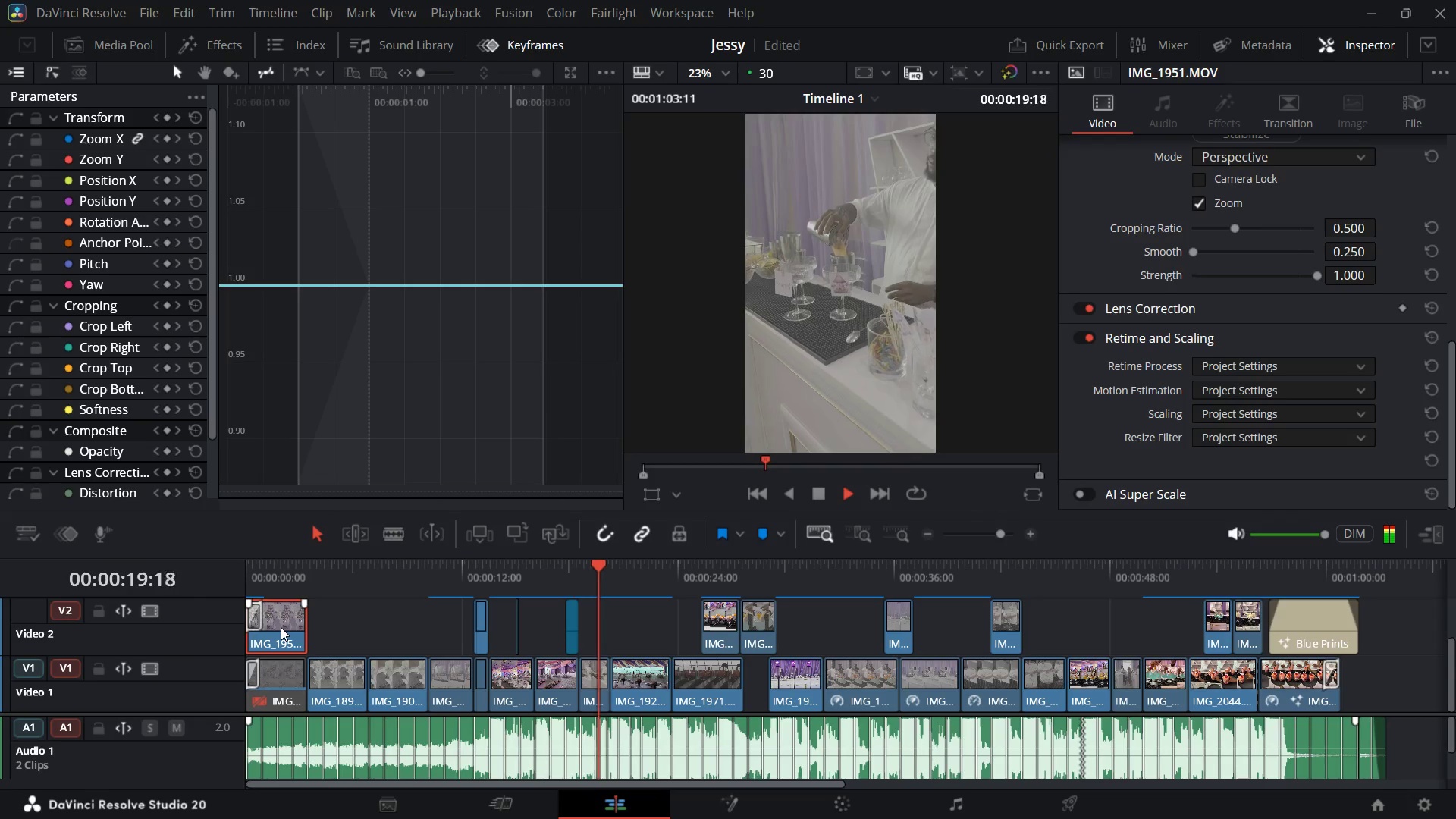 
key(Space)
 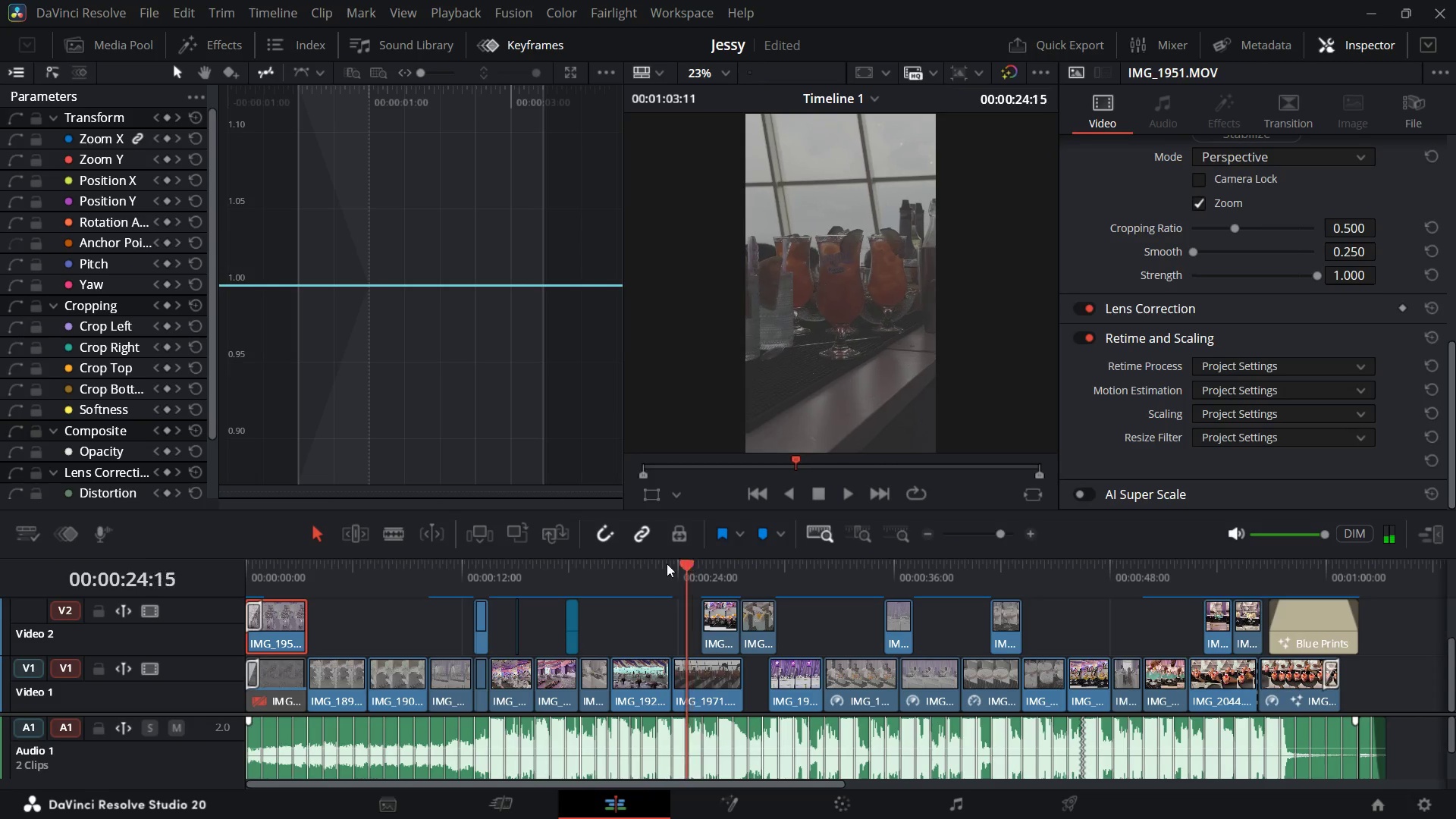 
key(Space)
 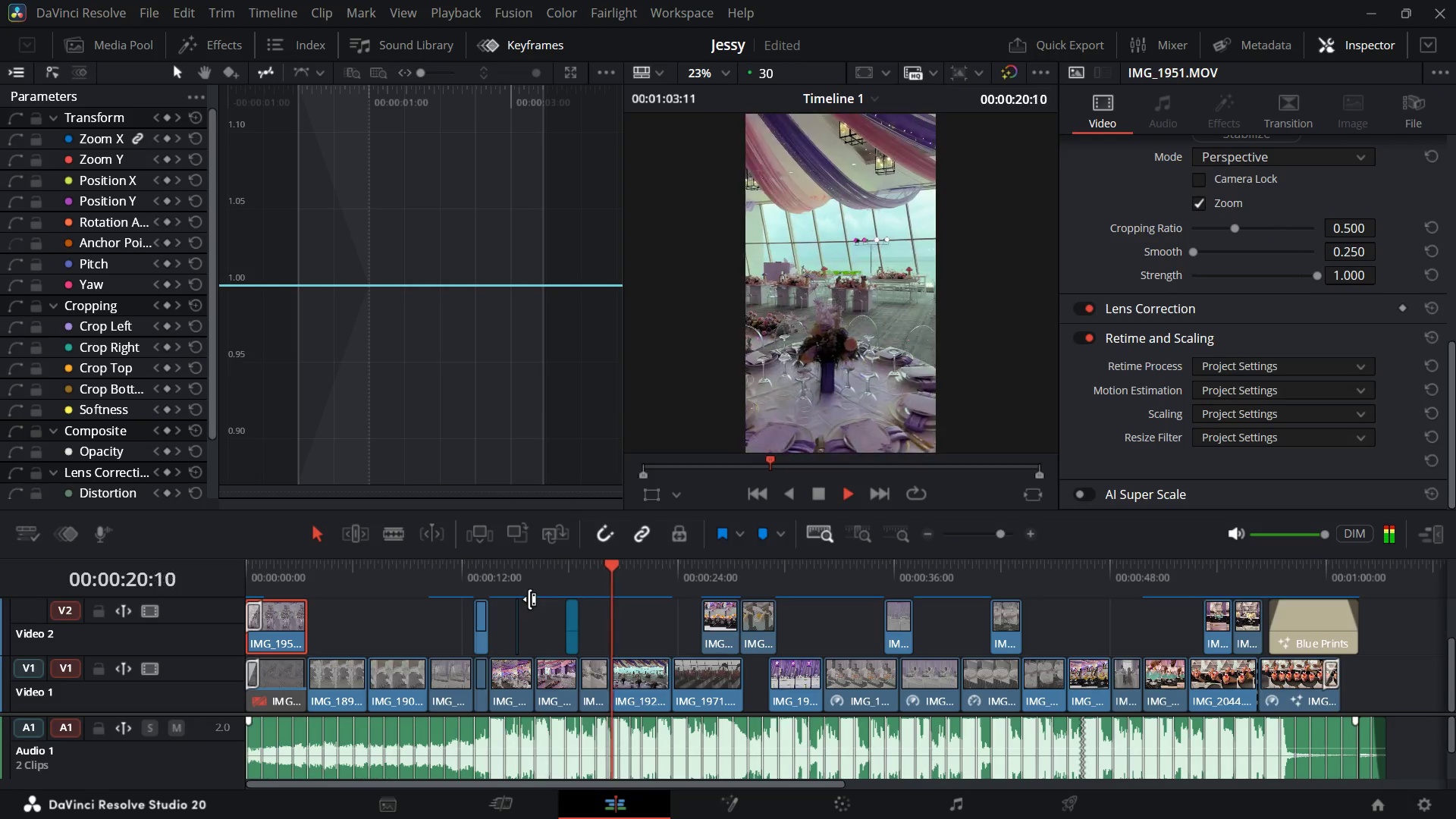 
wait(5.9)
 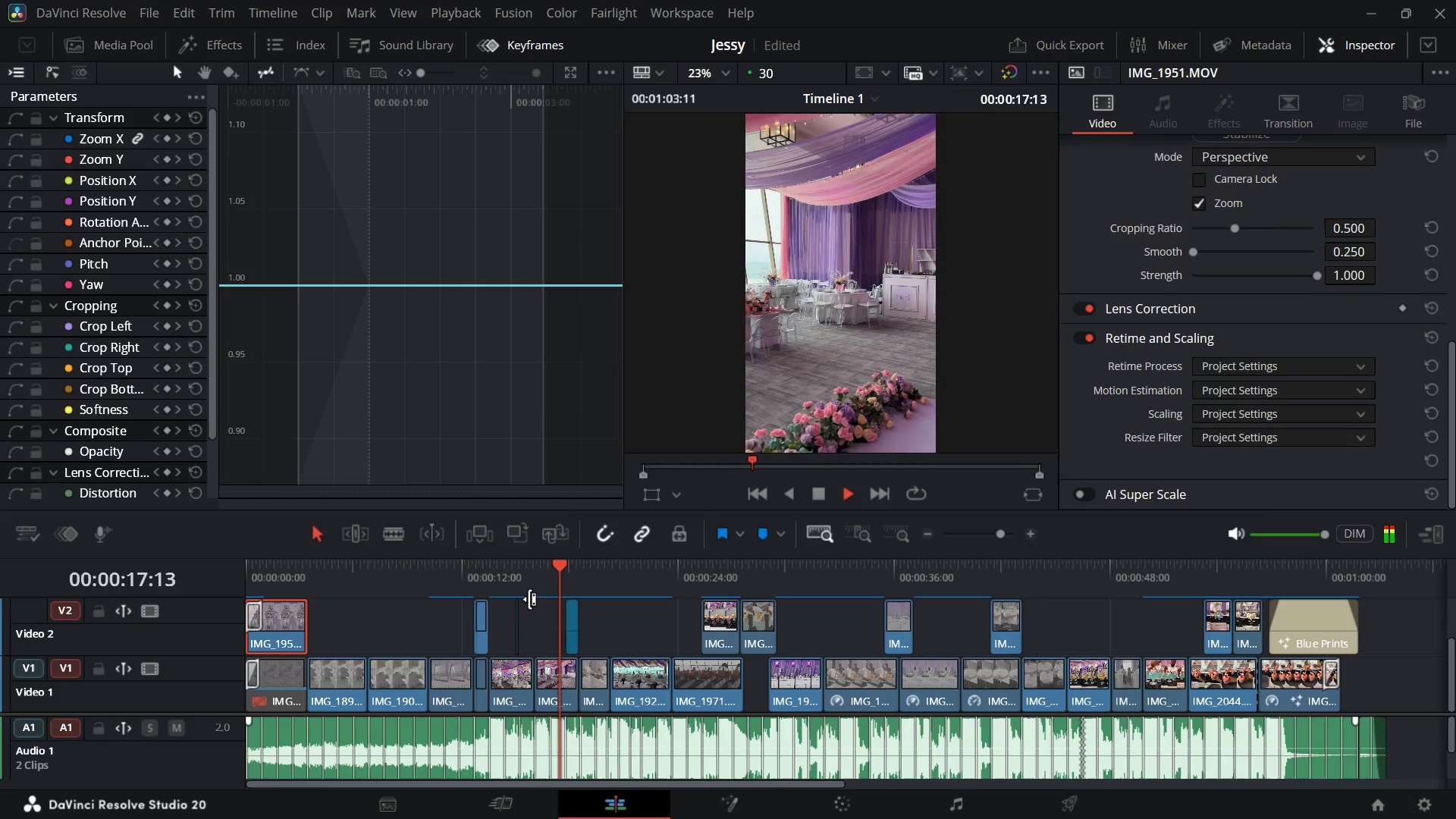 
key(Space)
 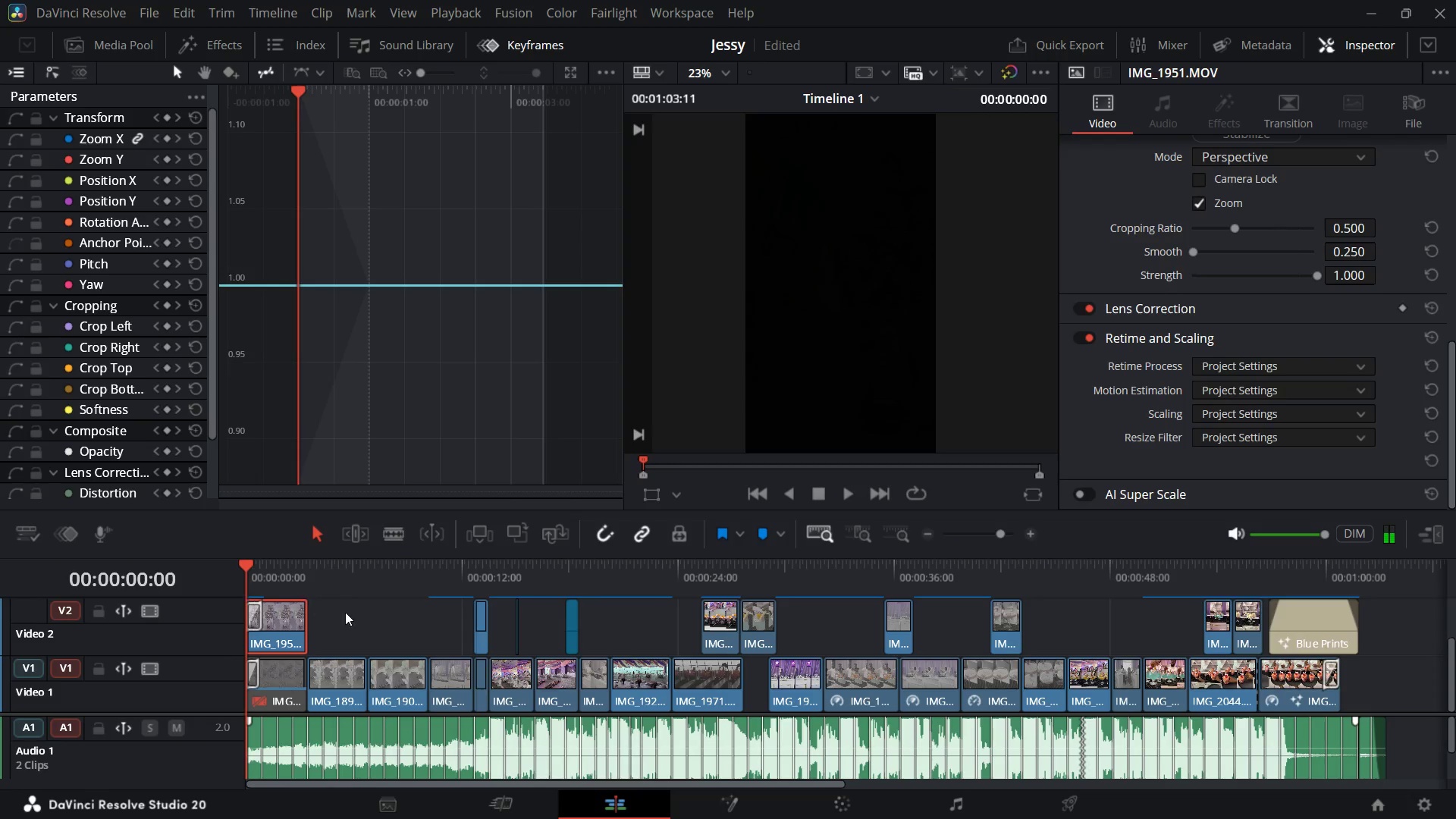 
key(Space)
 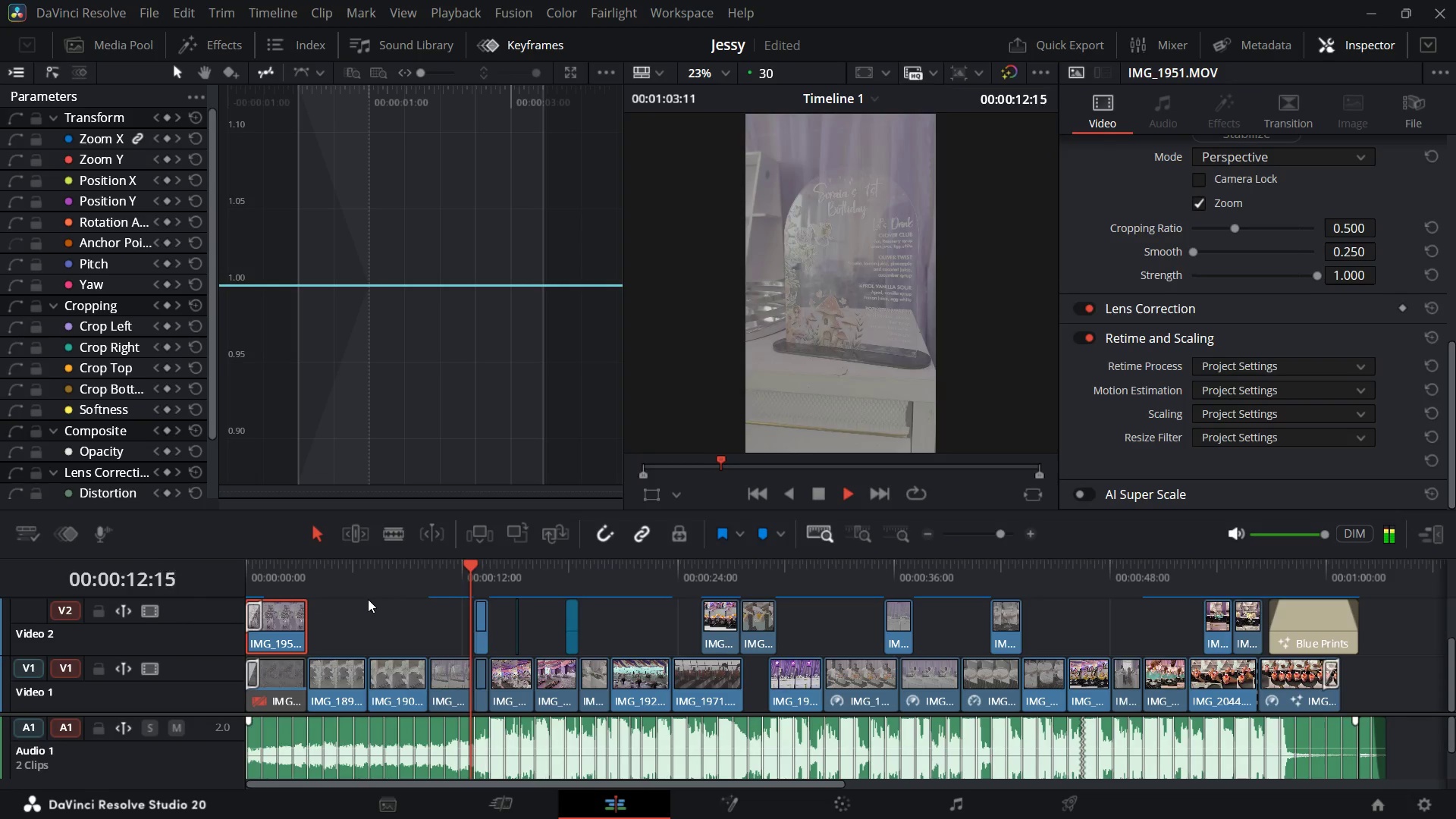 
wait(17.64)
 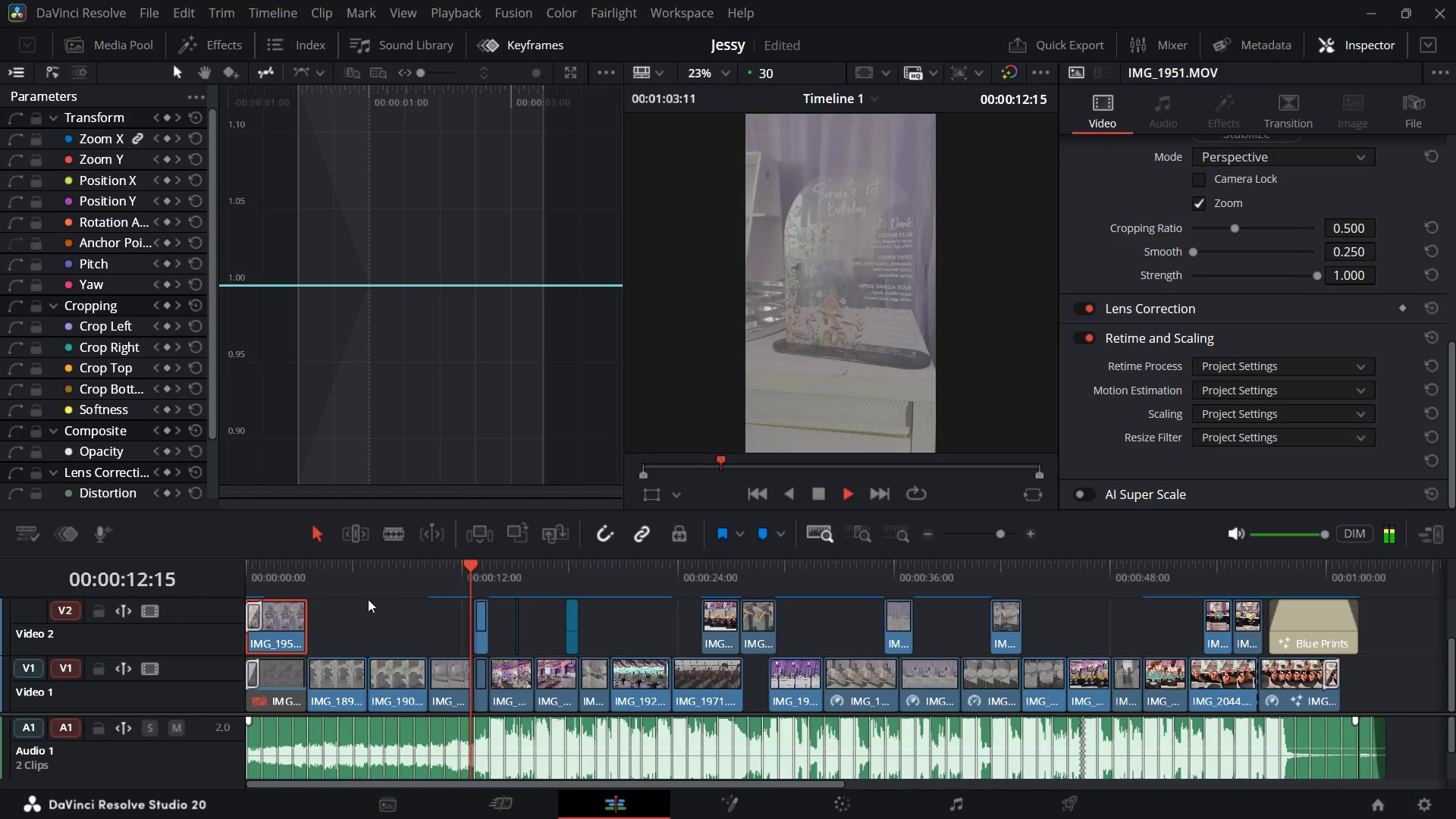 
key(Space)
 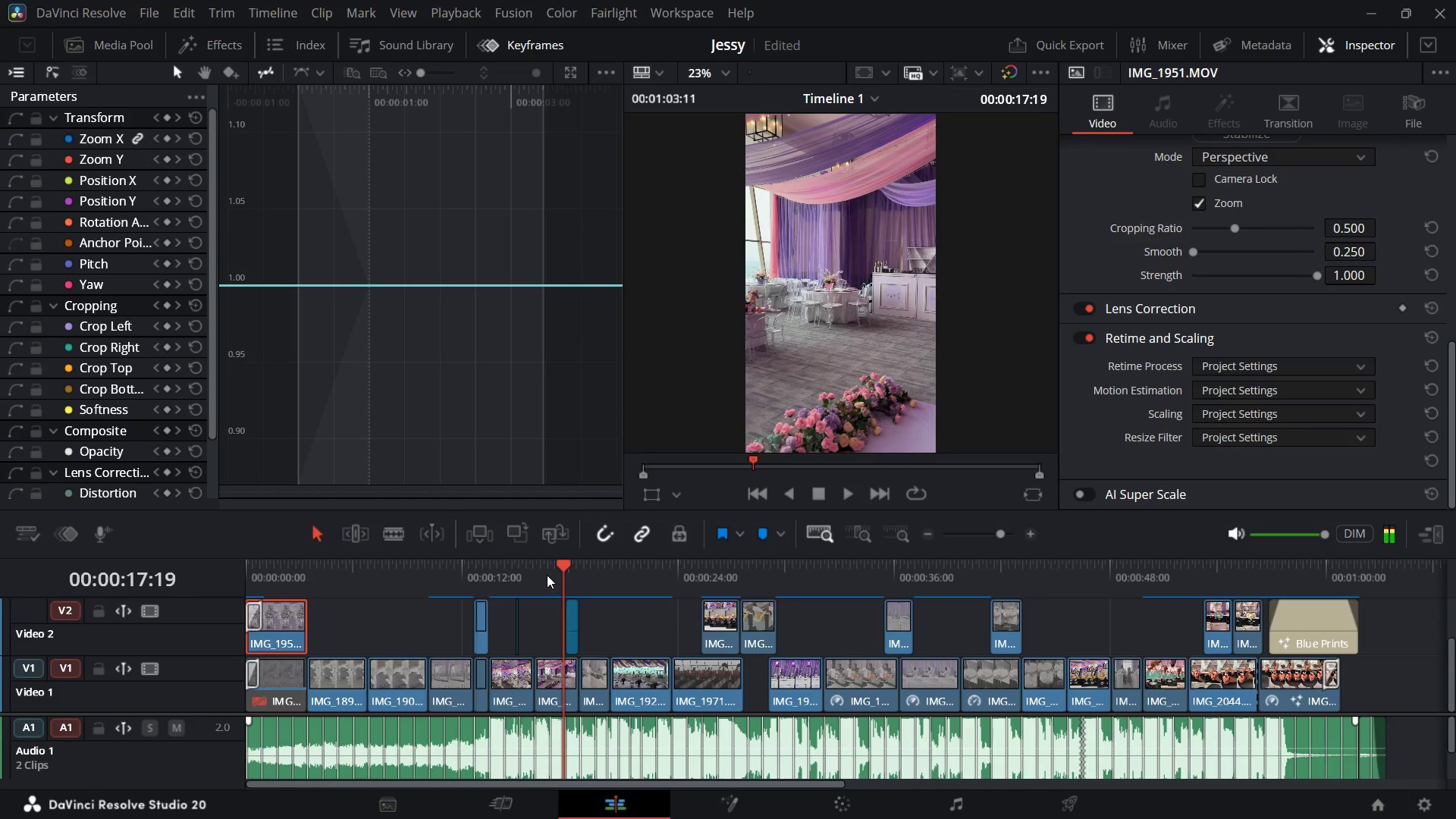 
key(Space)
 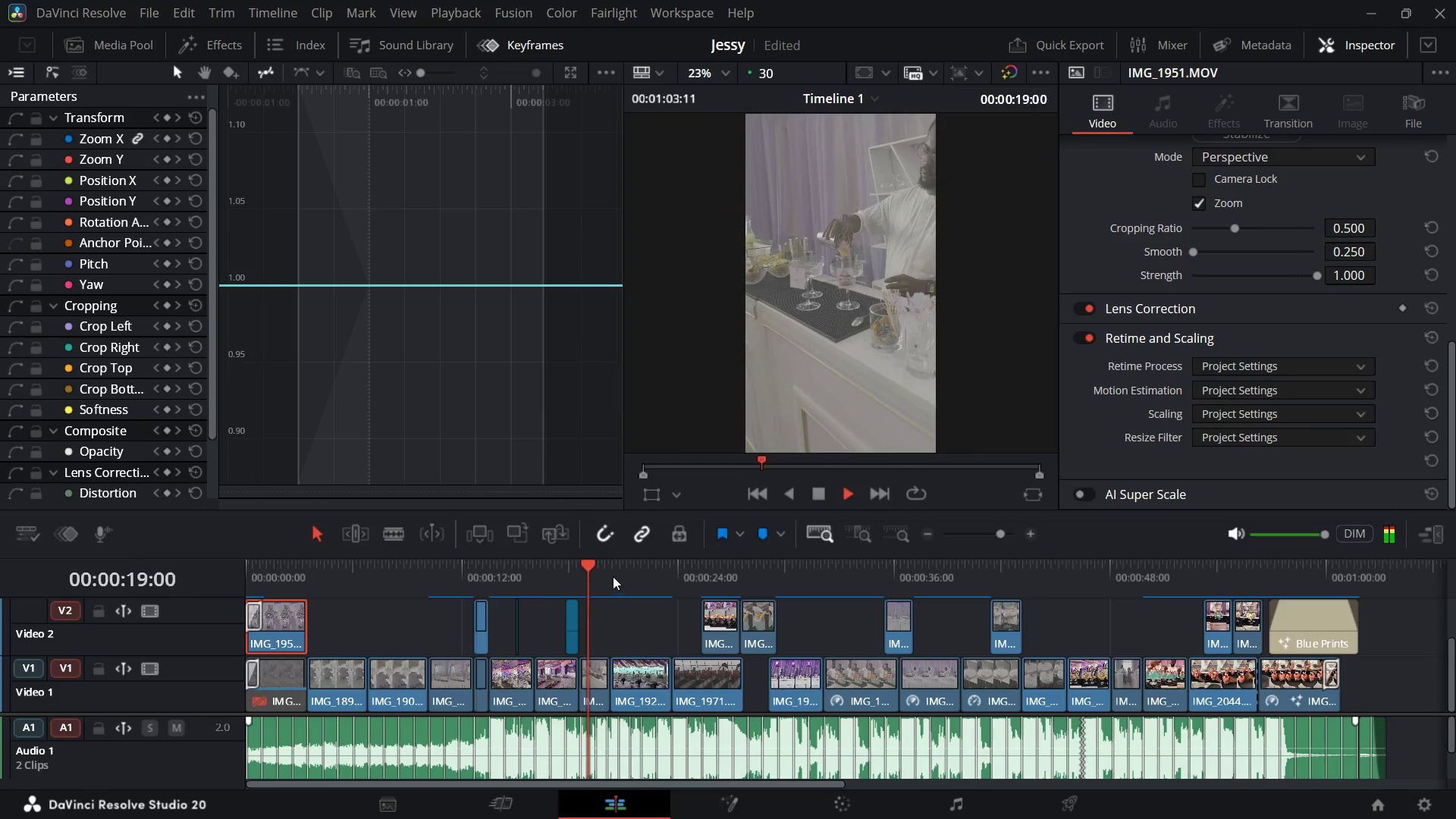 
key(Space)
 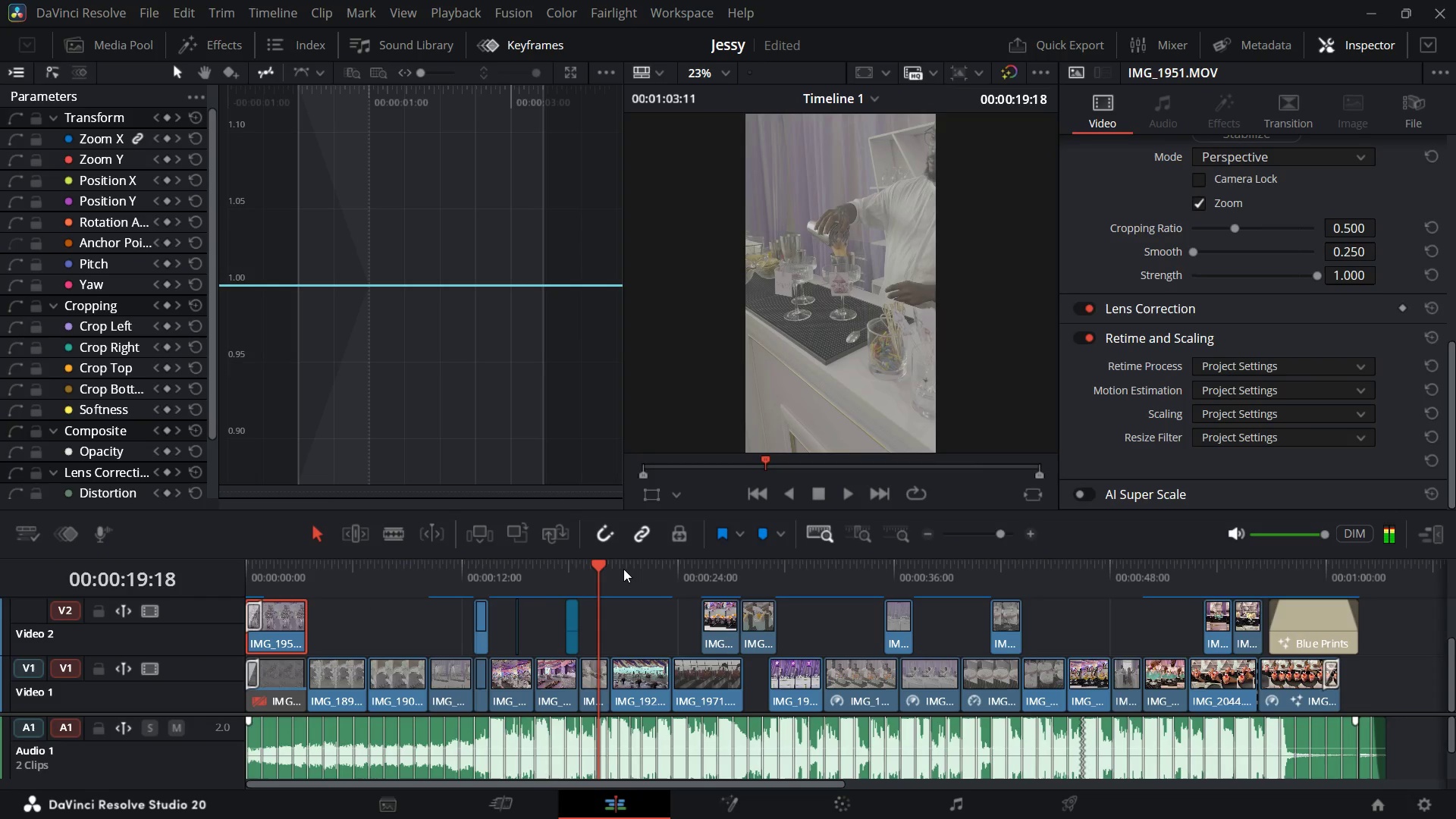 
key(Space)
 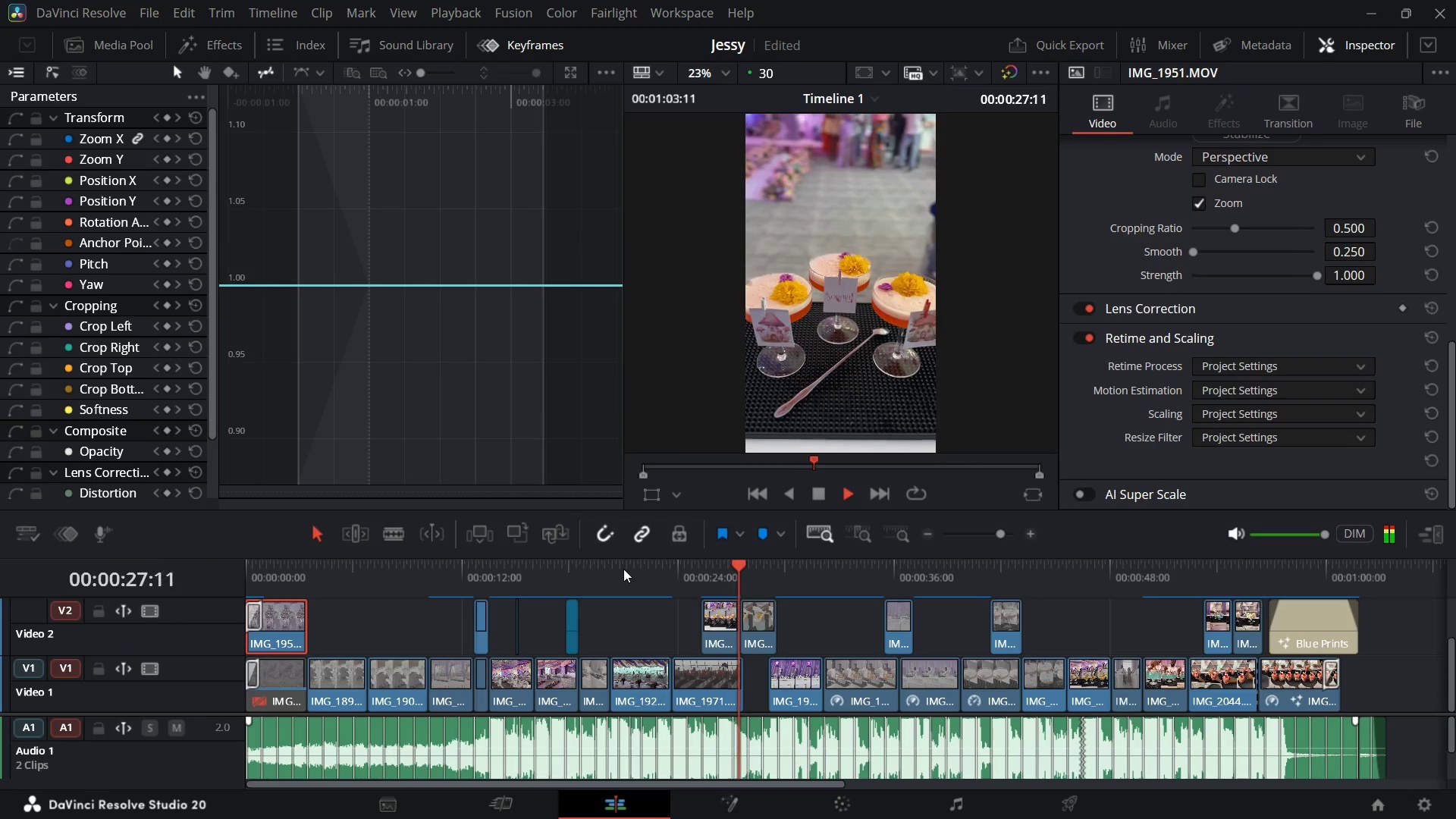 
wait(12.87)
 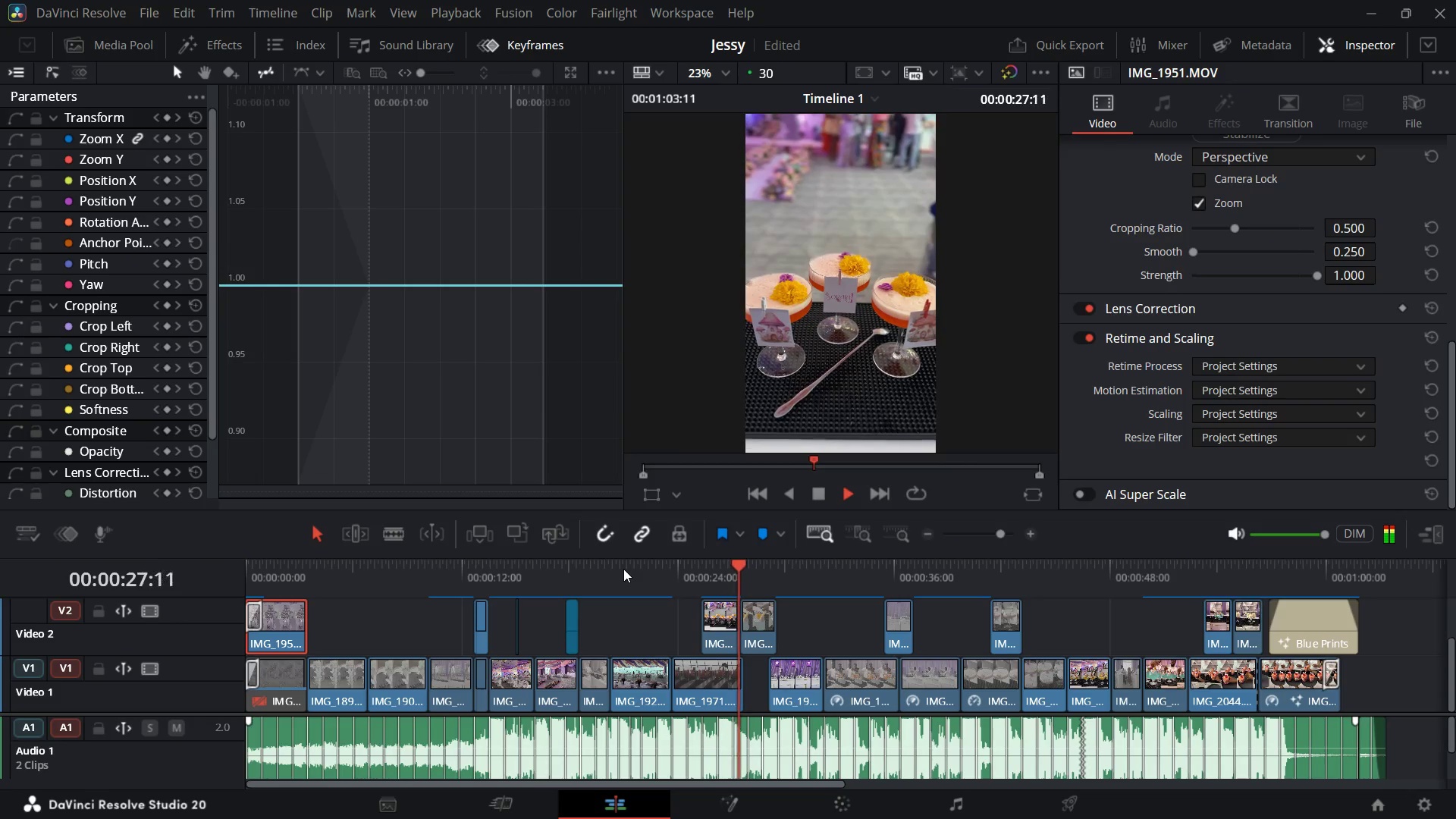 
key(Space)
 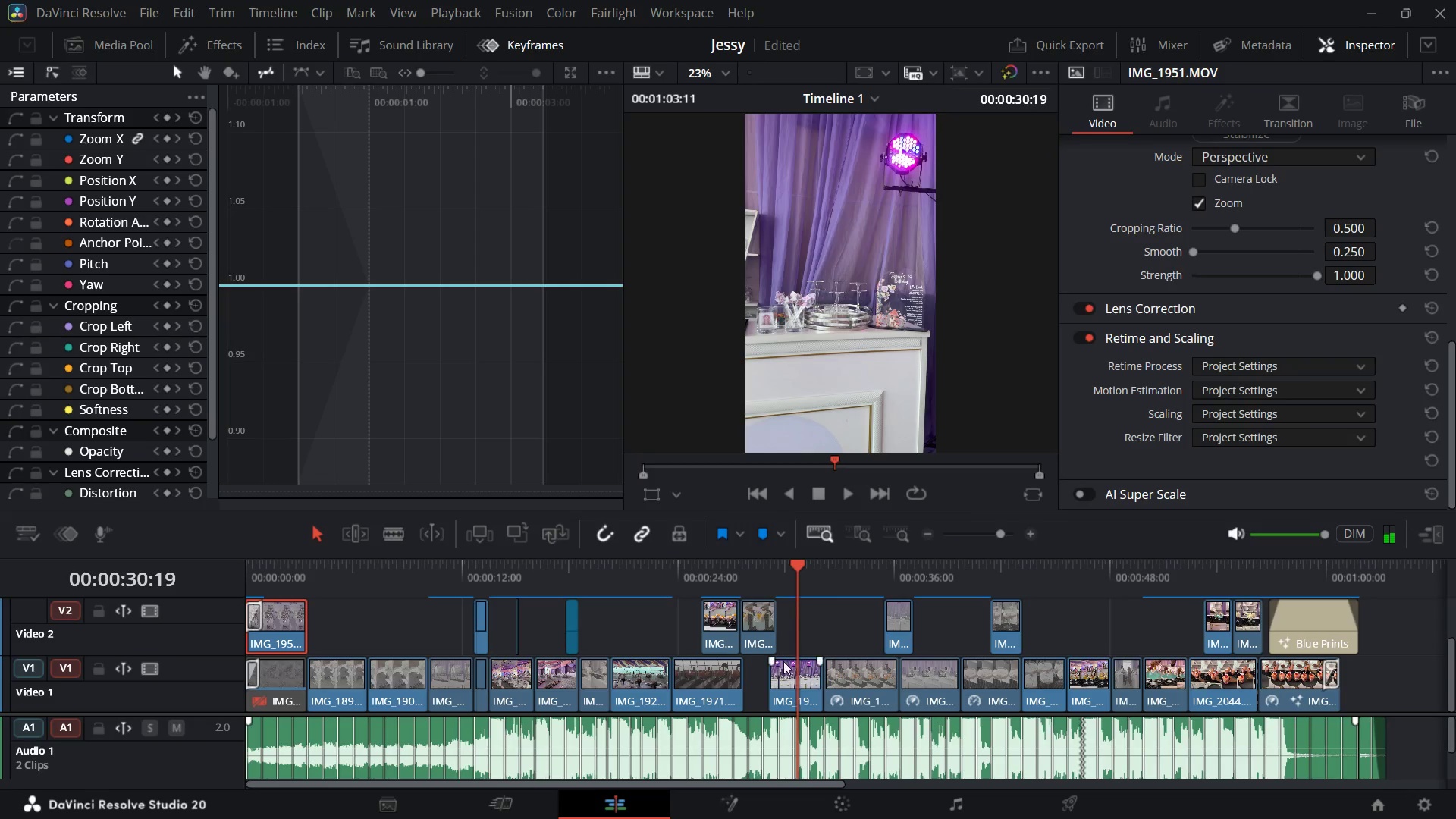 
left_click([797, 671])
 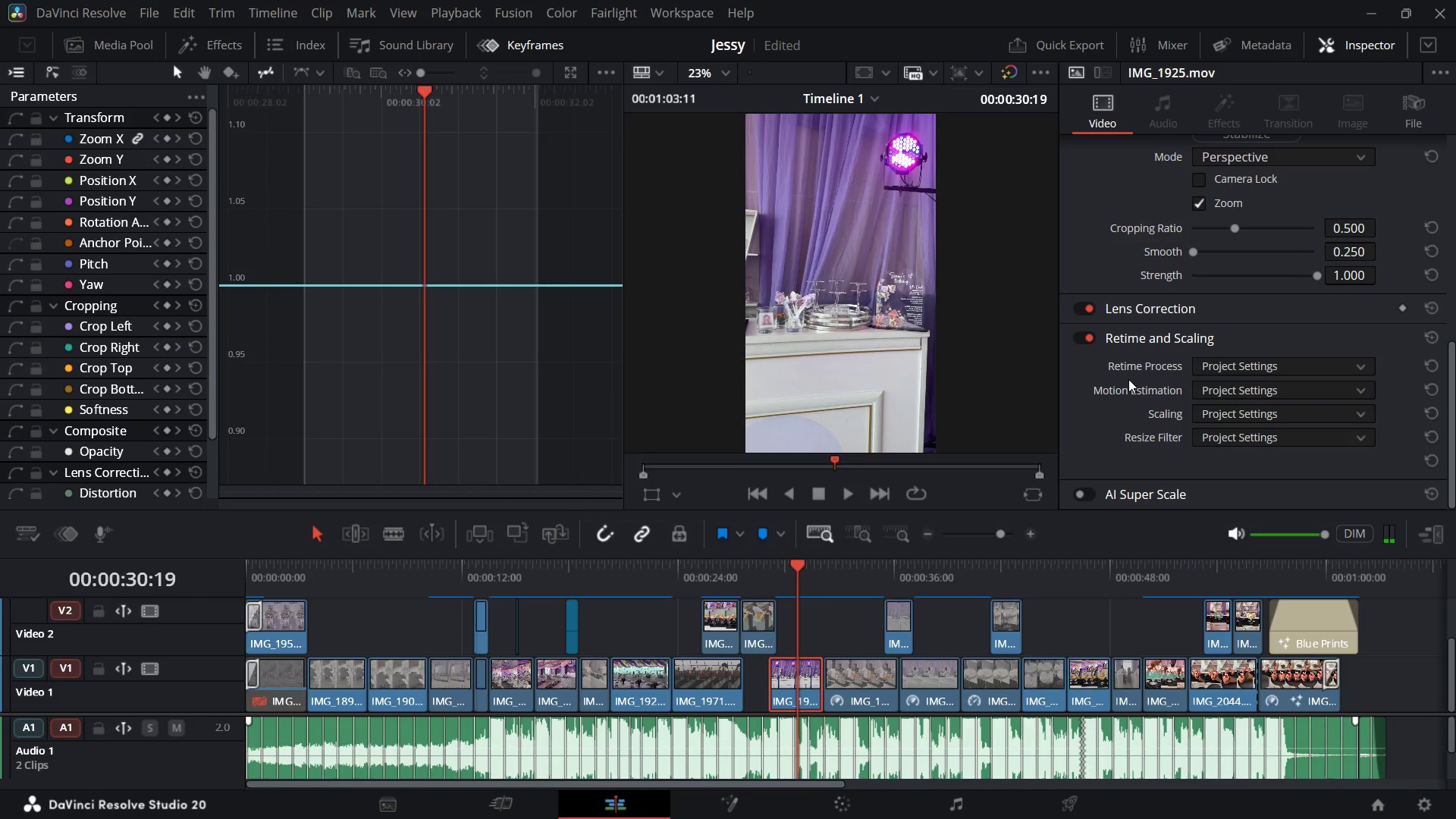 
scroll: coordinate [1128, 379], scroll_direction: up, amount: 9.0
 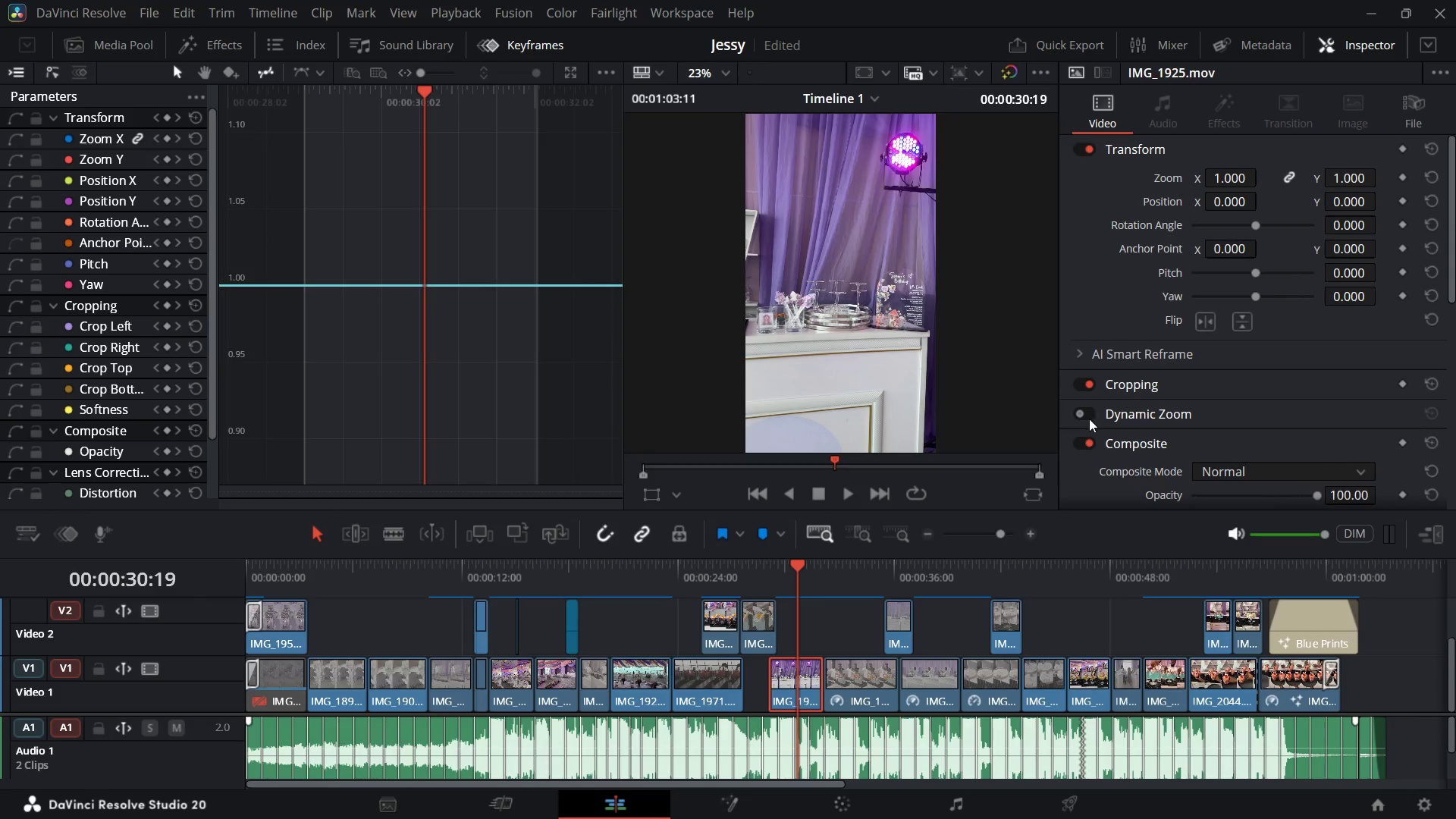 
left_click([1081, 413])
 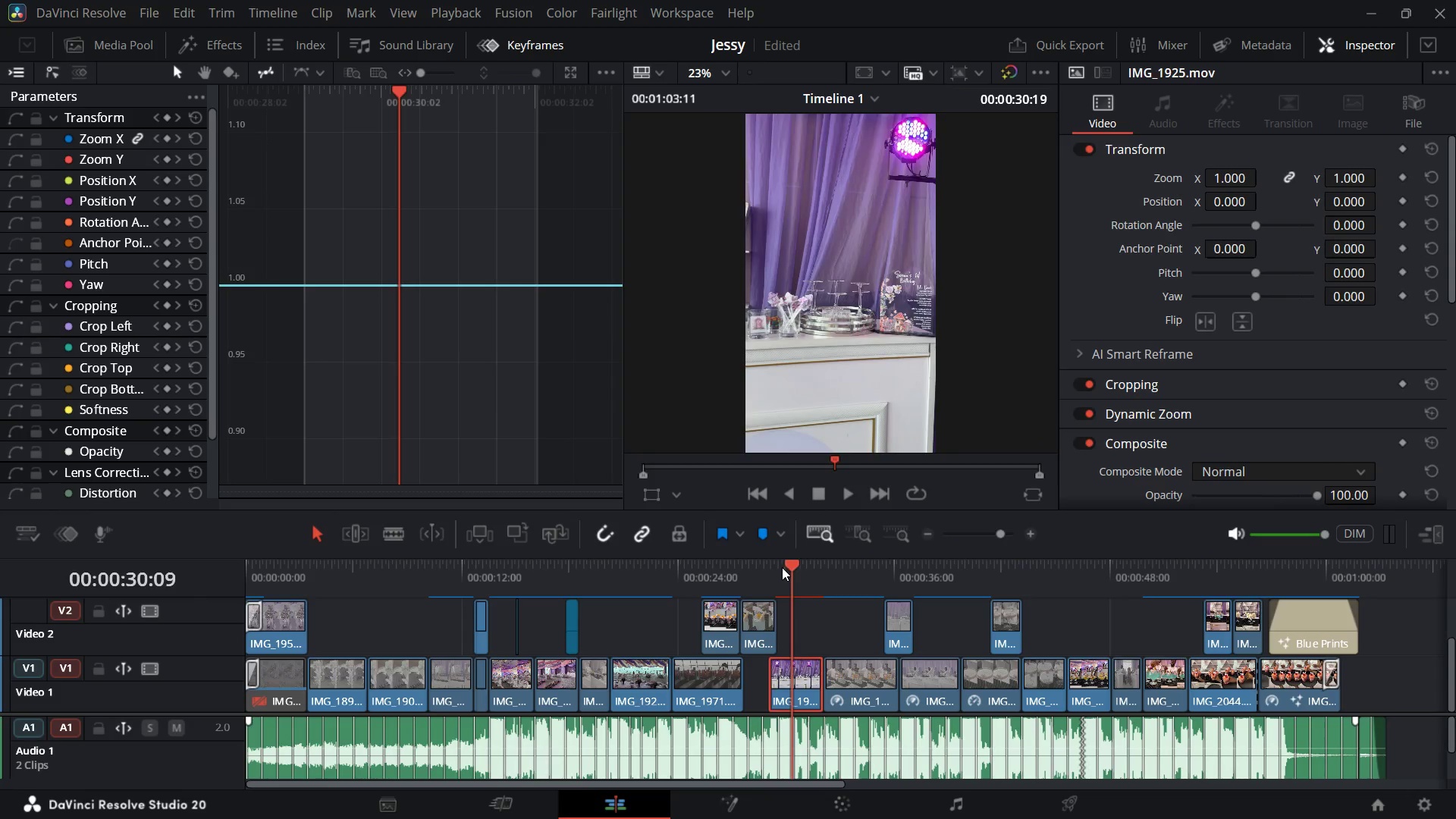 
key(Space)
 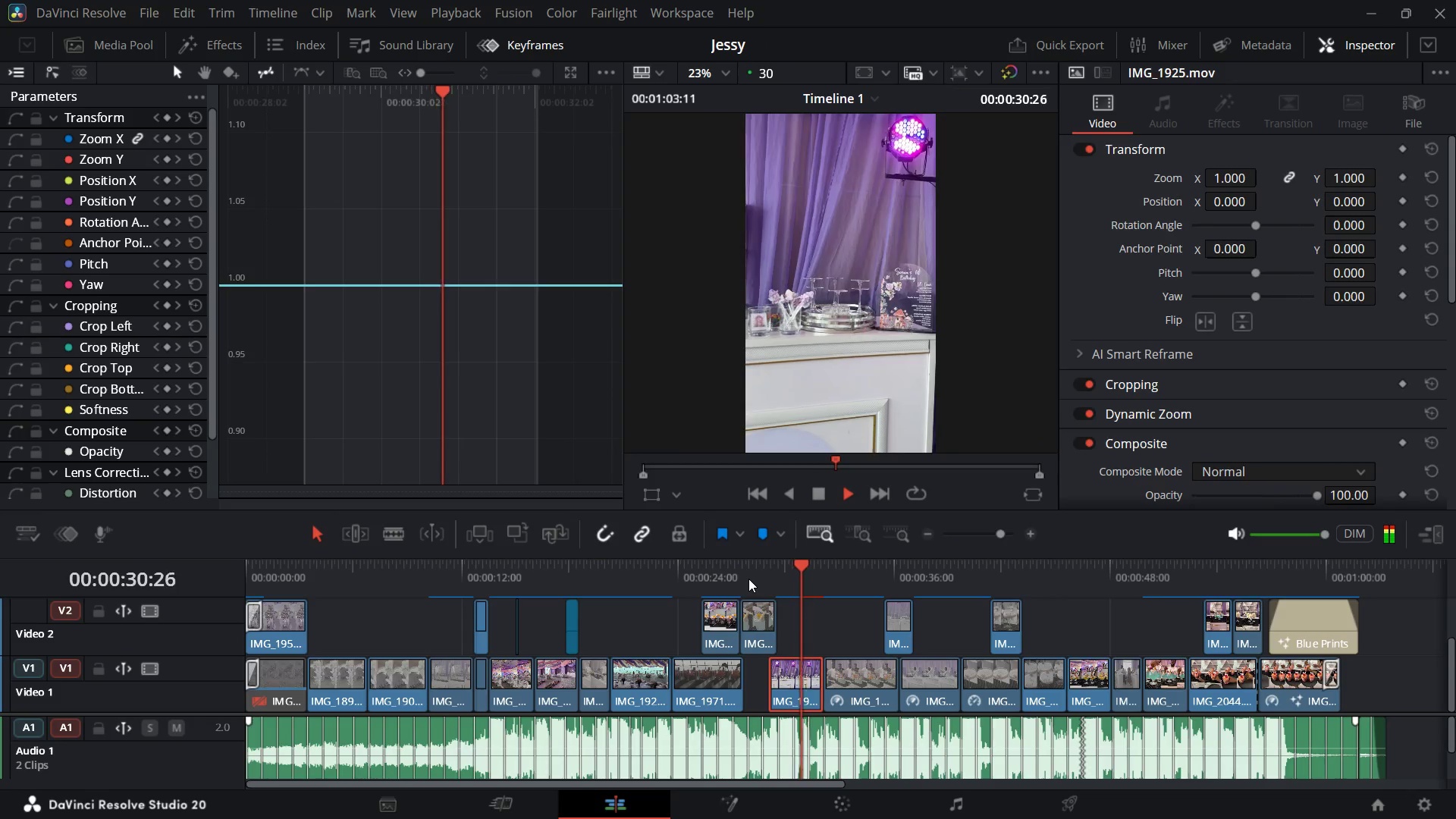 
key(Space)
 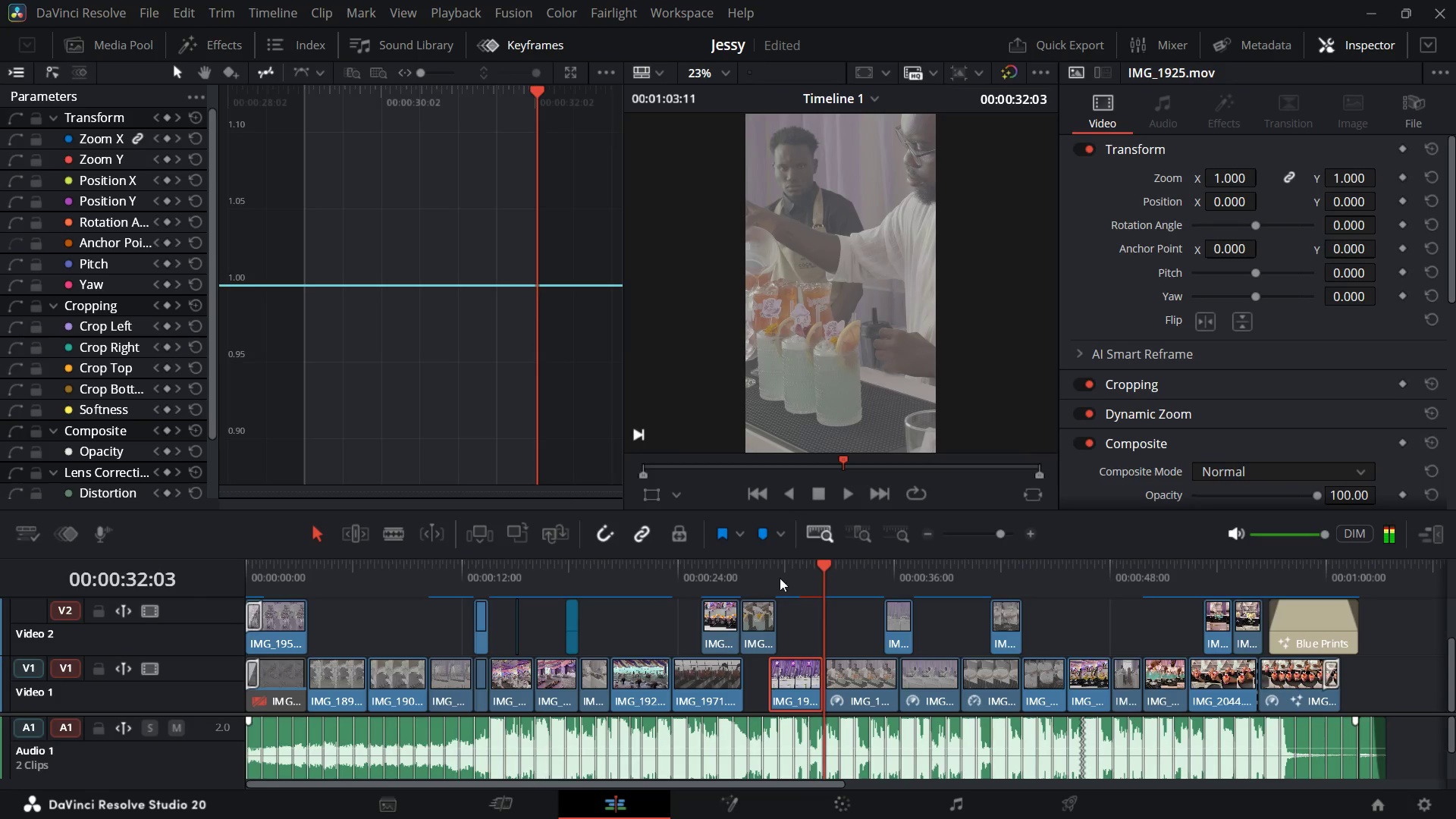 
key(Space)
 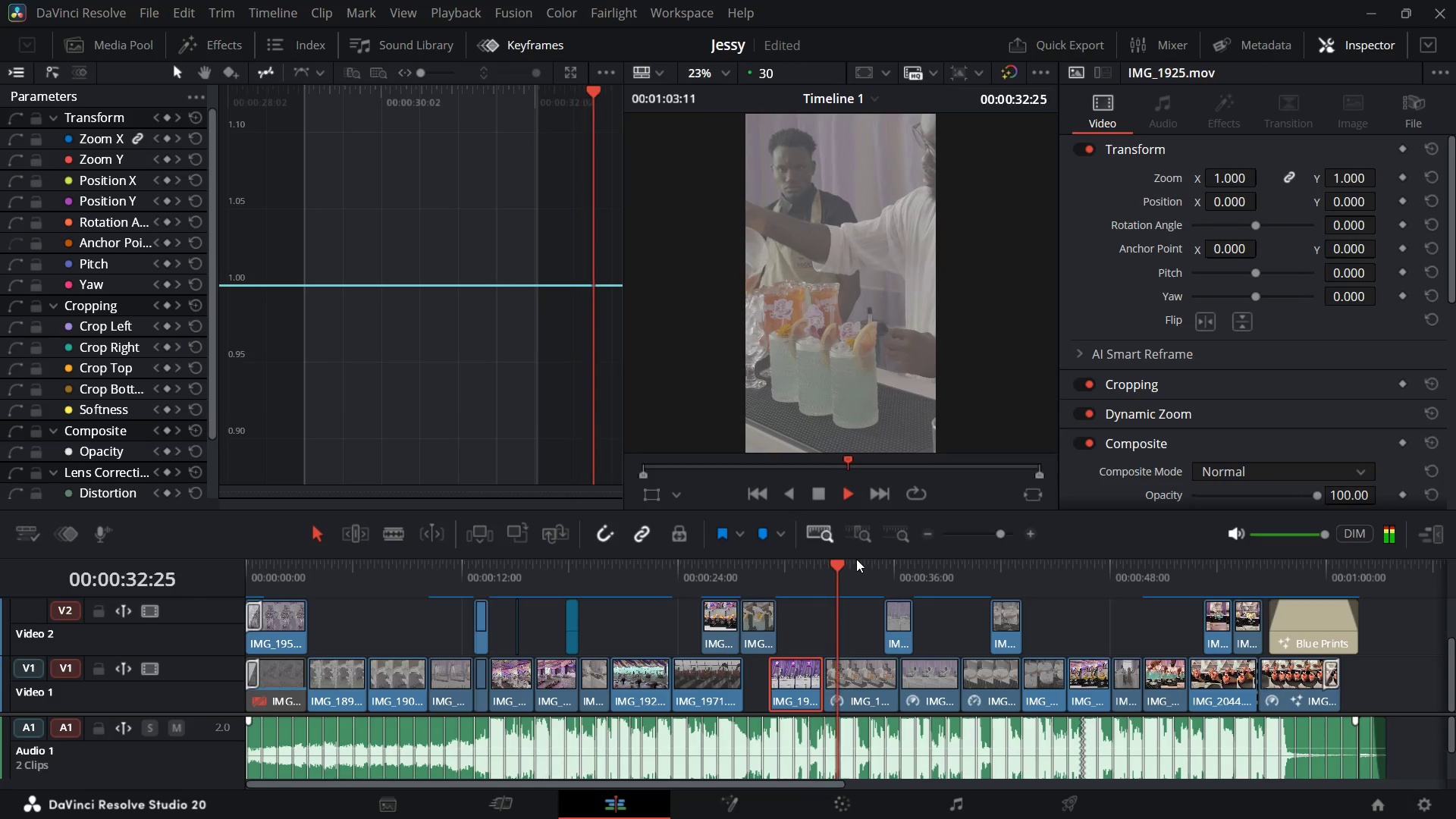 
key(Space)
 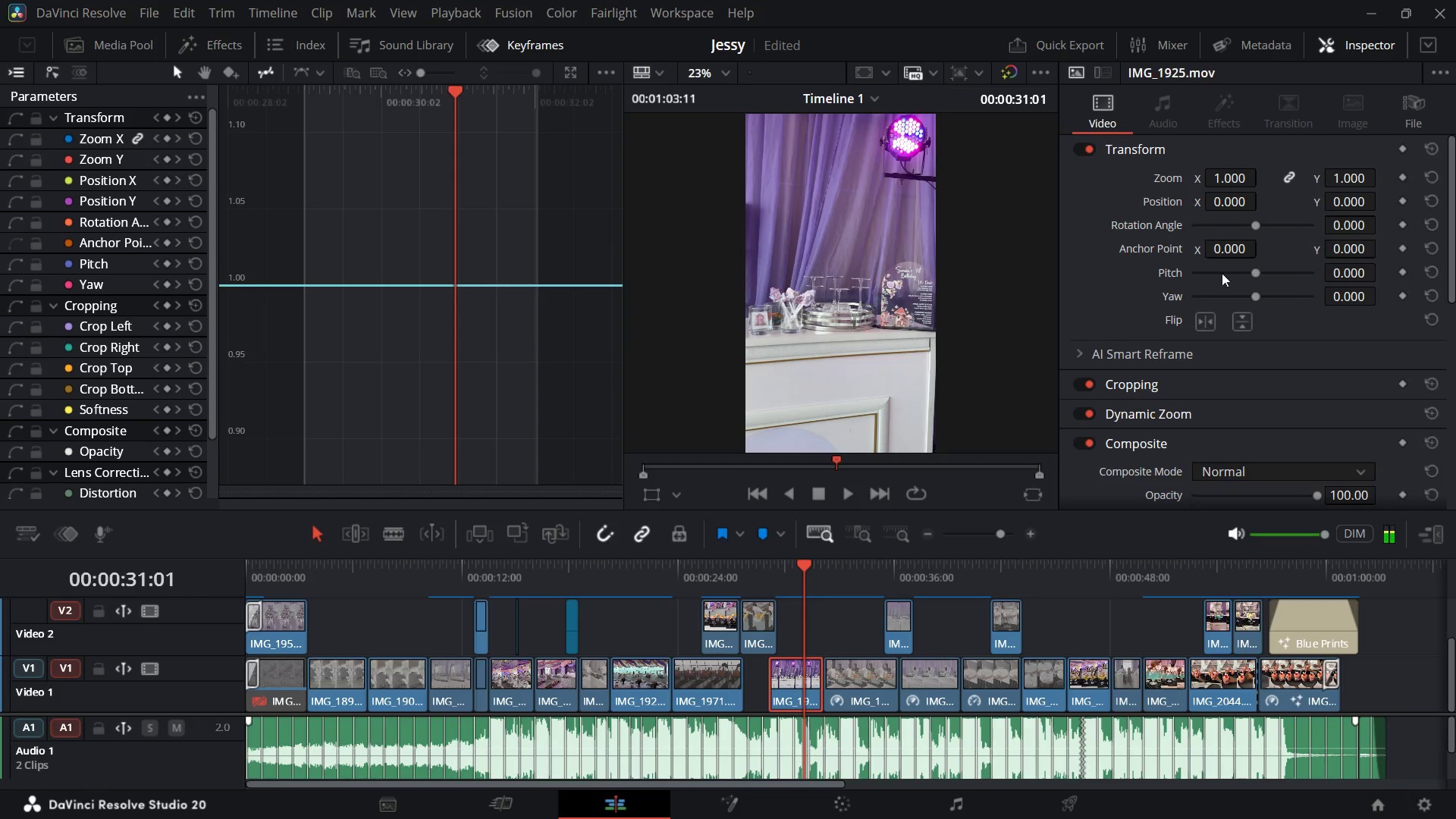 
scroll: coordinate [1114, 315], scroll_direction: up, amount: 1.0
 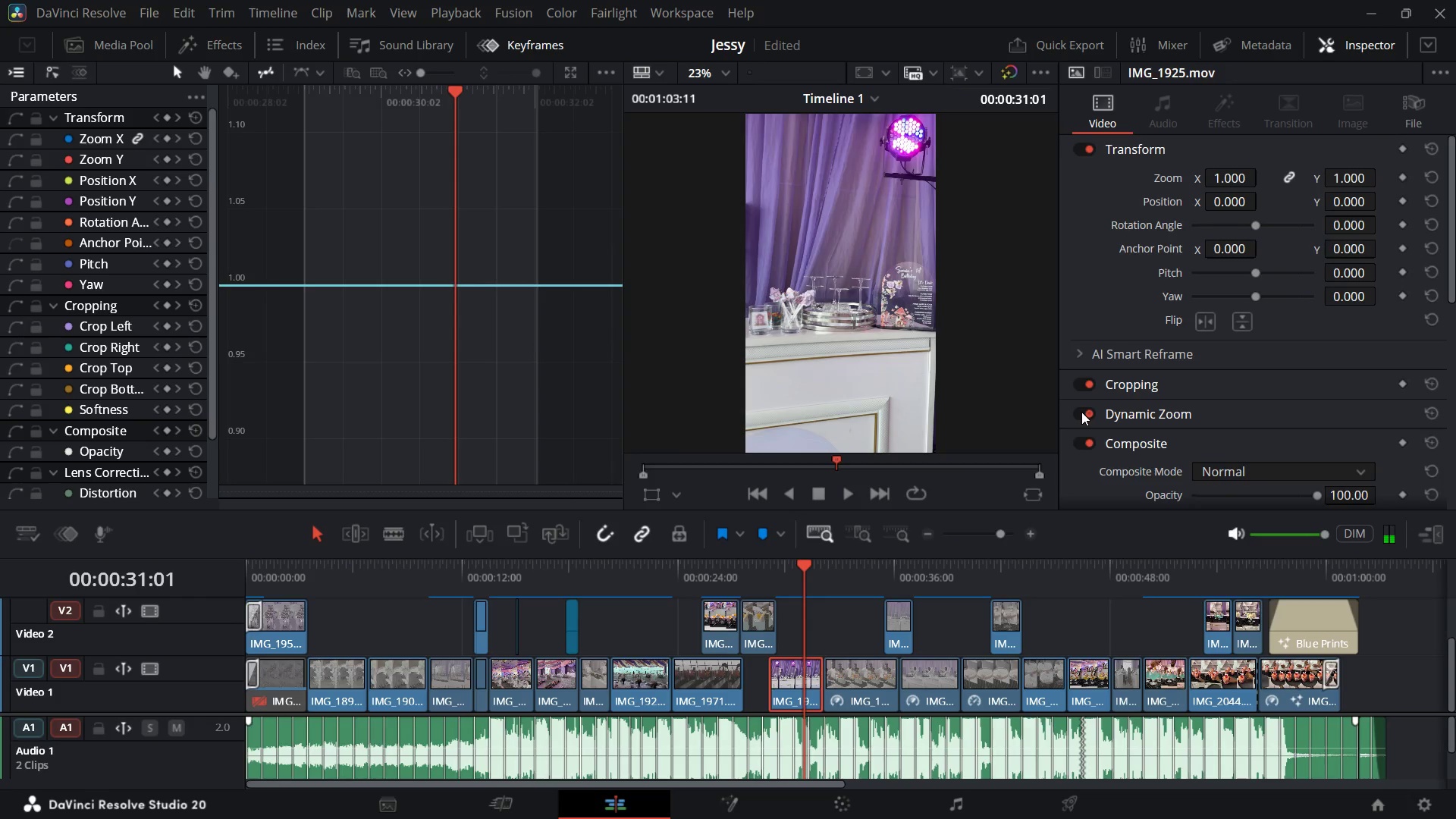 
left_click([1081, 412])
 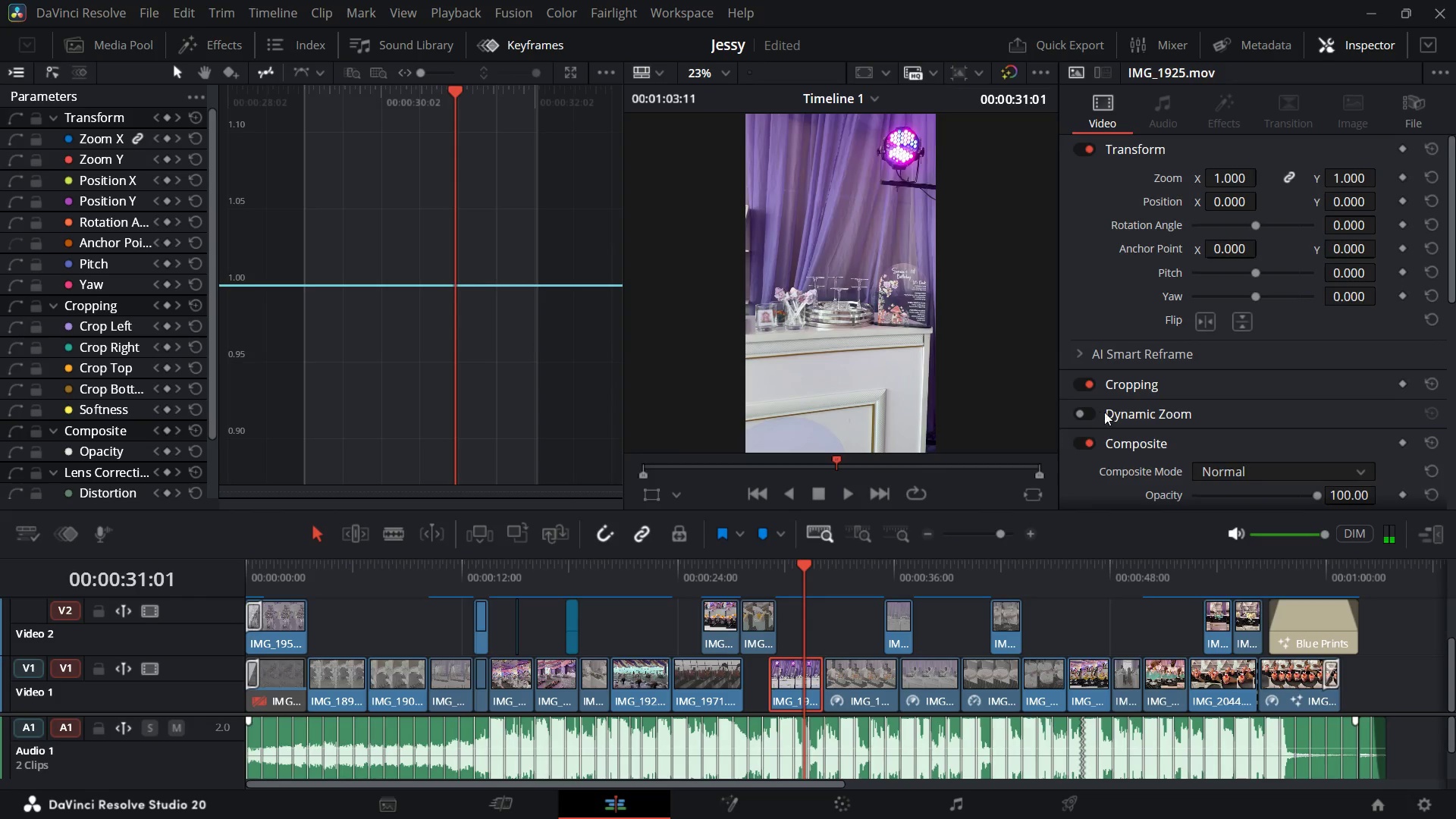 
scroll: coordinate [1127, 422], scroll_direction: down, amount: 5.0
 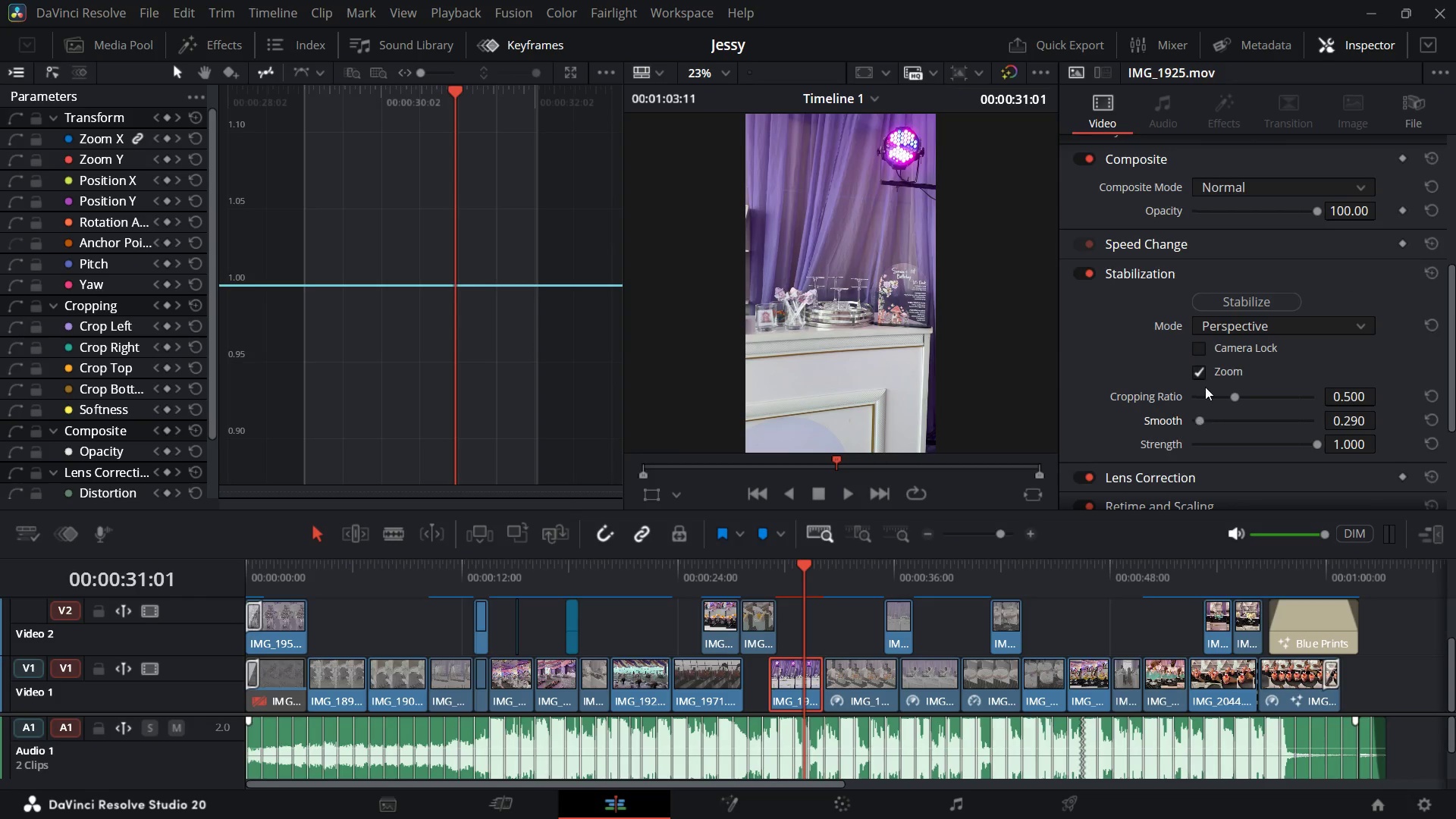 
left_click([1243, 304])
 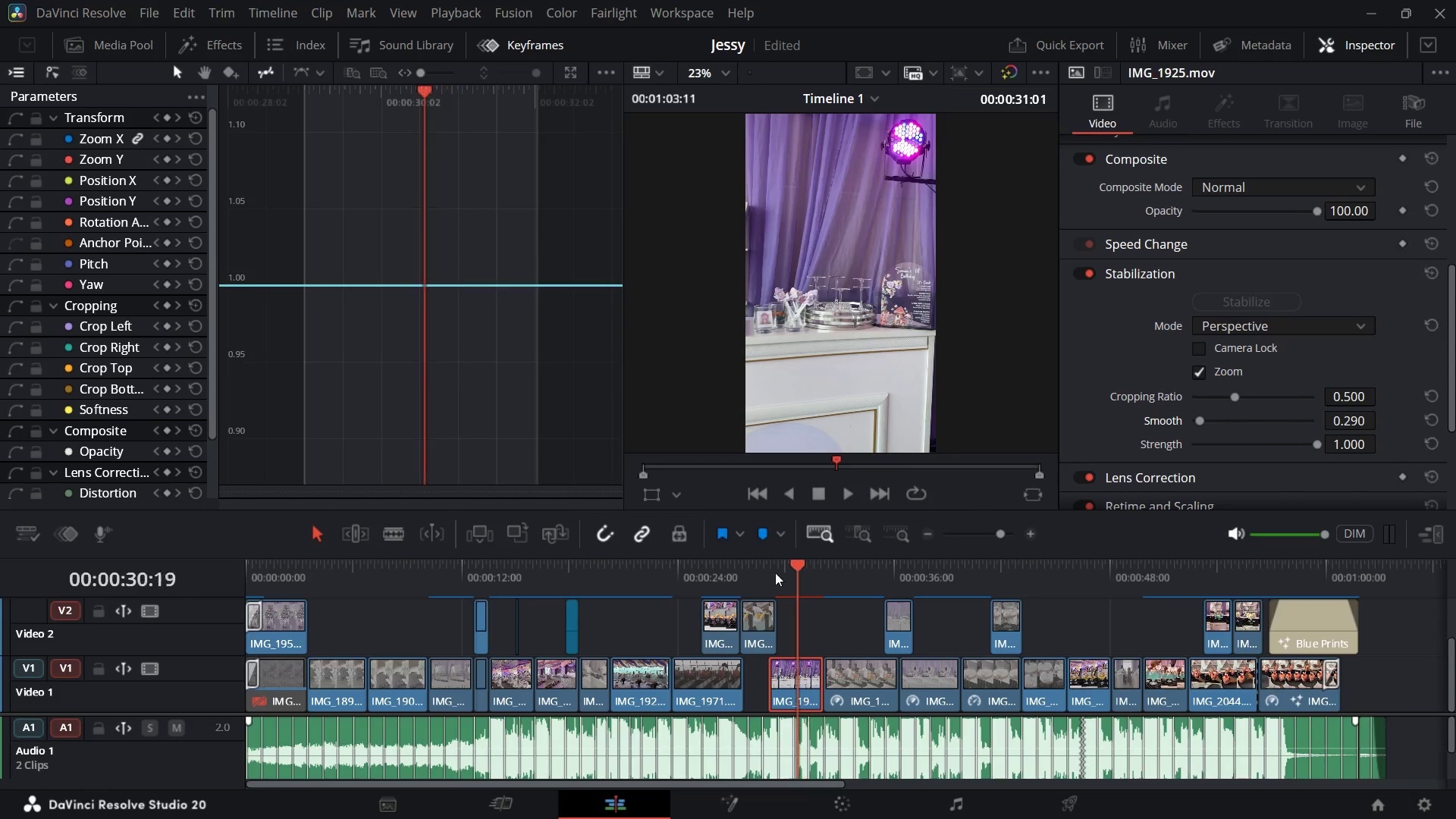 
key(Space)
 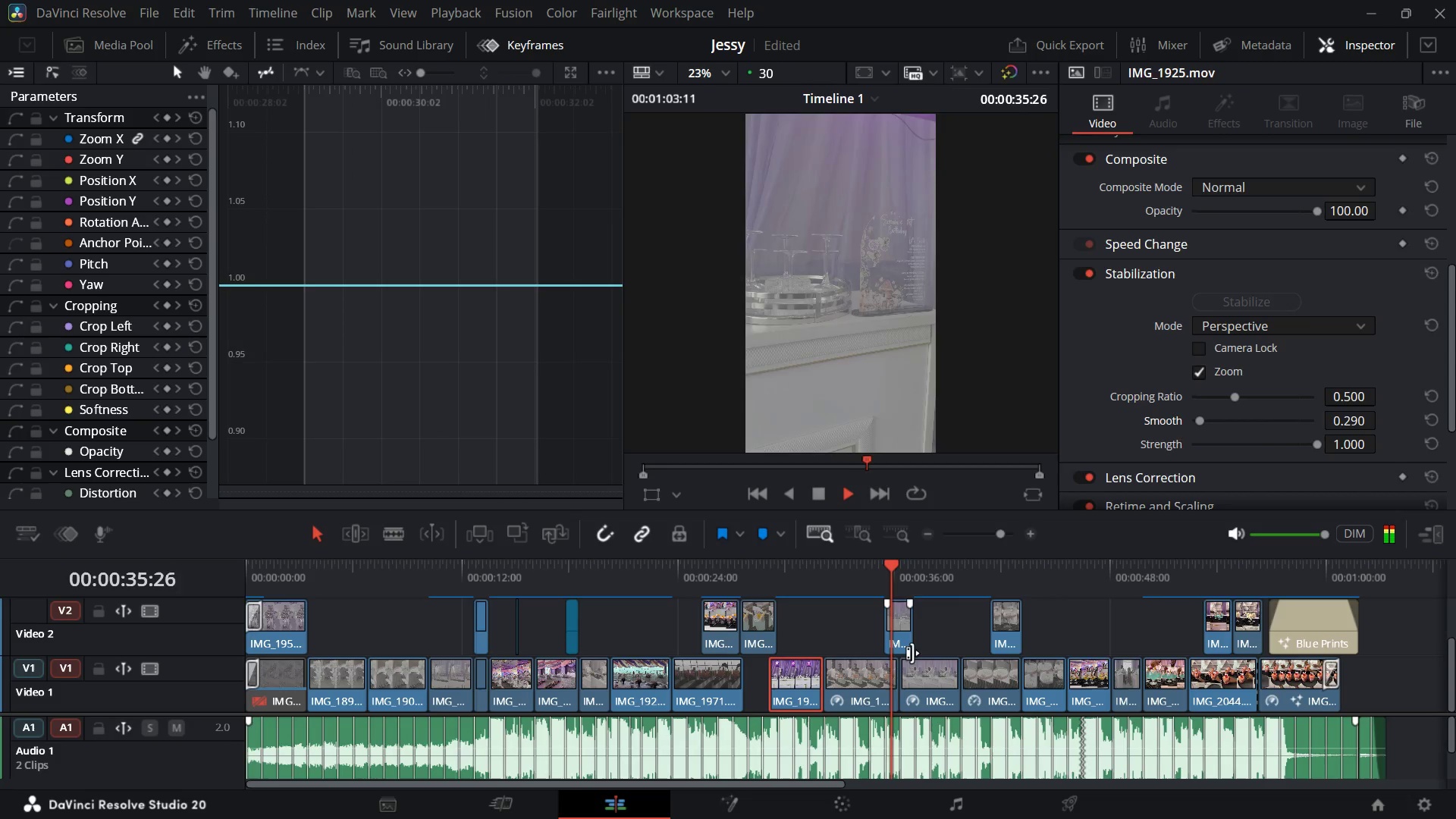 
wait(13.27)
 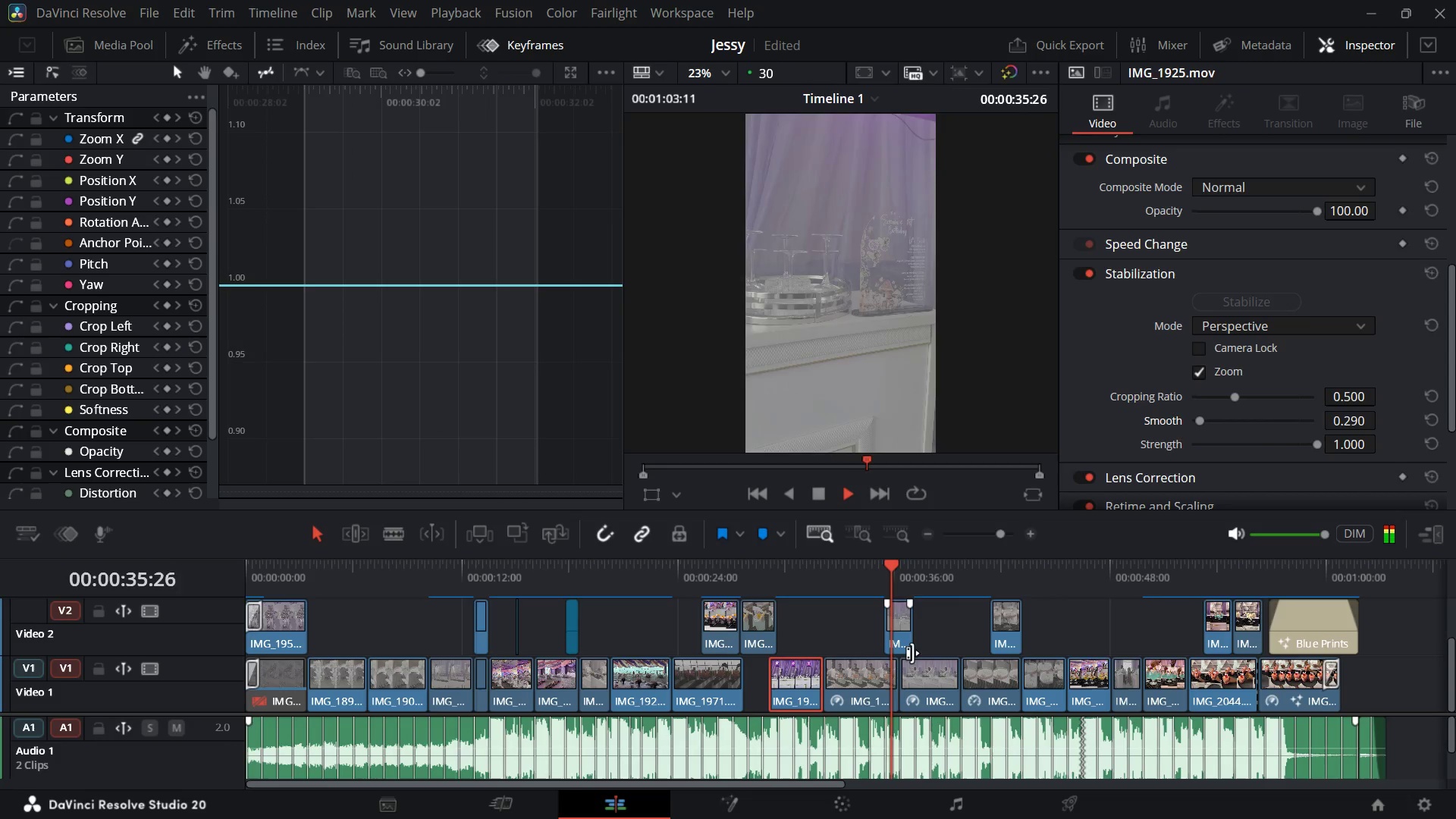 
key(Space)
 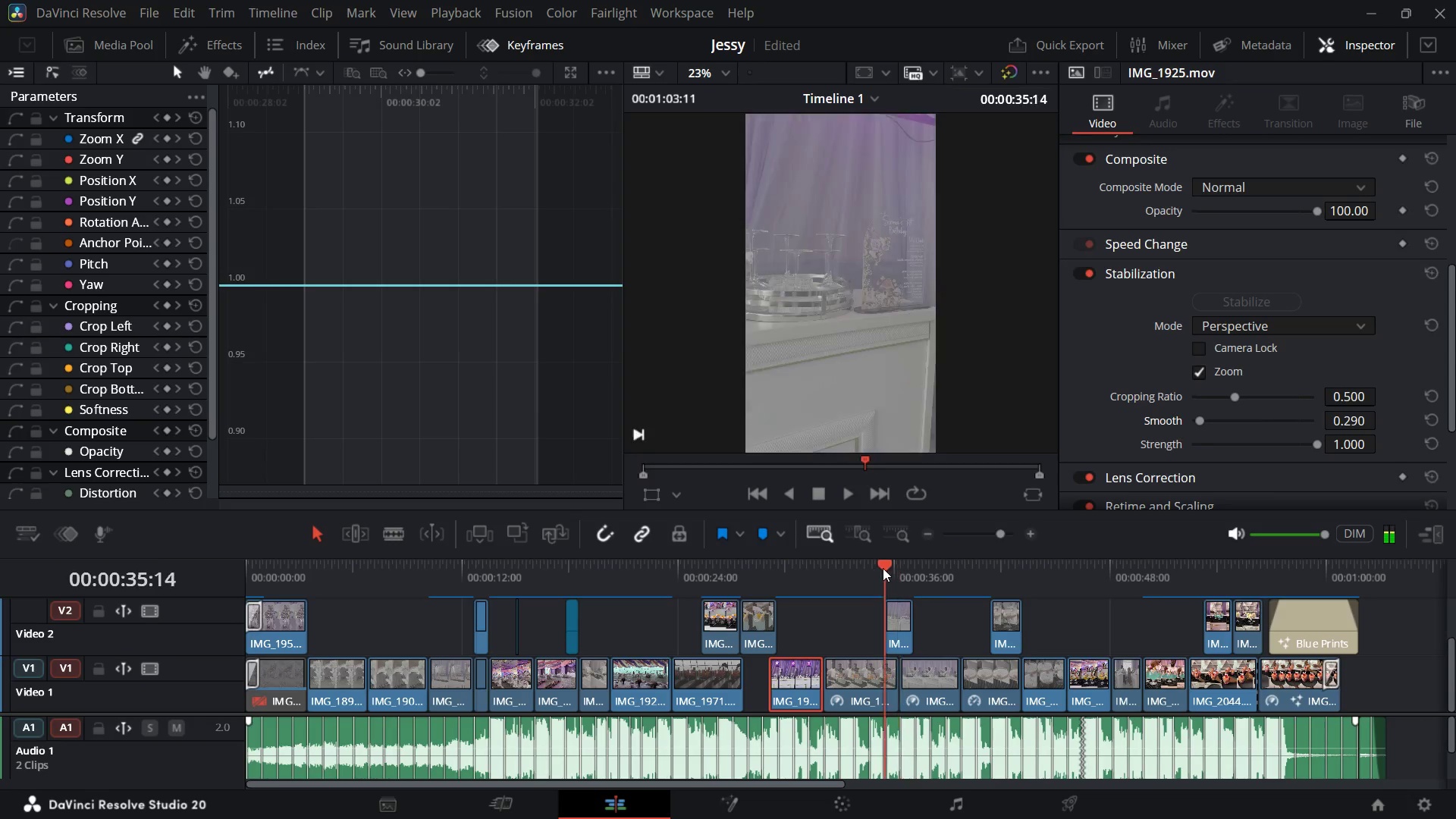 
key(Space)
 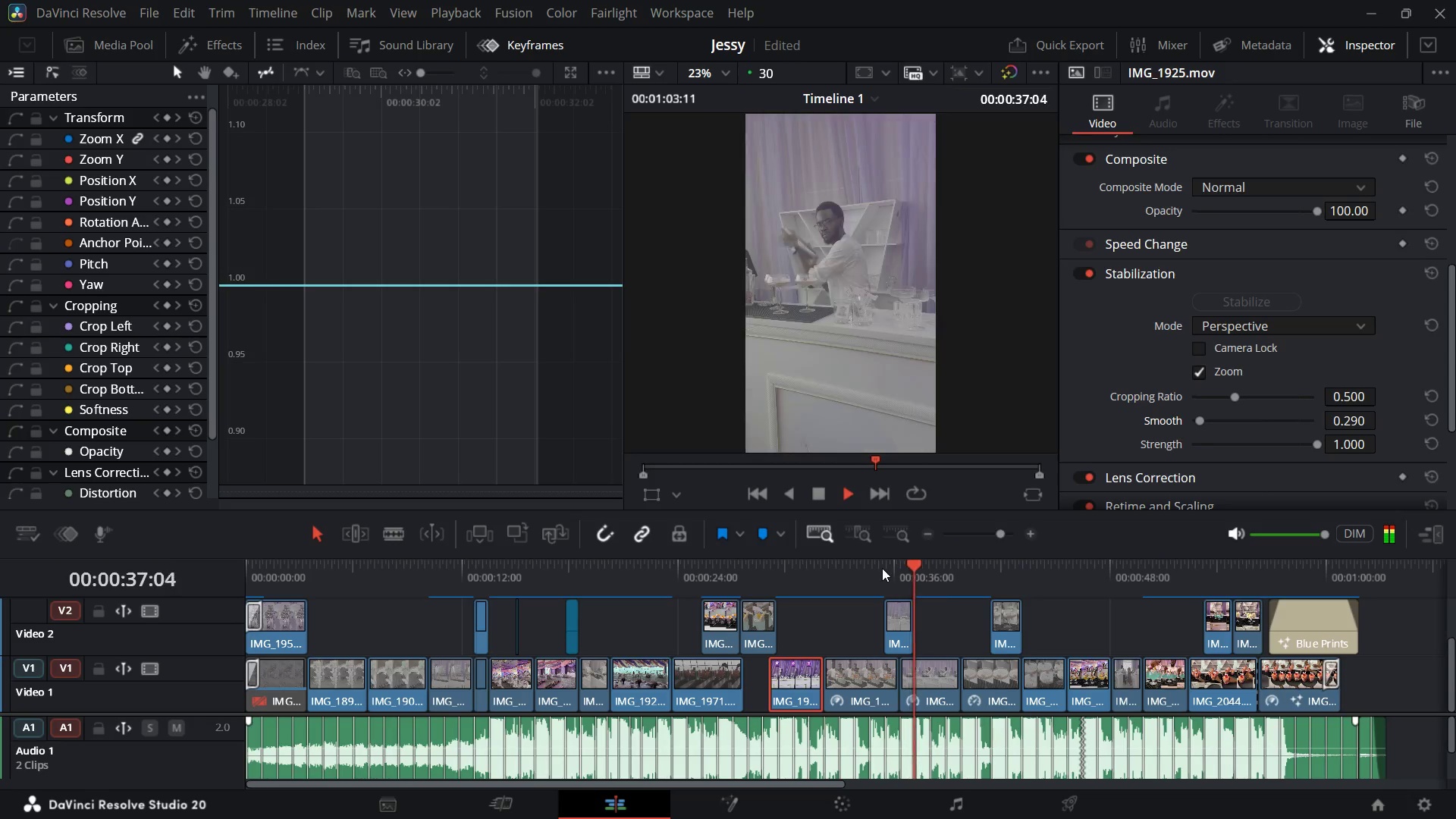 
key(Space)
 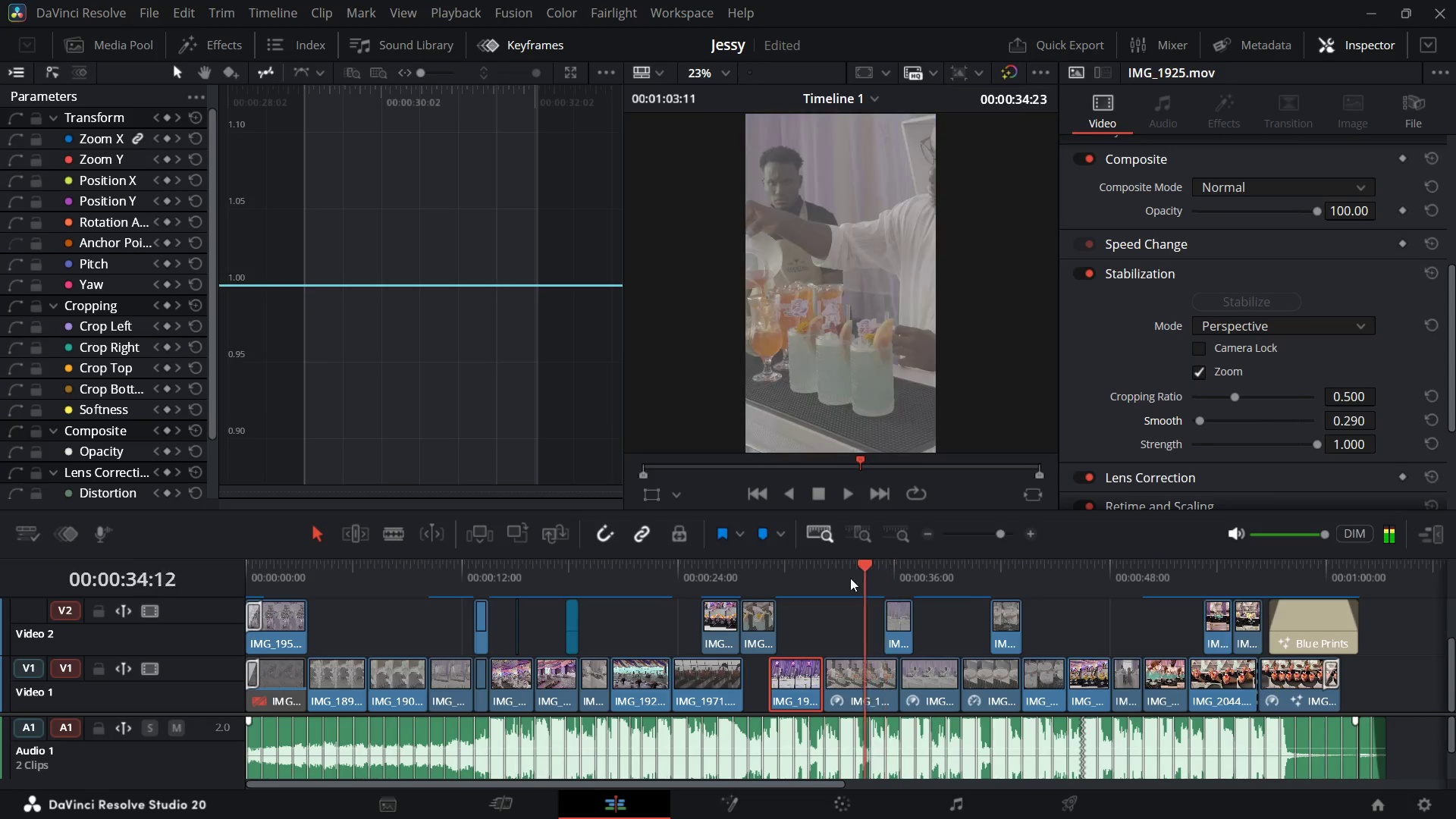 
key(Space)
 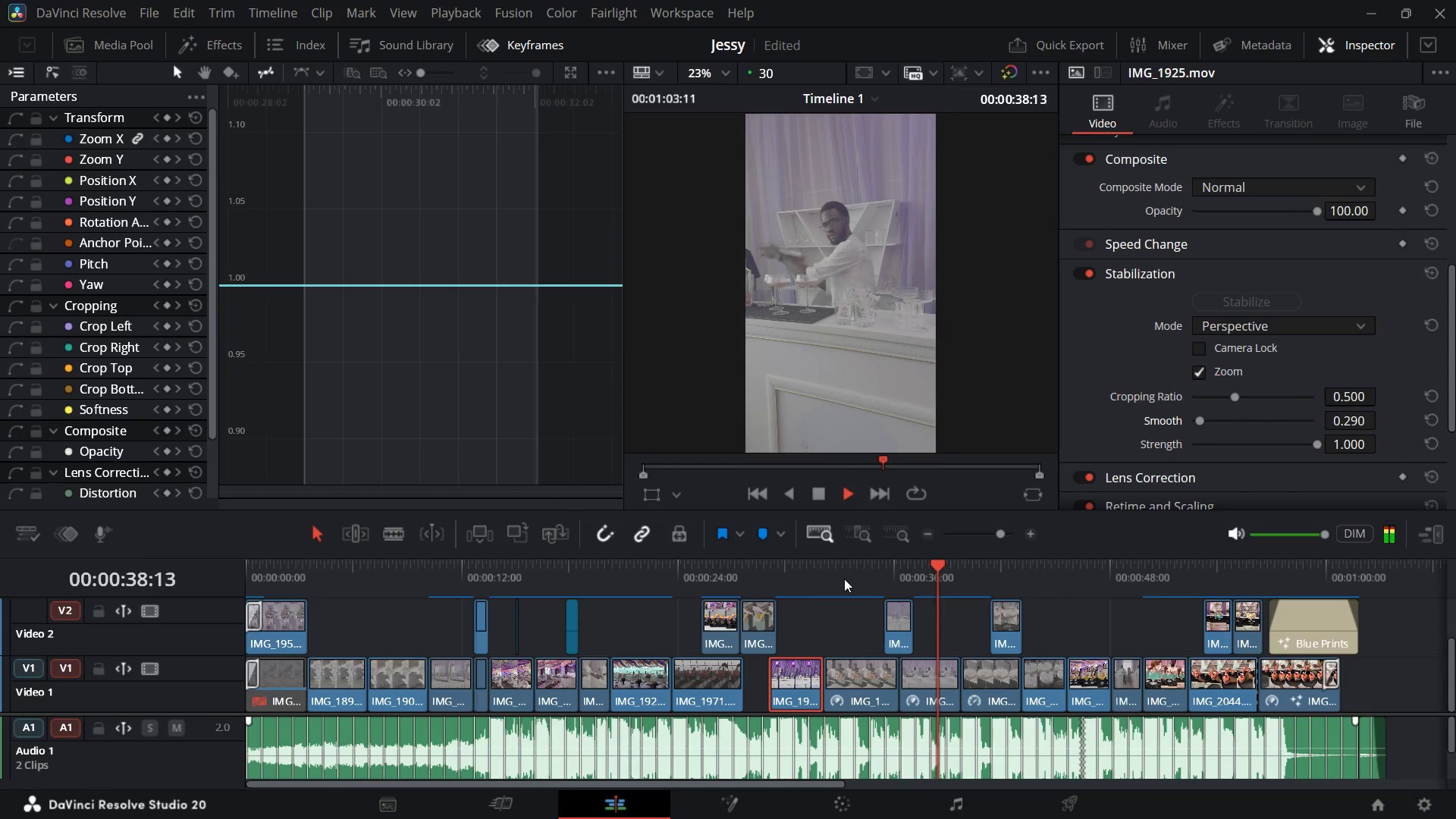 
wait(10.34)
 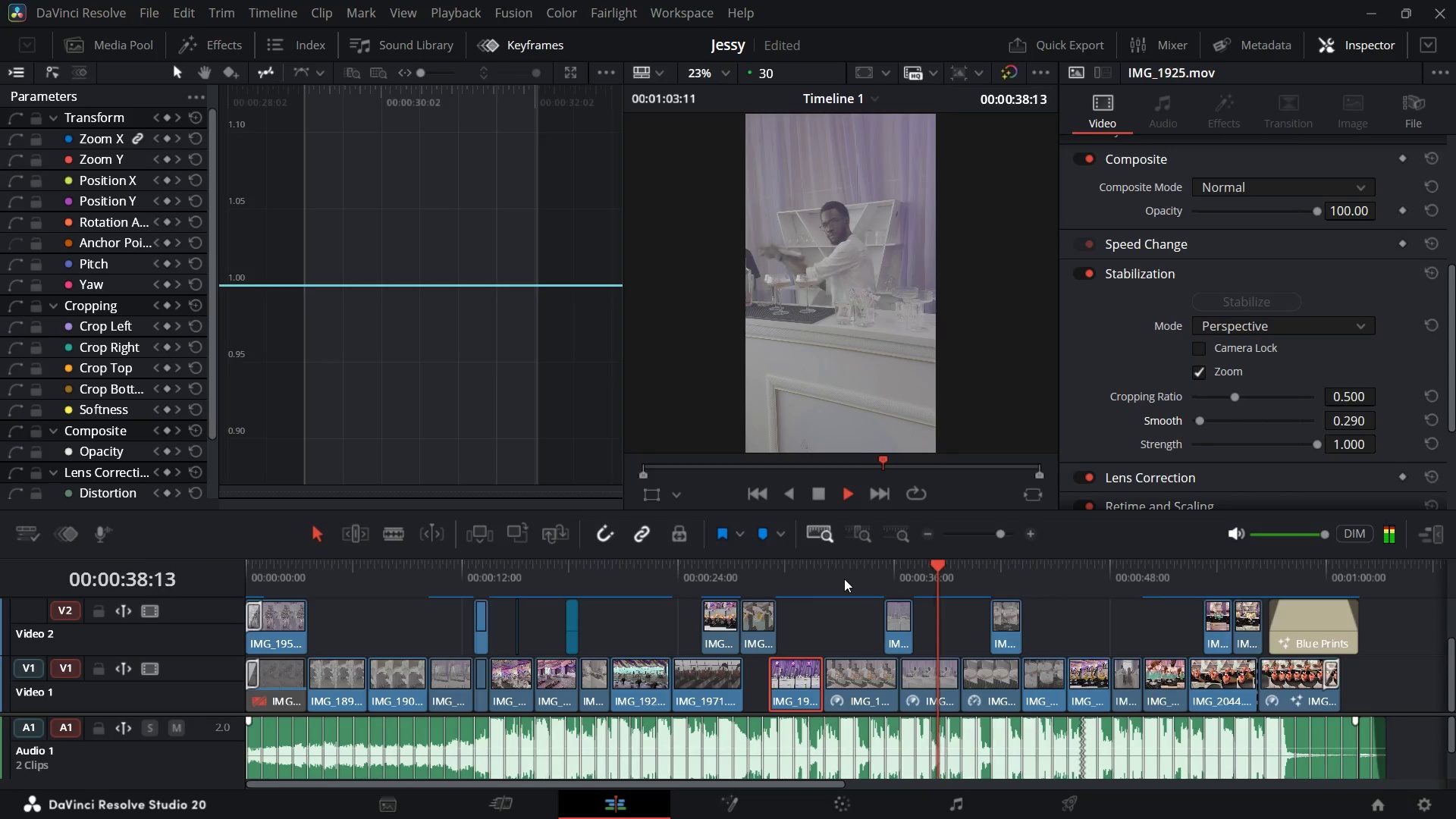 
key(Space)
 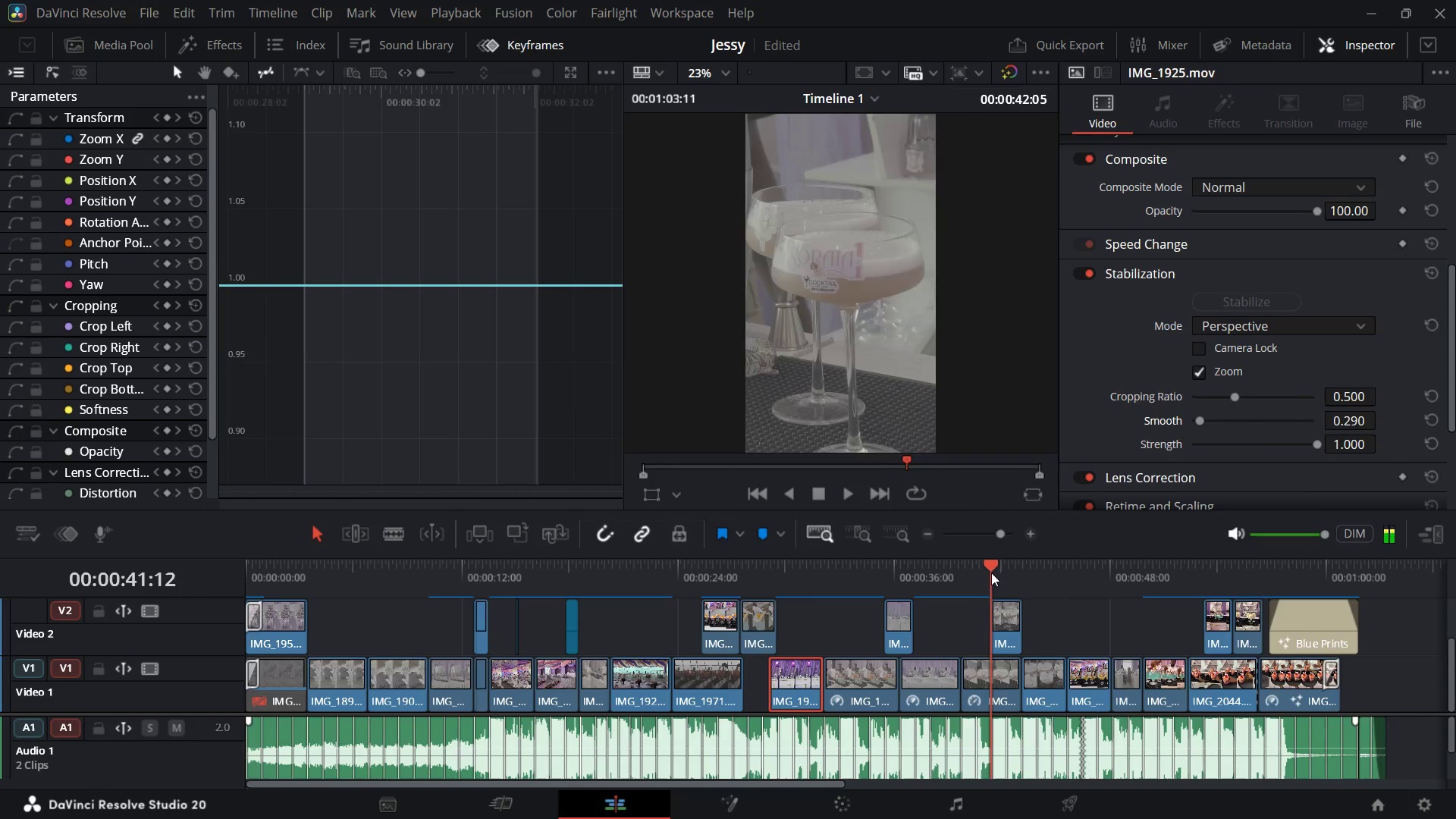 
key(Space)
 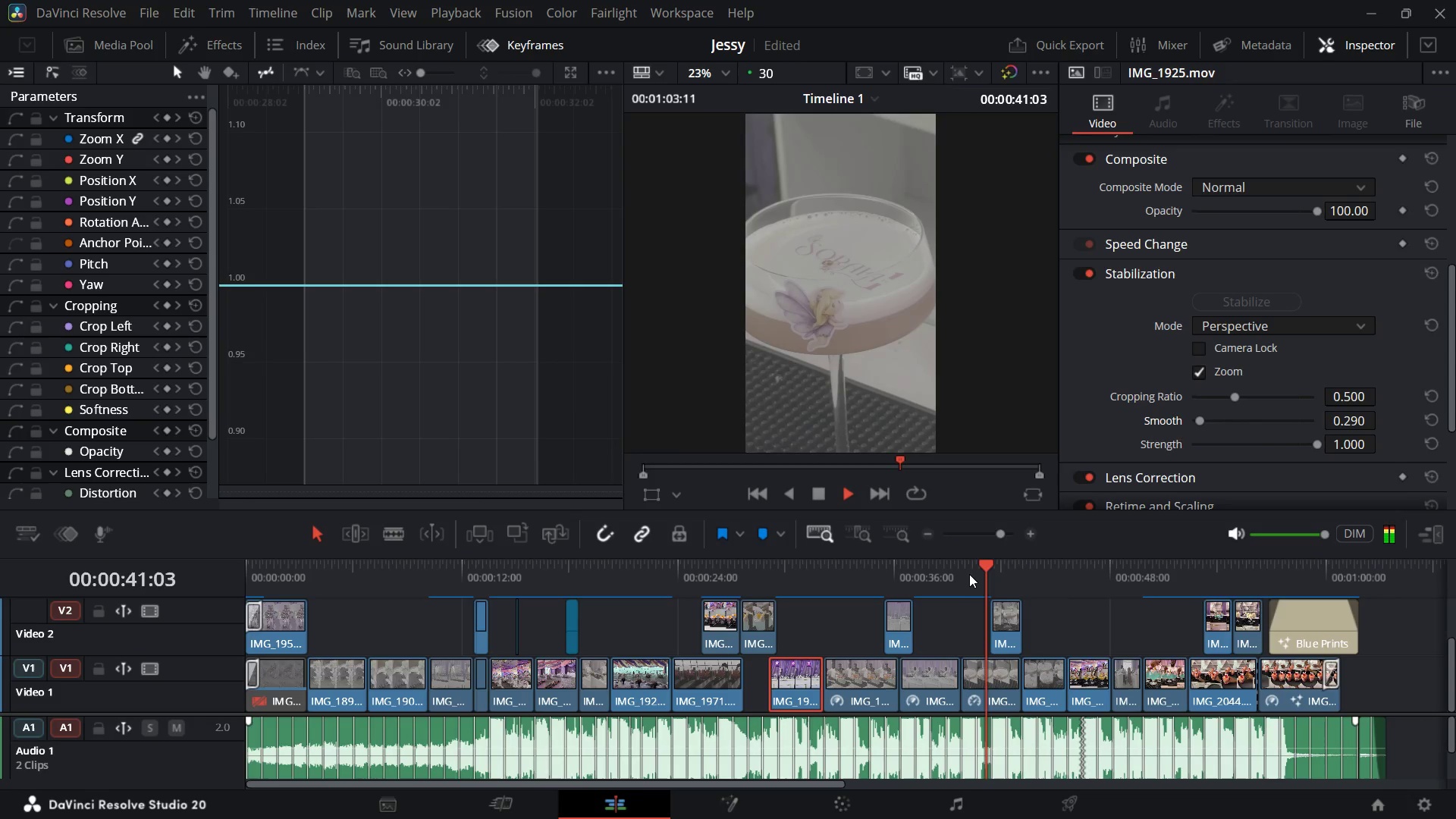 
key(Space)
 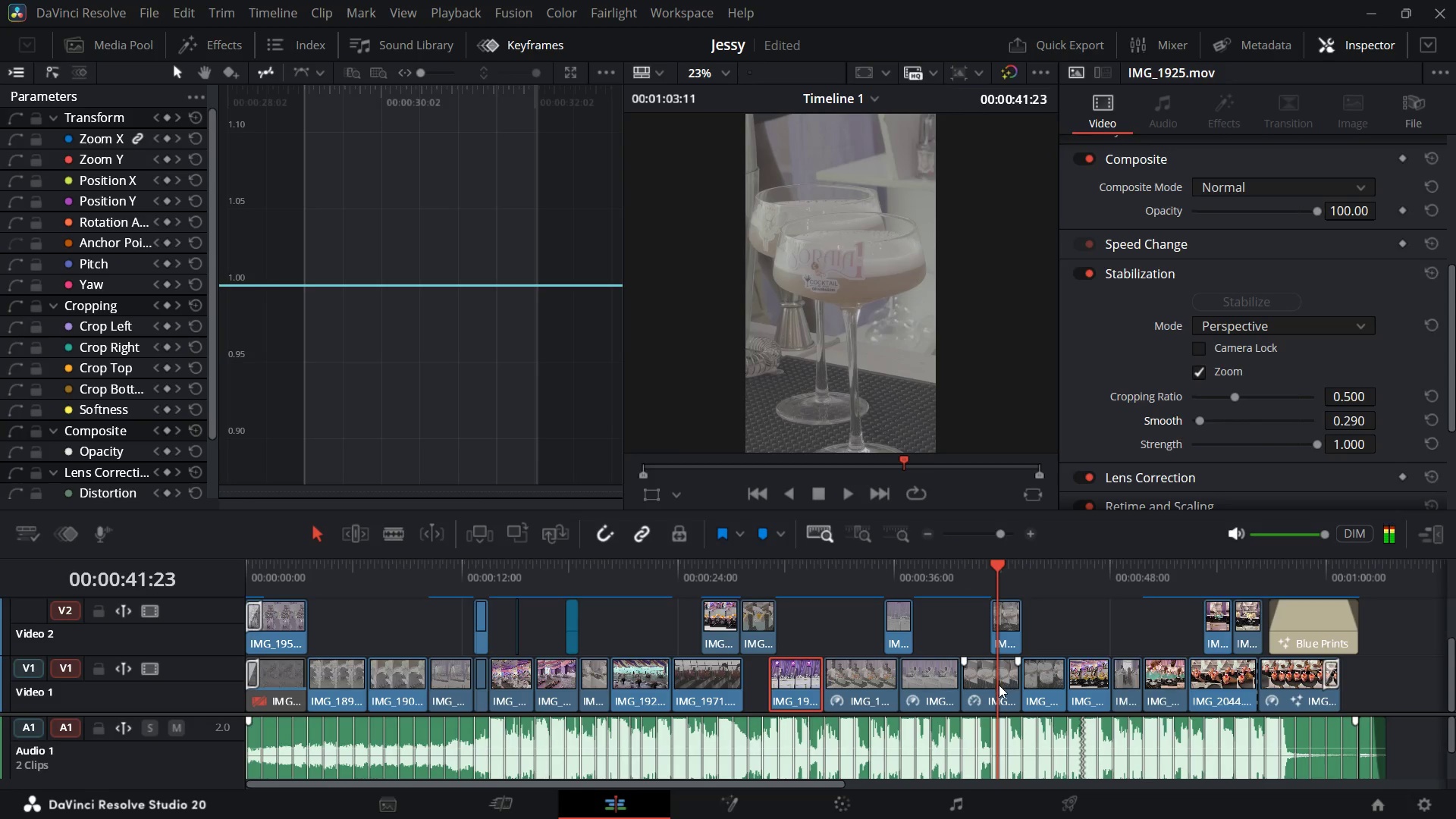 
left_click([999, 685])
 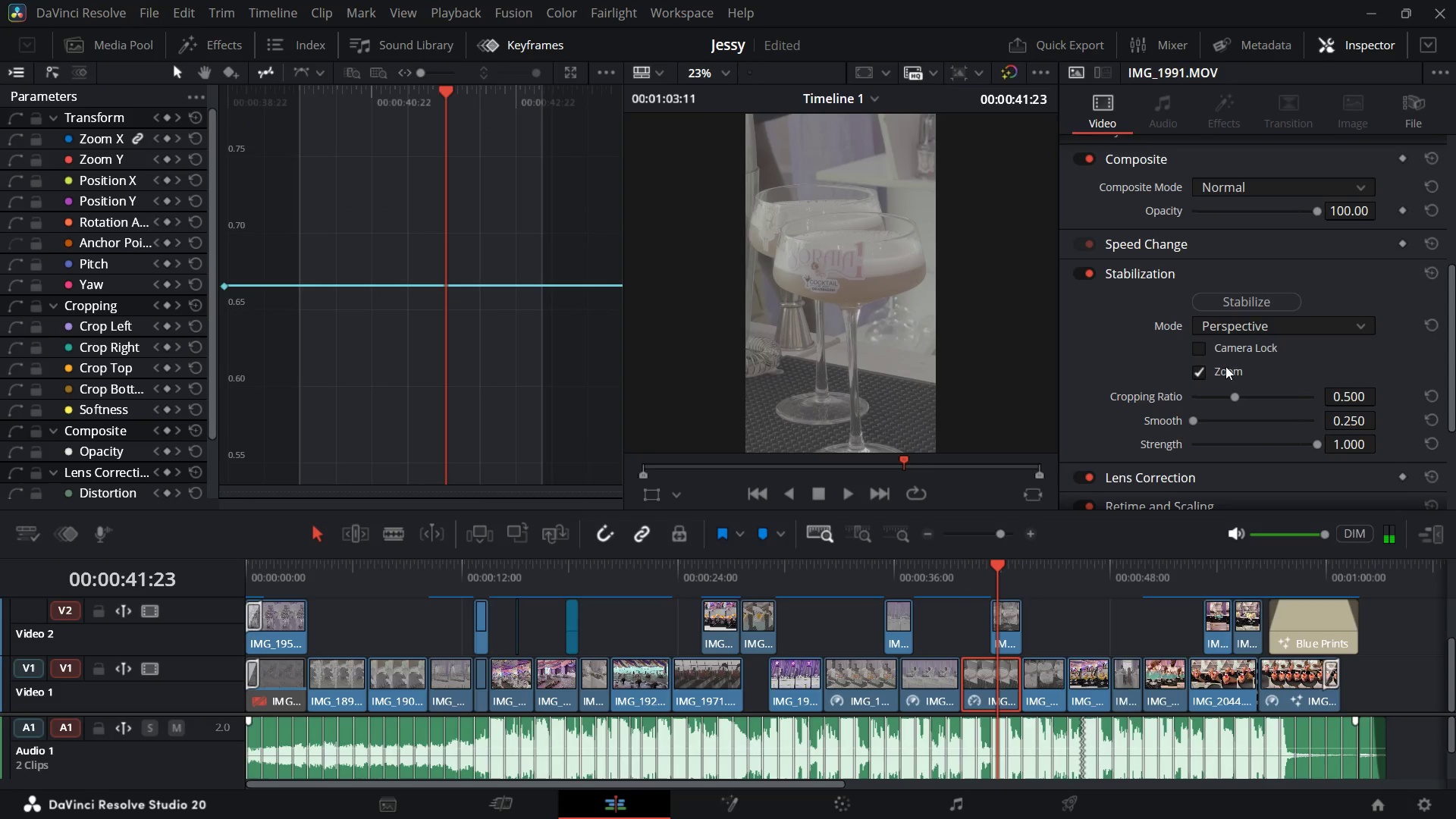 
left_click([1247, 322])
 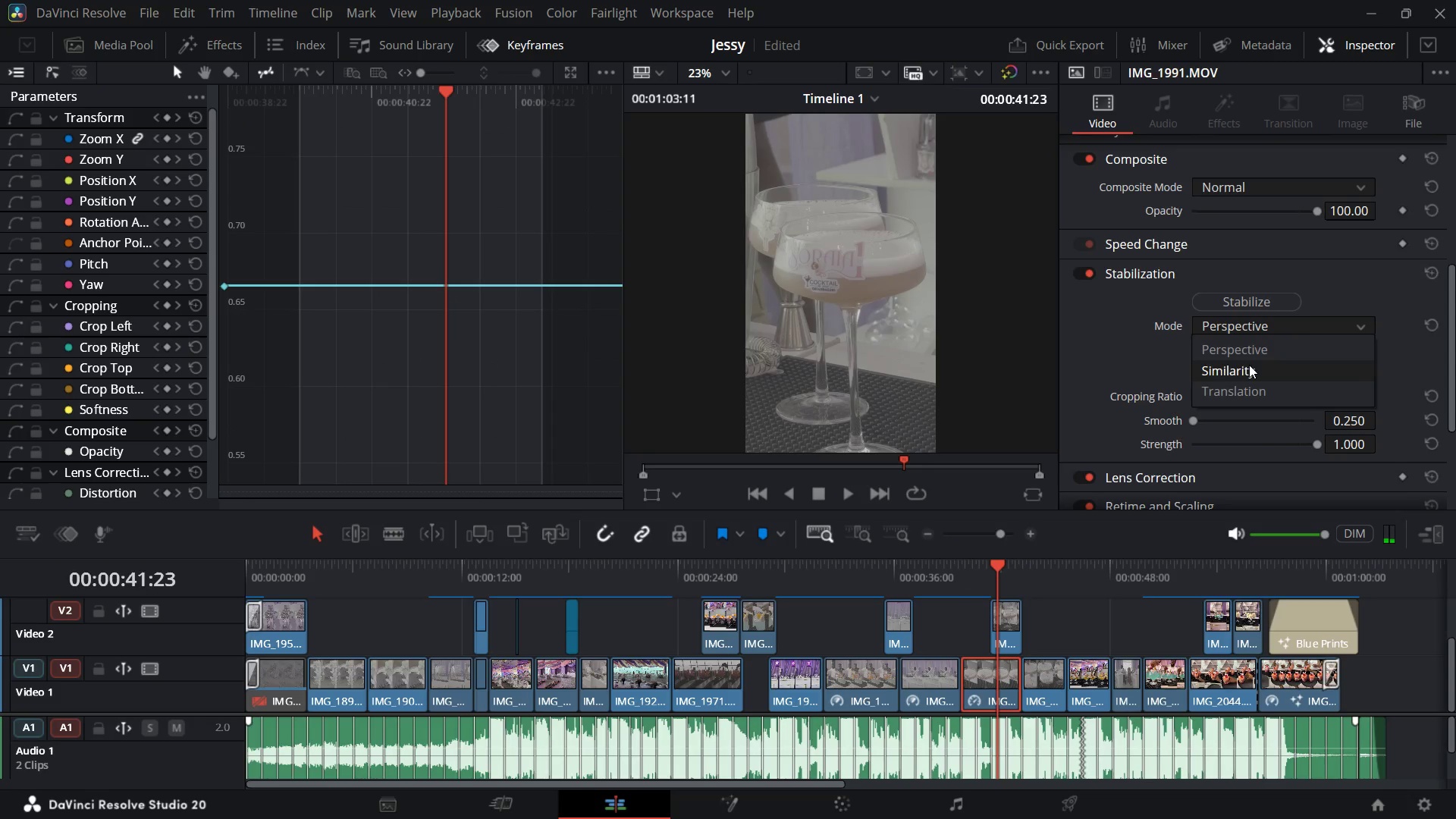 
left_click([1249, 365])
 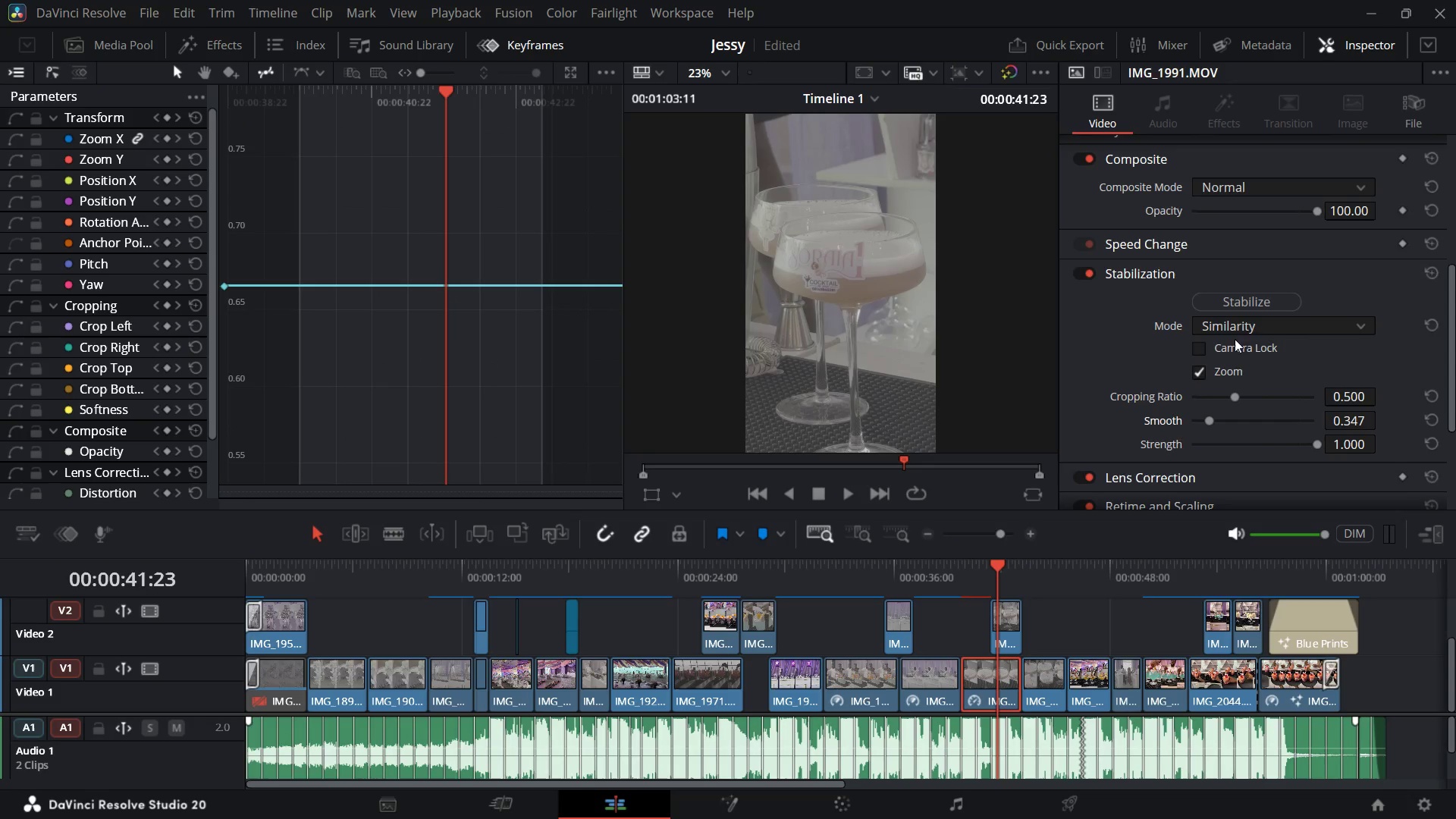 
left_click([1247, 297])
 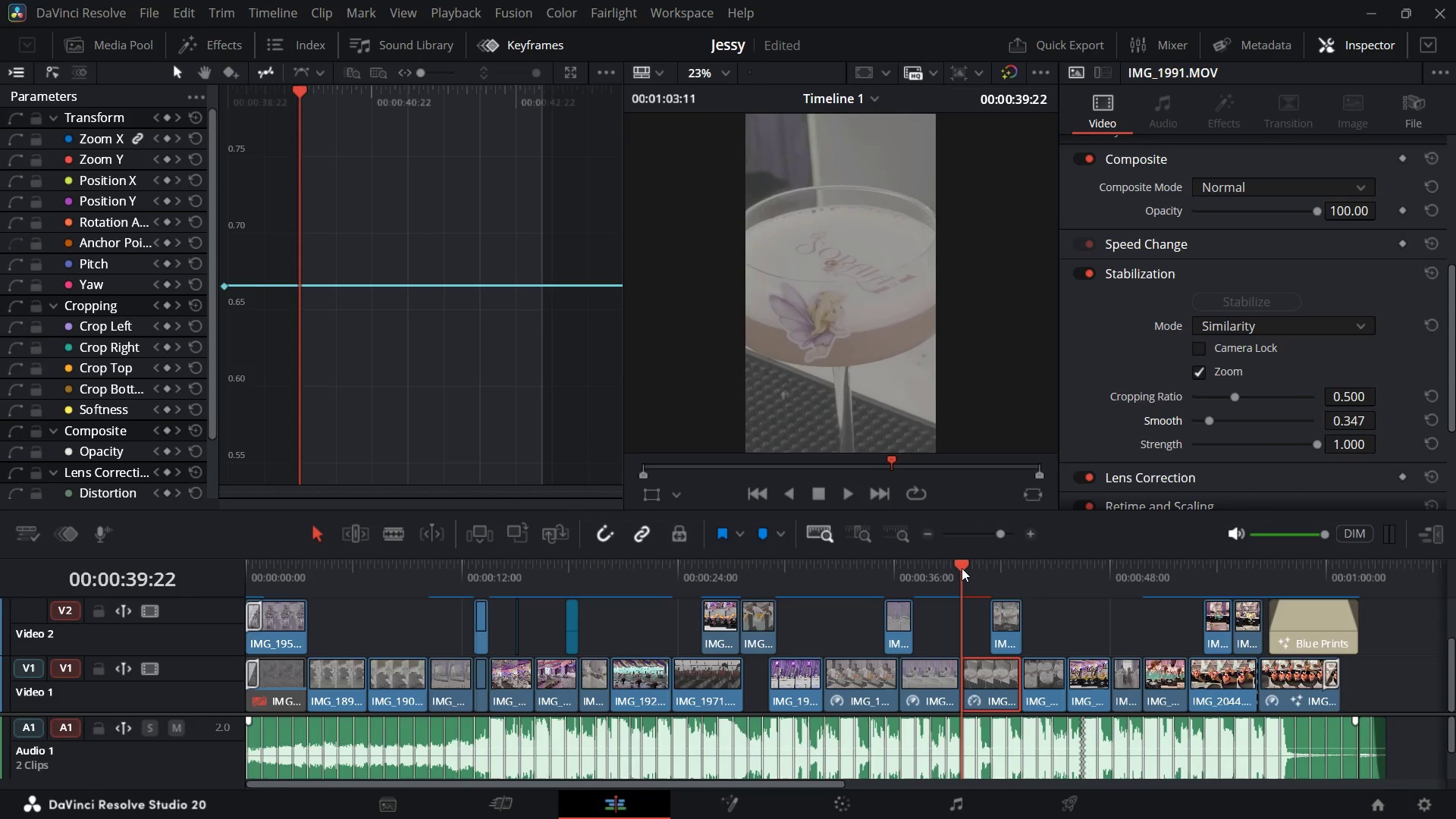 
key(Space)
 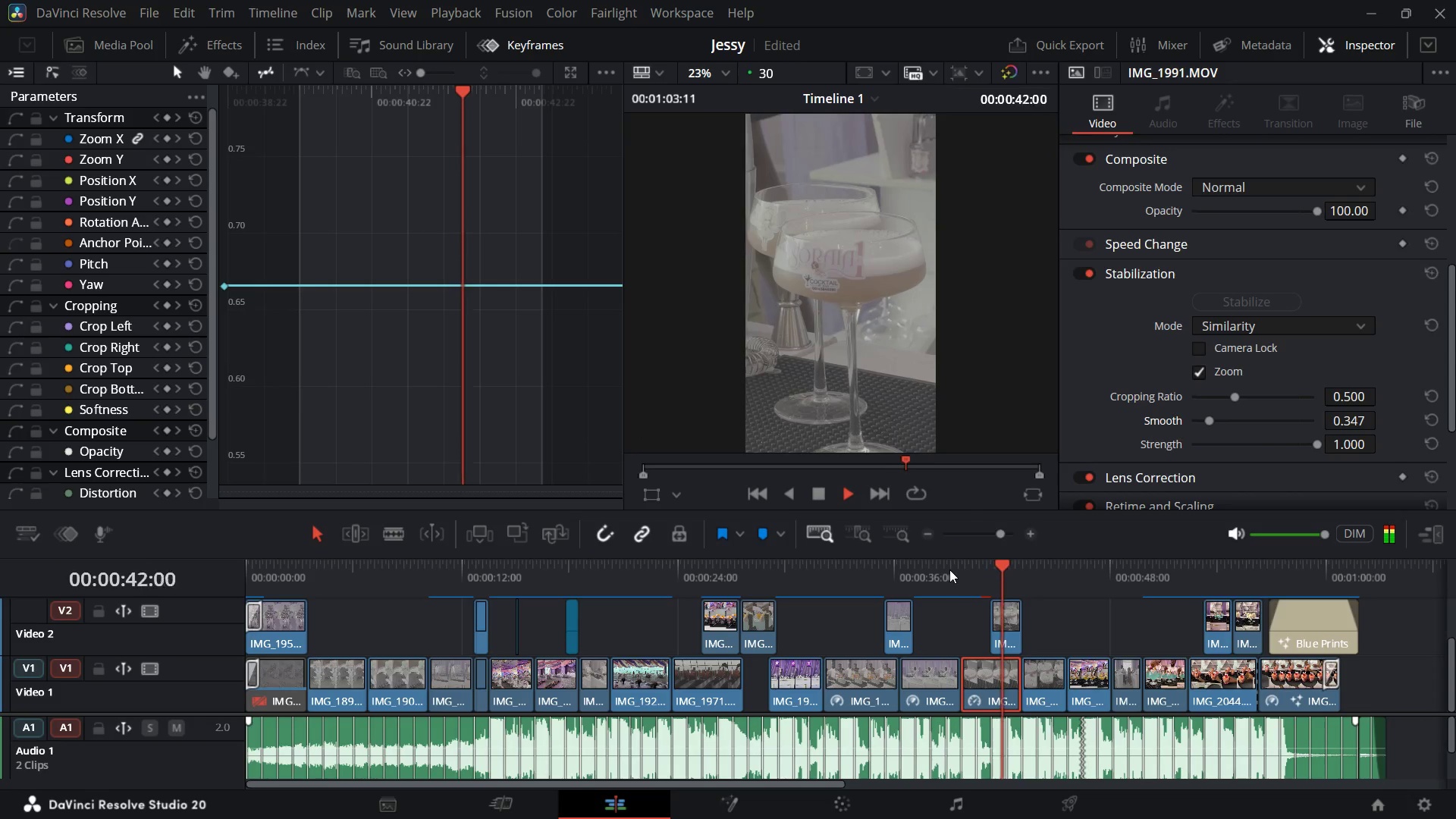 
key(Space)
 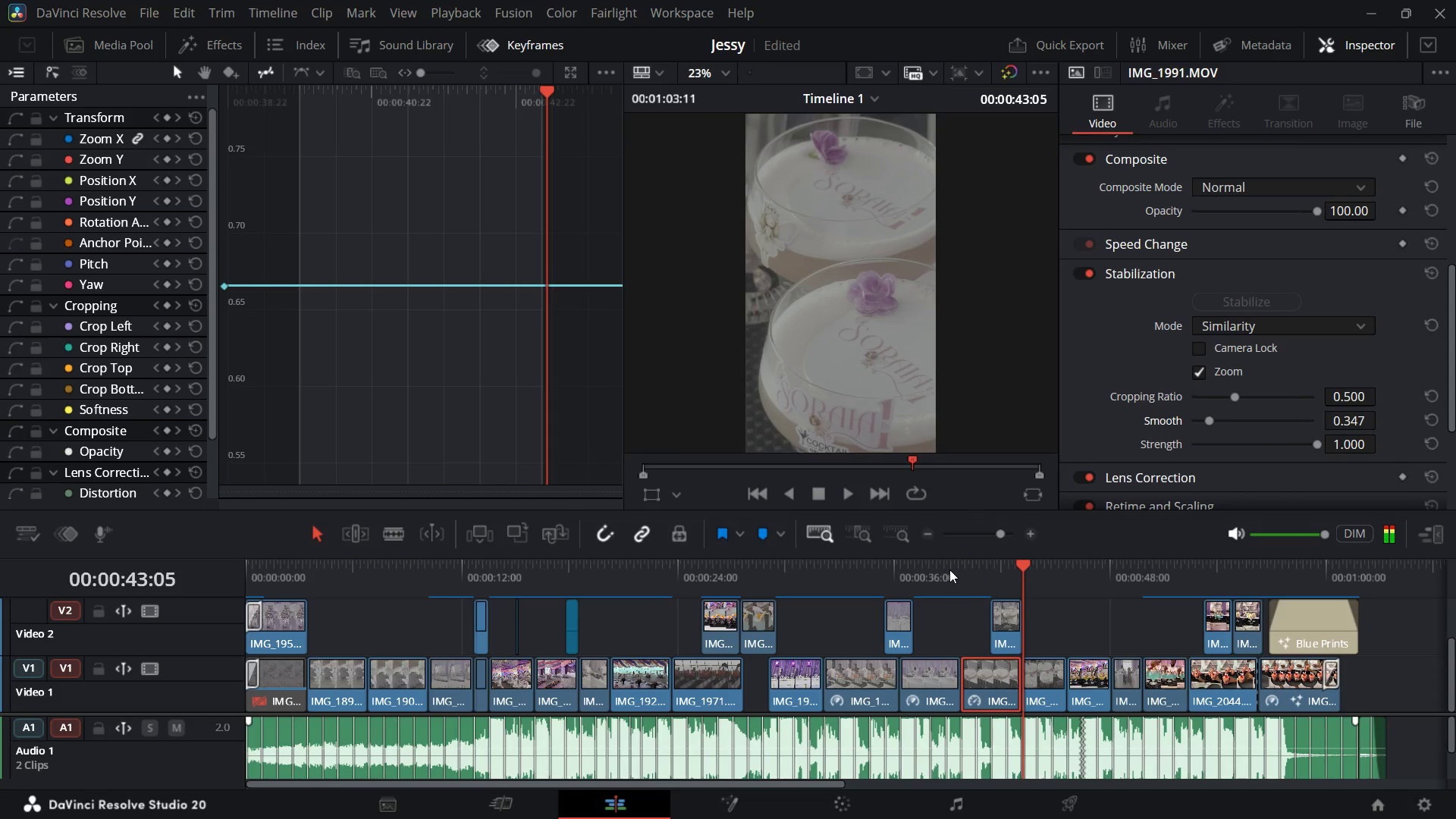 
key(Space)
 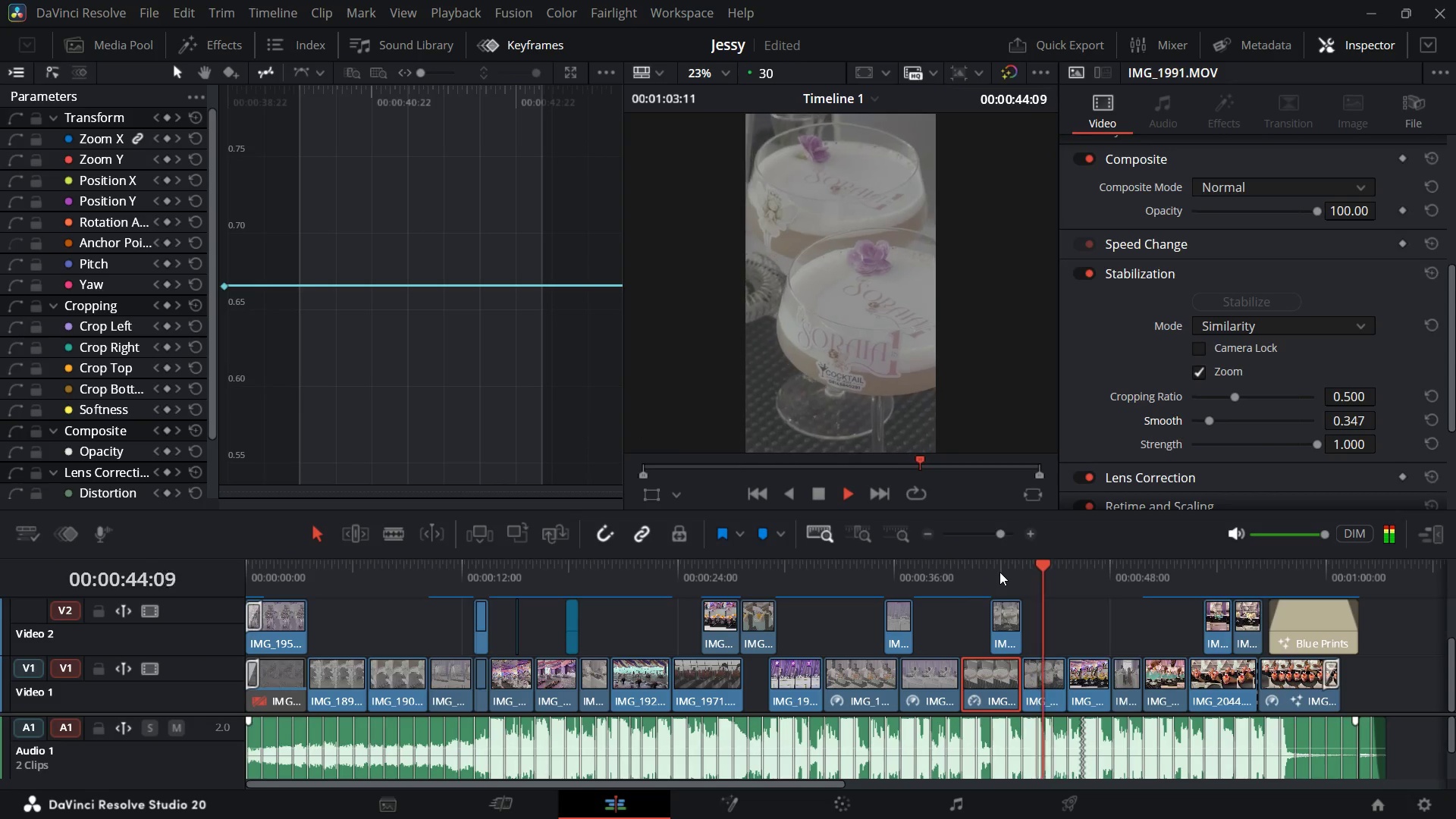 
key(Space)
 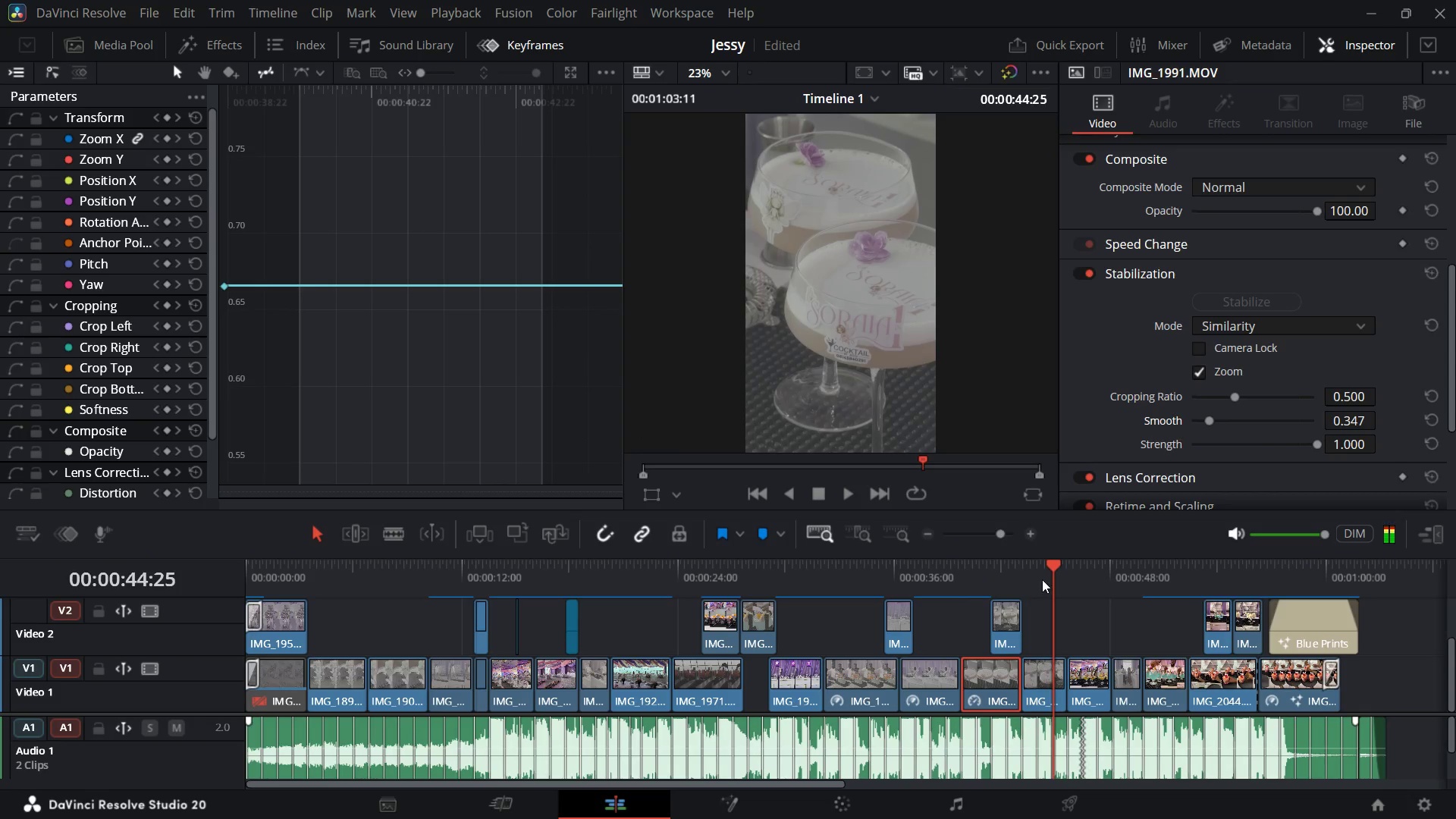 
key(Space)
 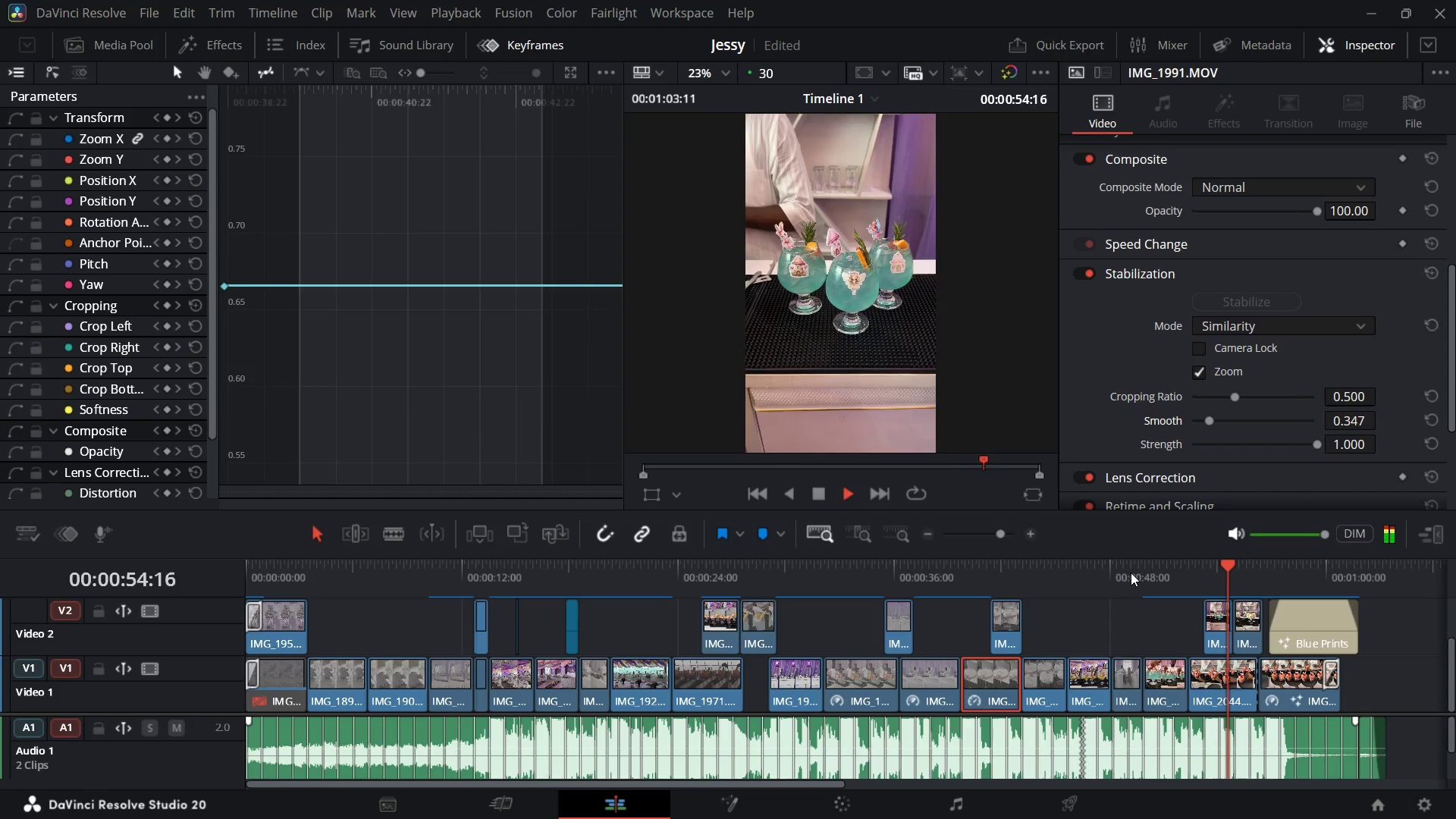 
wait(14.77)
 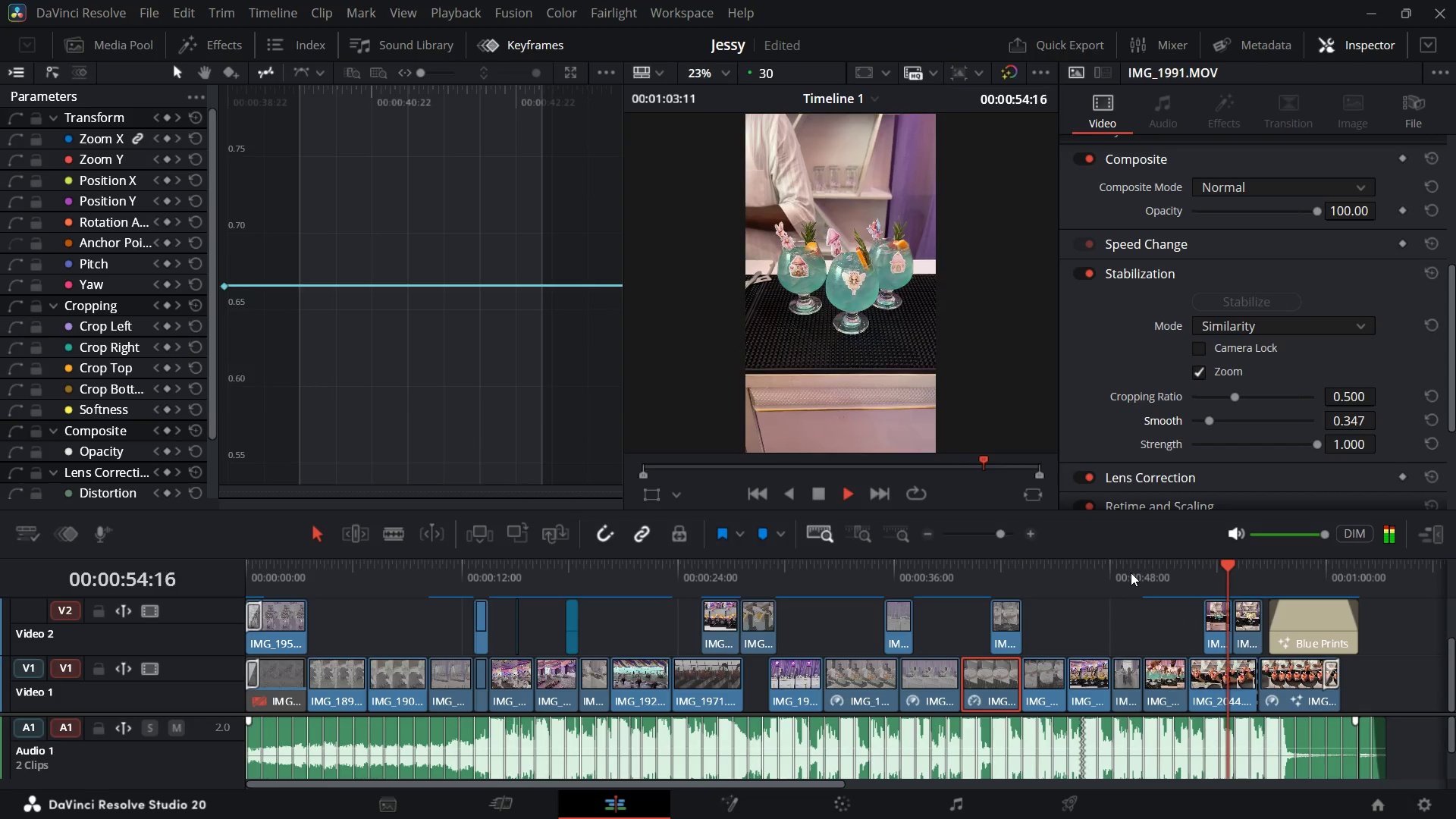 
key(Space)
 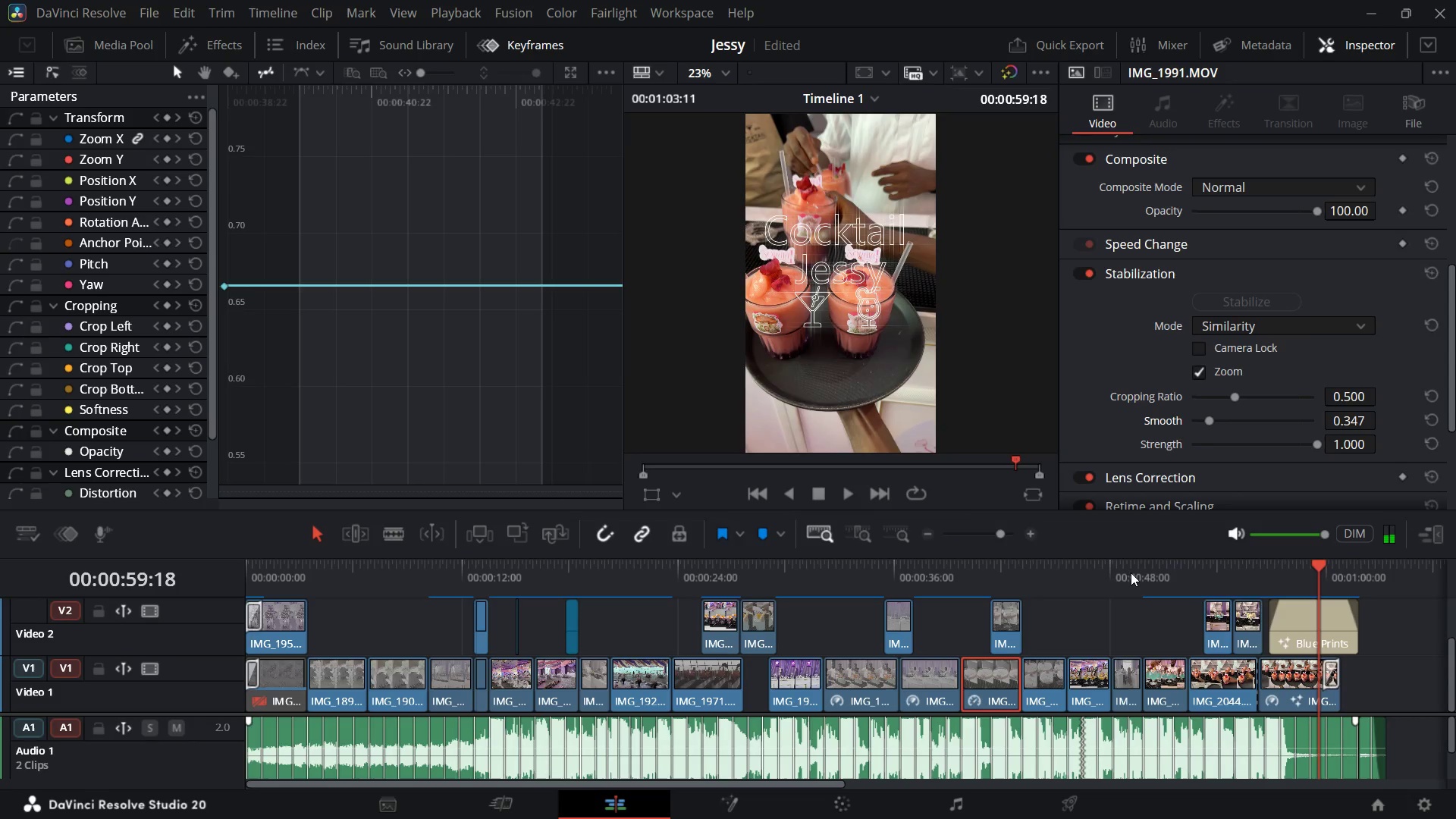 
key(Space)
 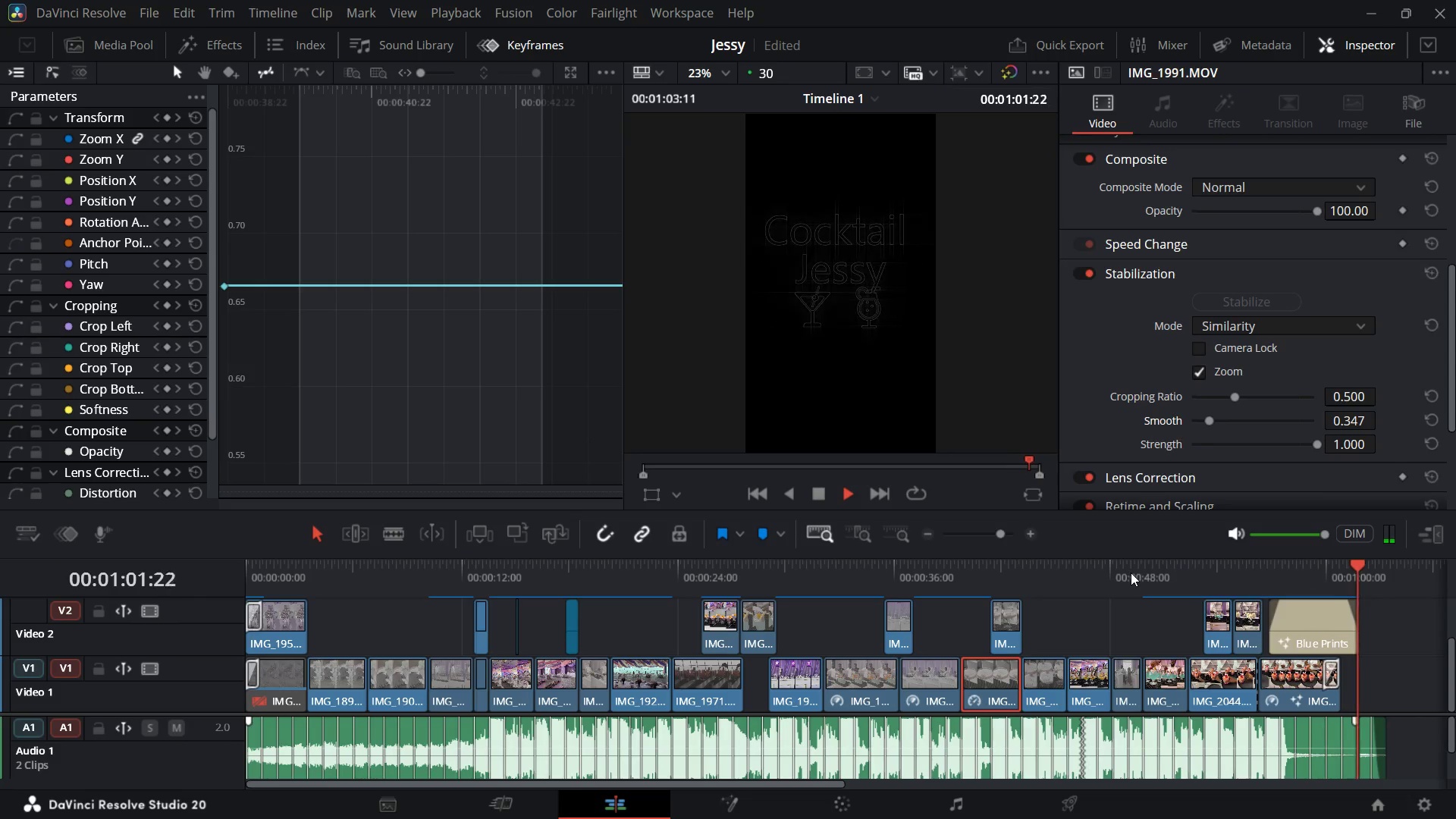 
key(Space)
 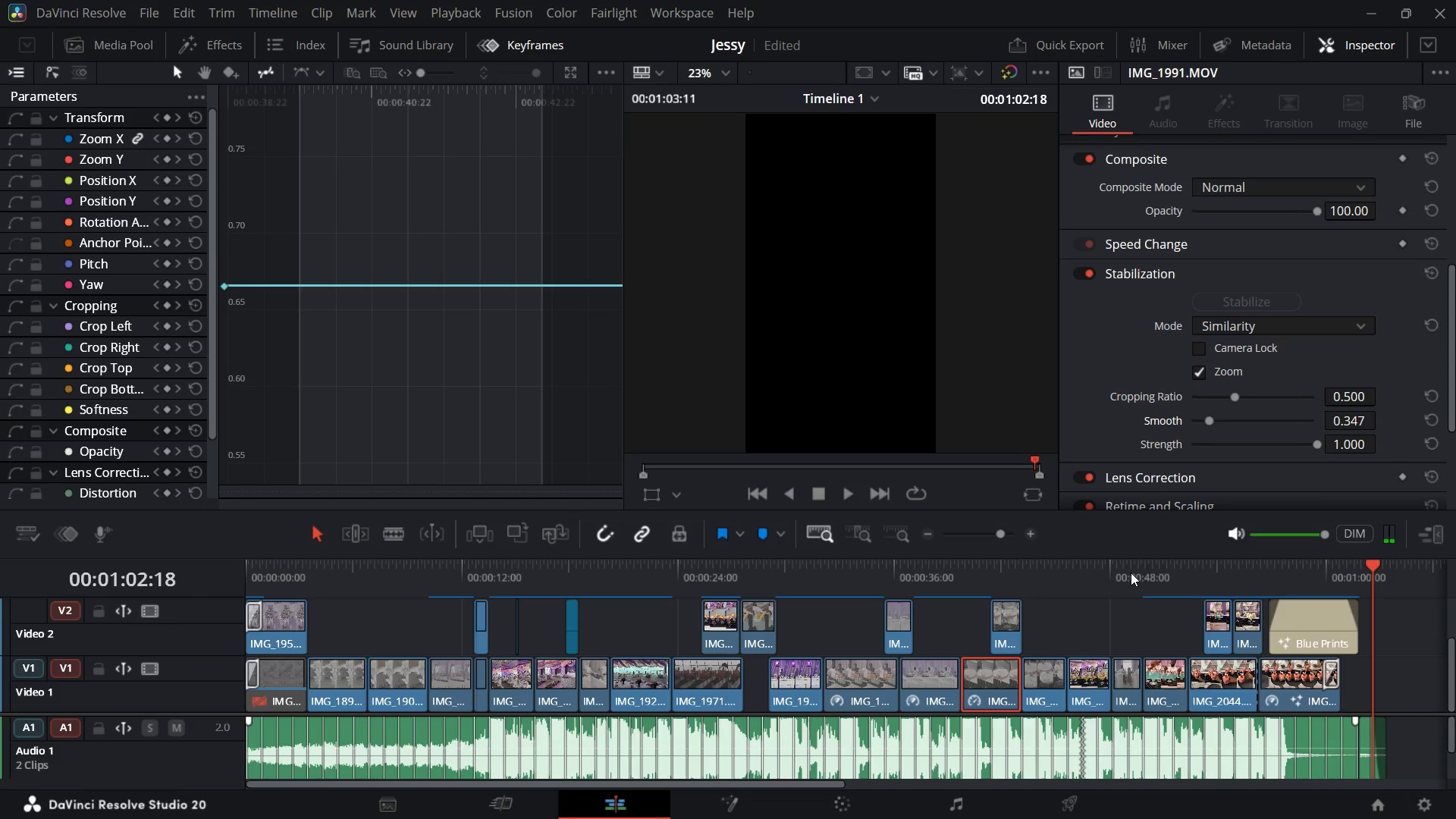 
key(Space)
 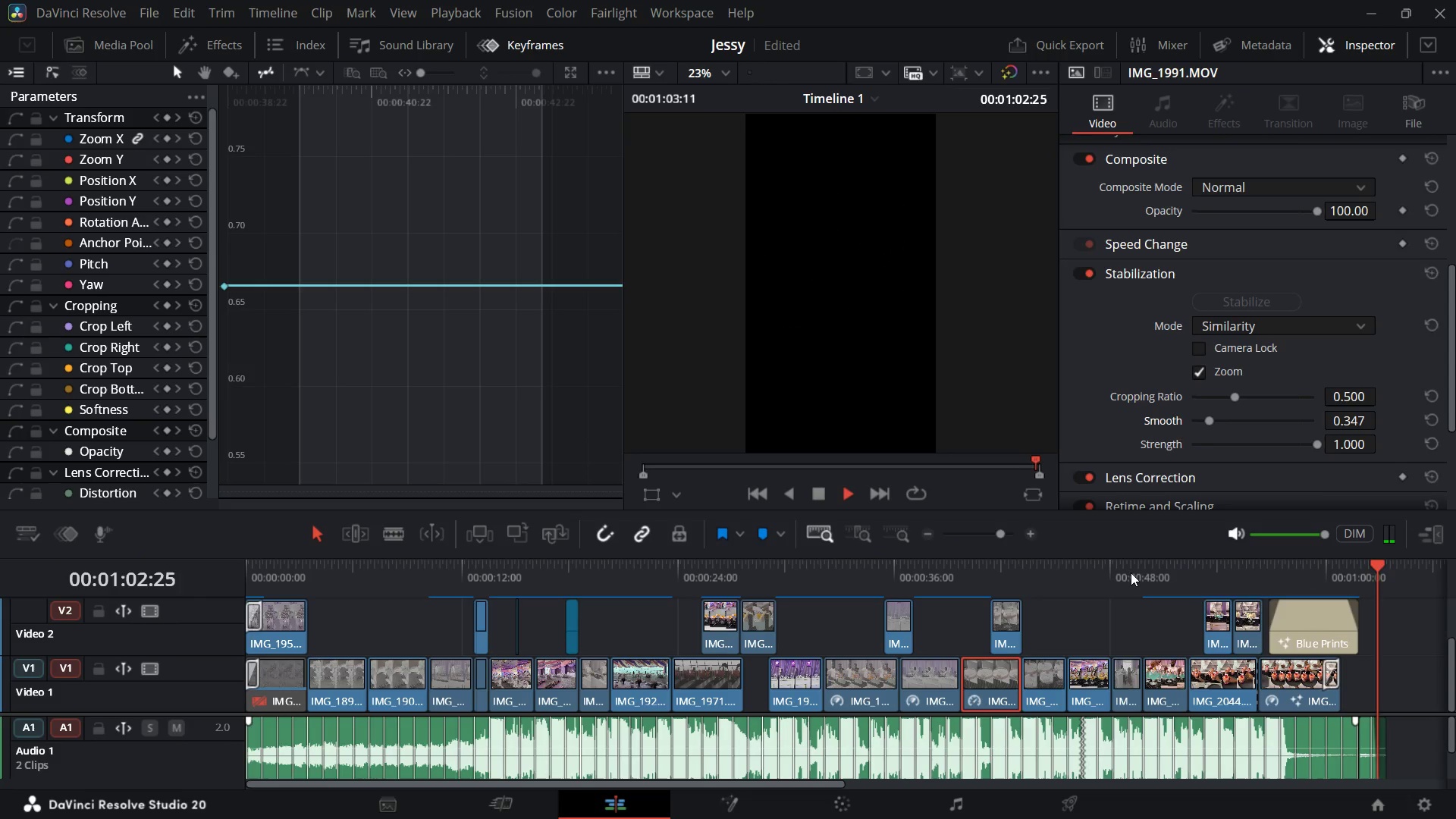 
key(Space)
 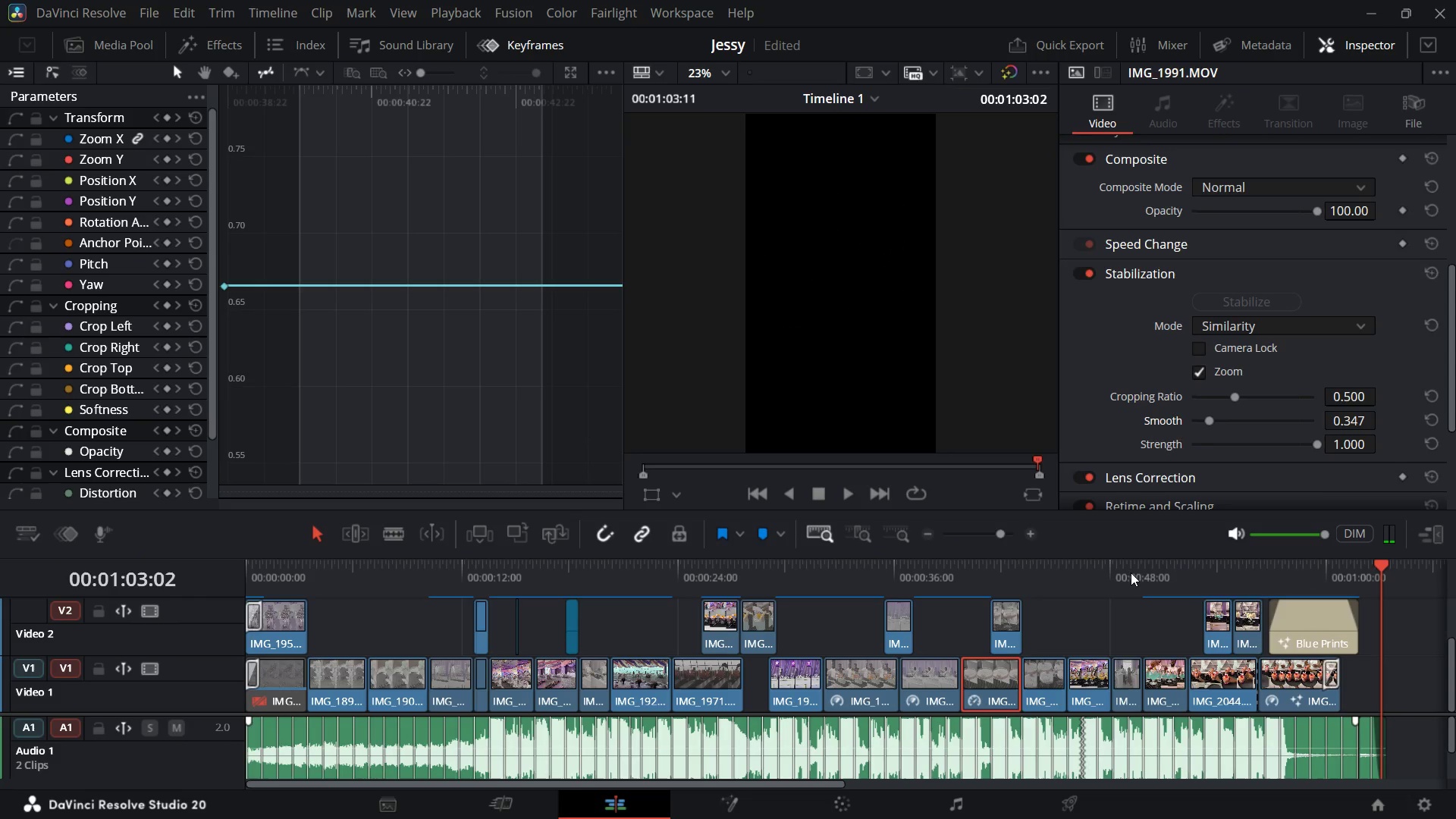 
key(Space)
 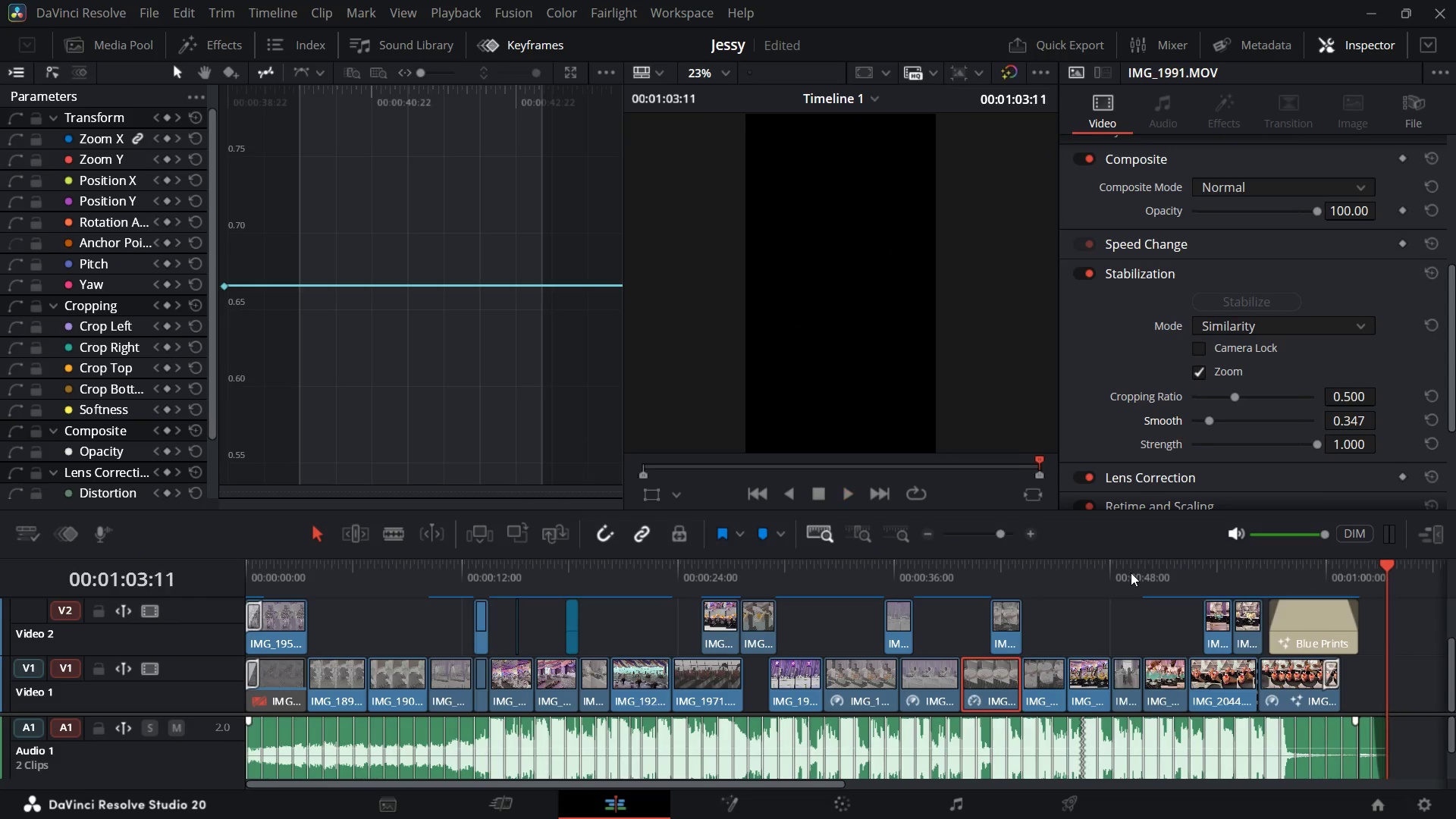 
key(Space)
 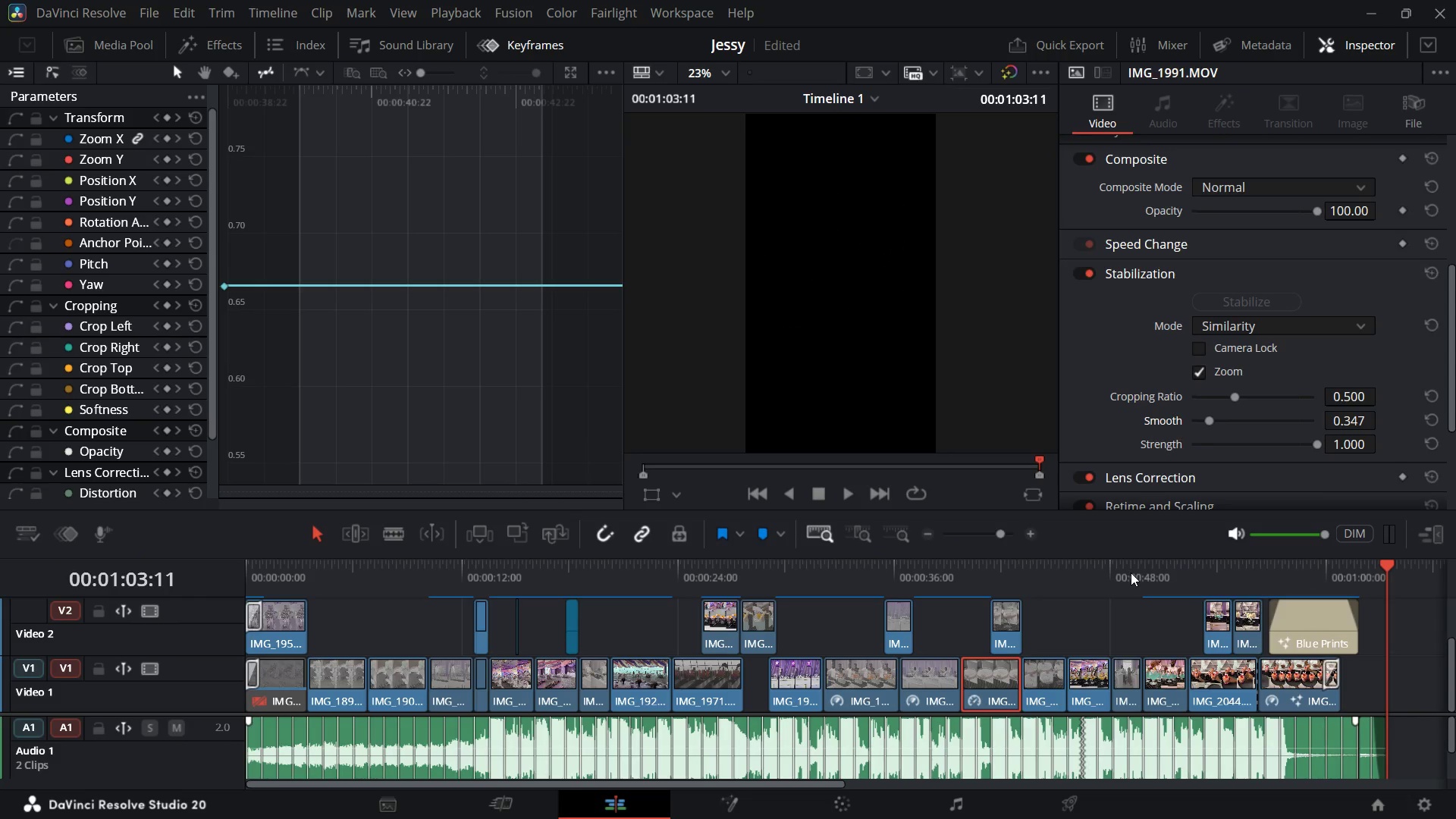 
wait(8.72)
 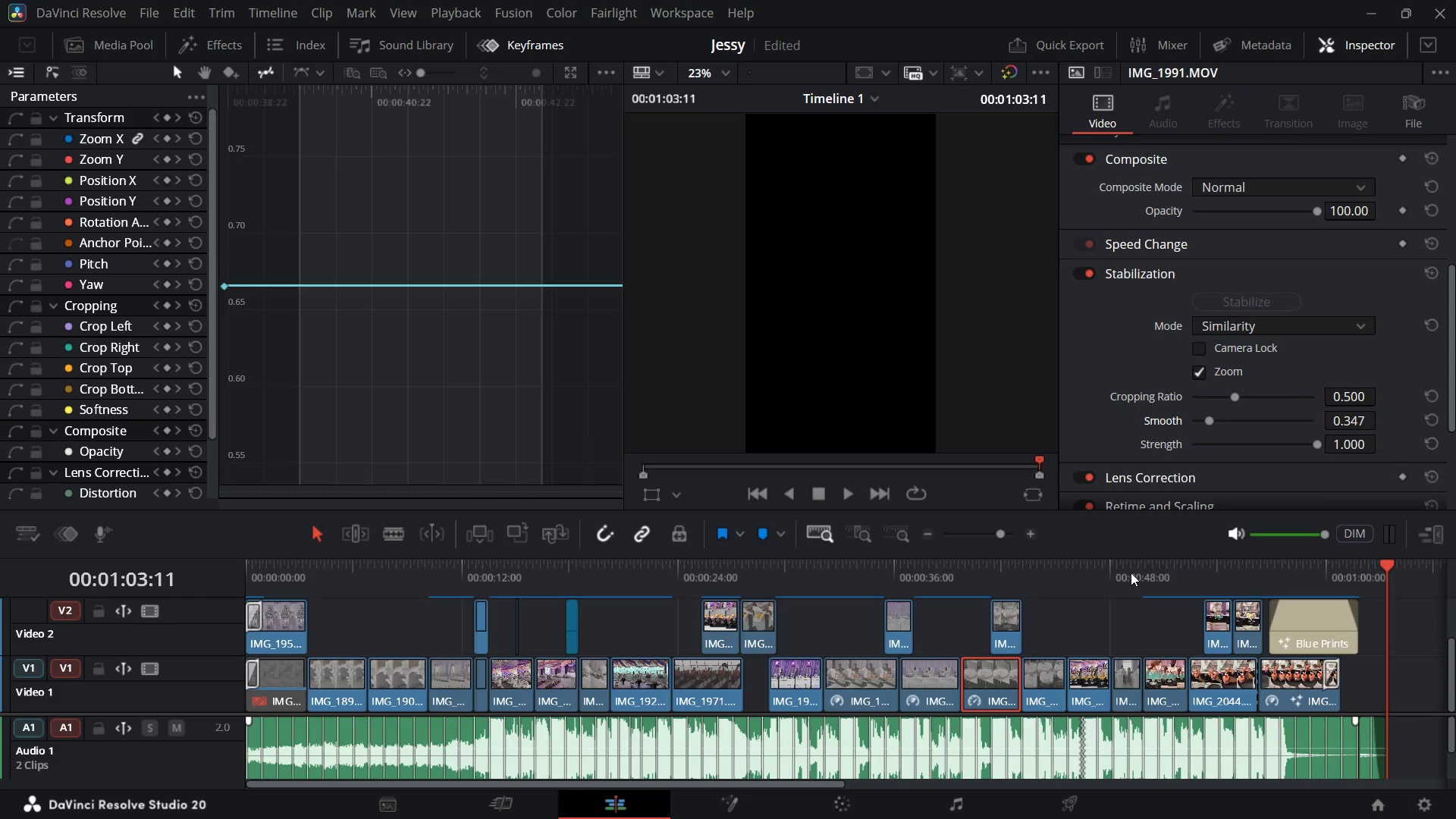 
left_click([930, 804])
 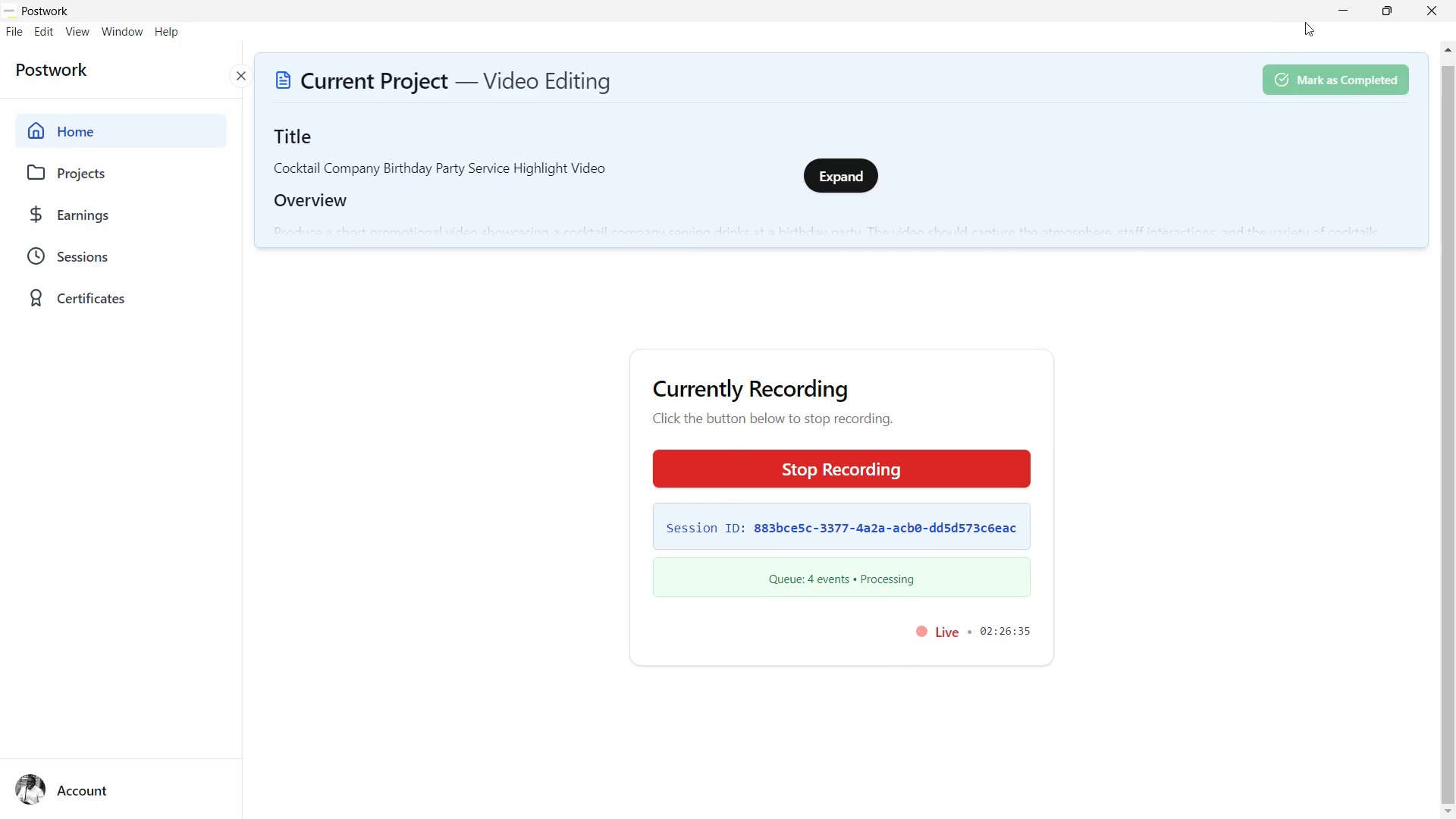 
left_click([1332, 17])
 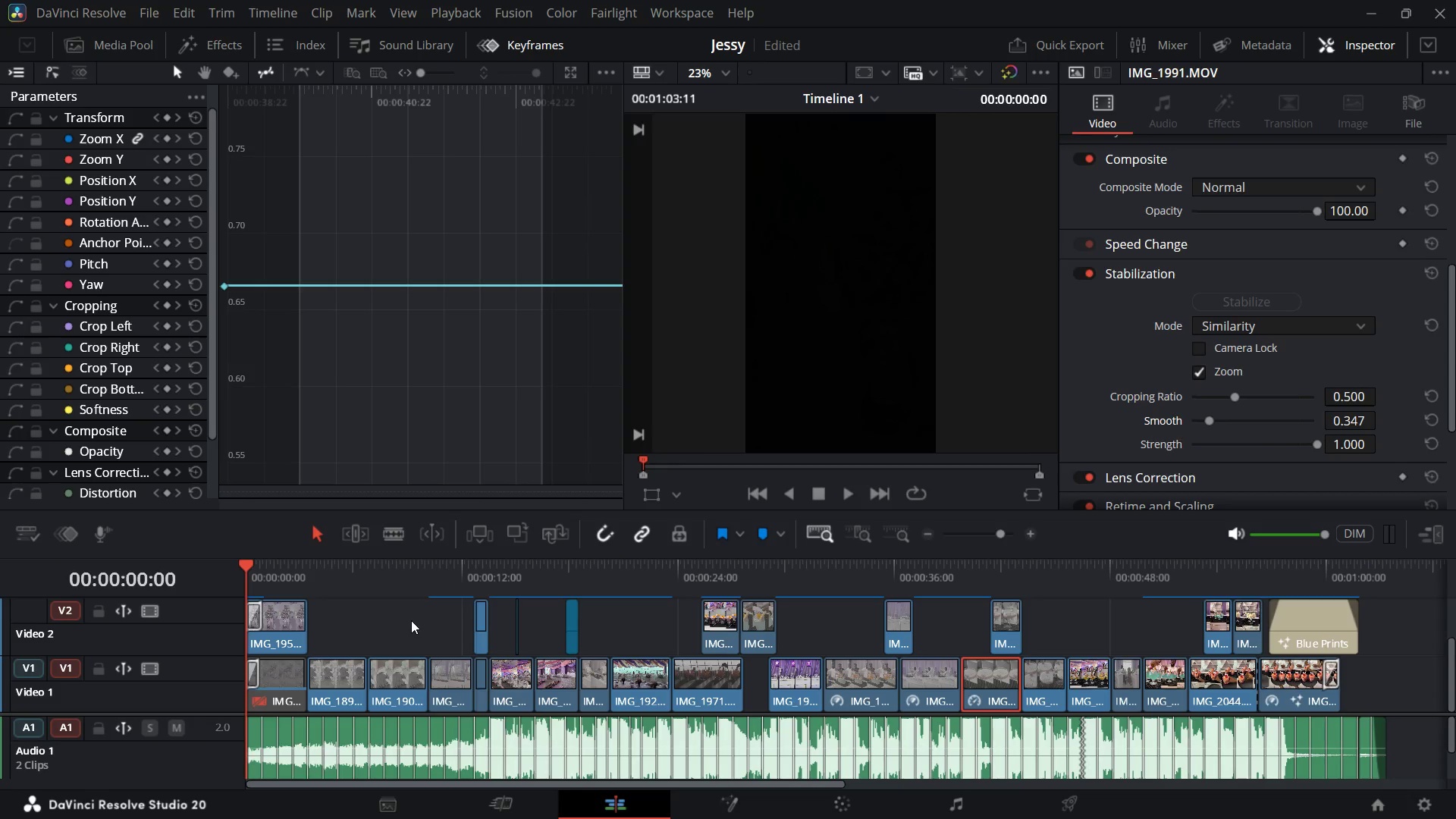 
wait(12.96)
 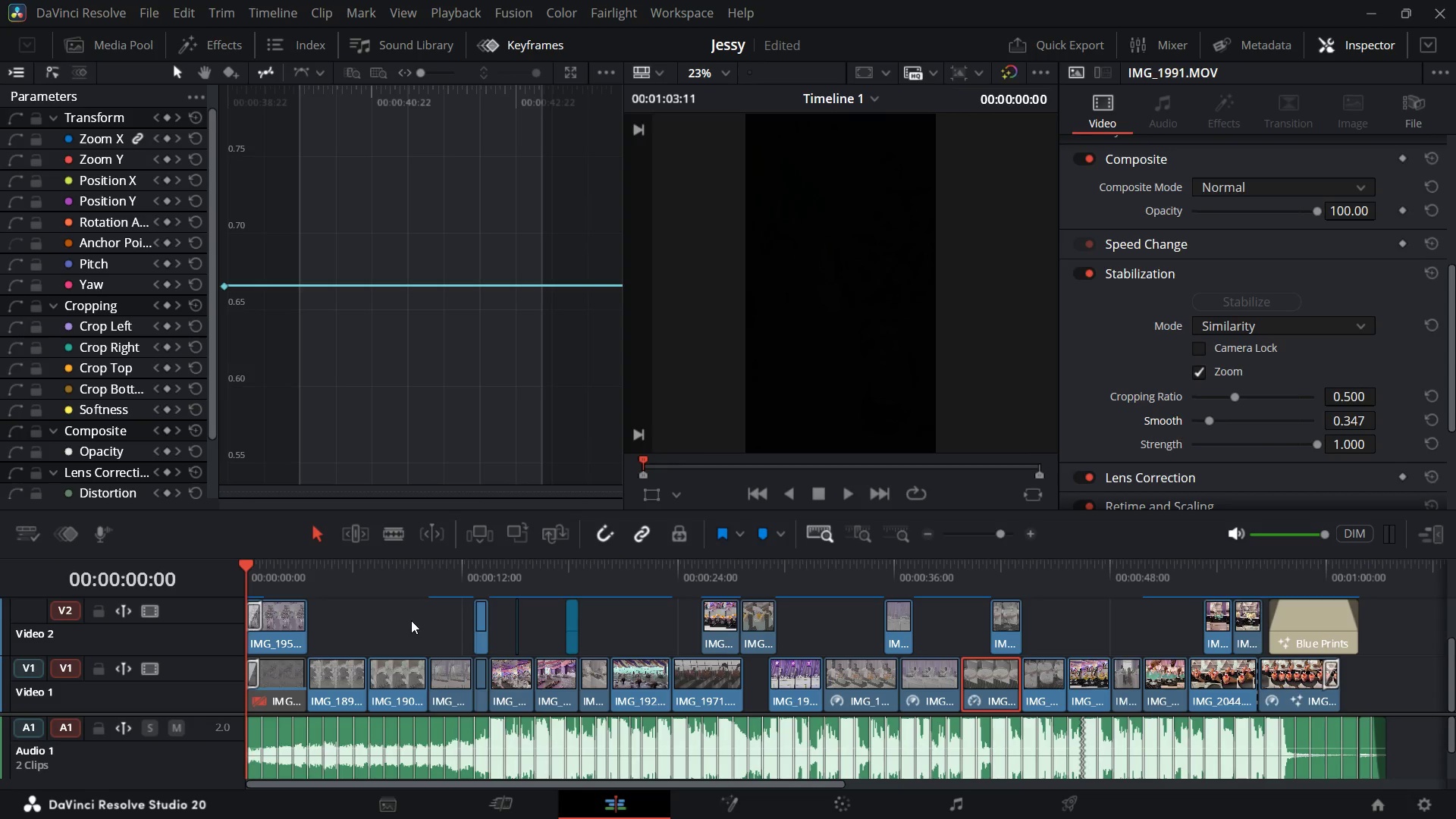 
key(Space)
 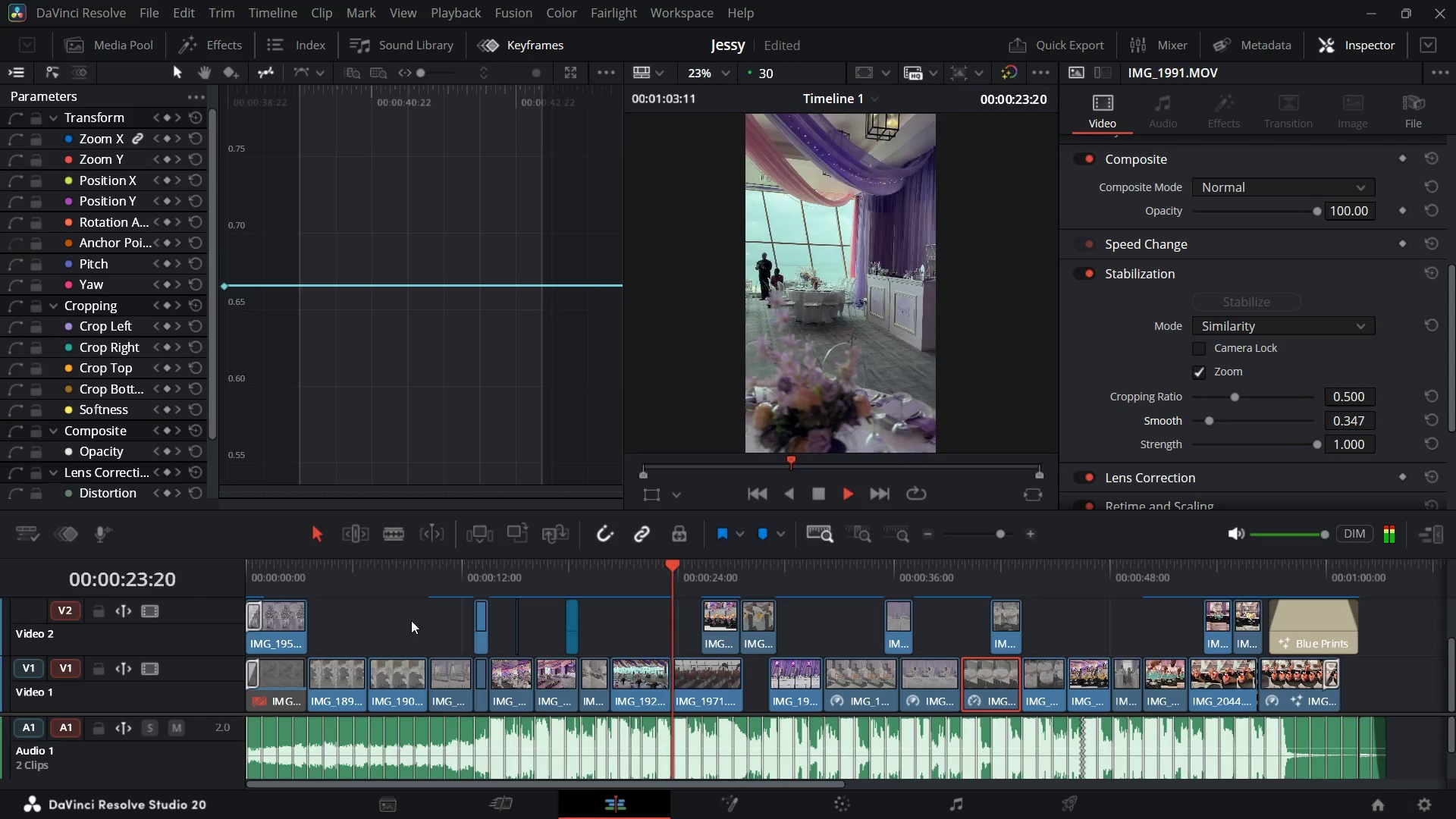 
wait(28.82)
 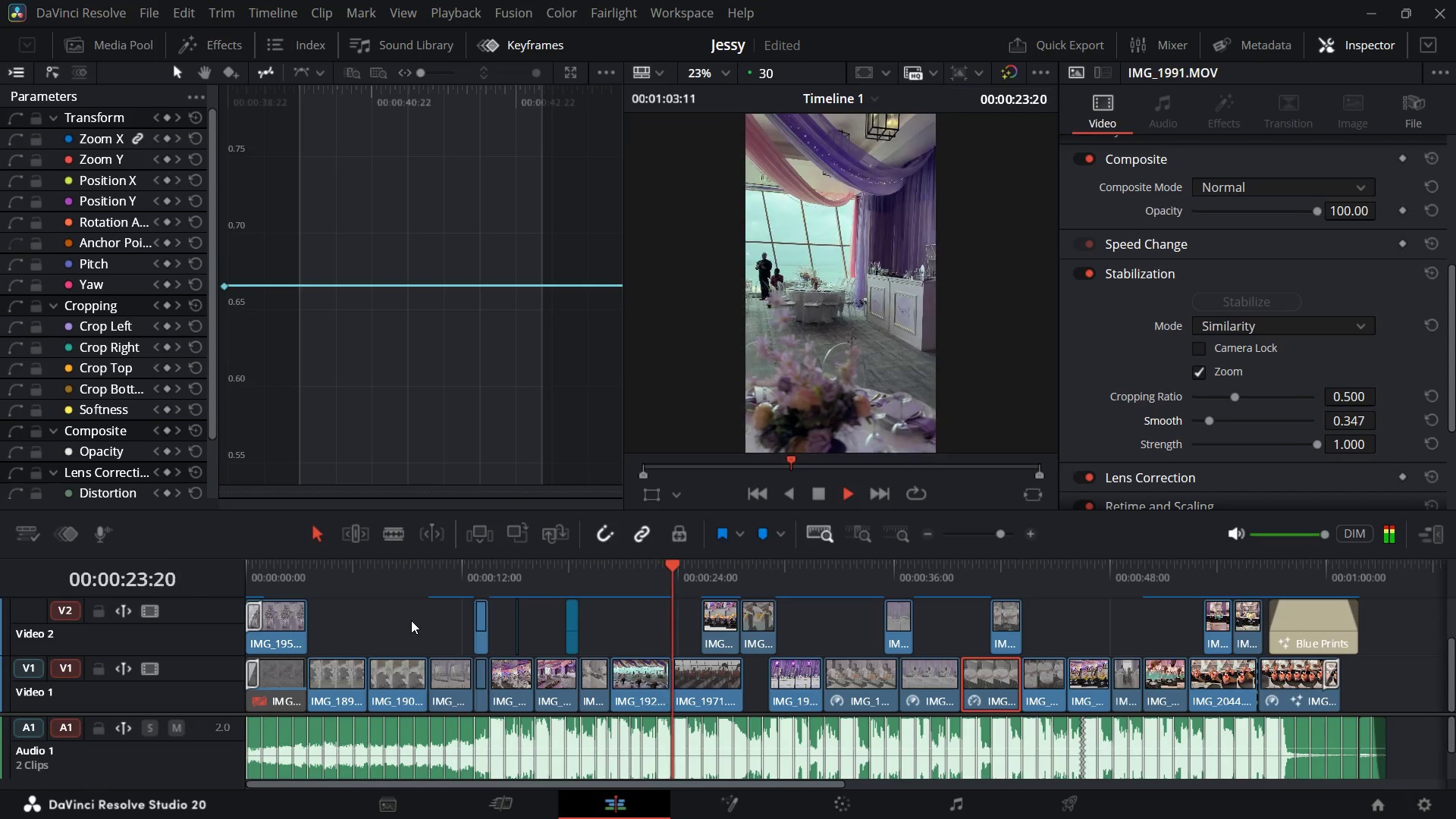 
left_click([654, 675])
 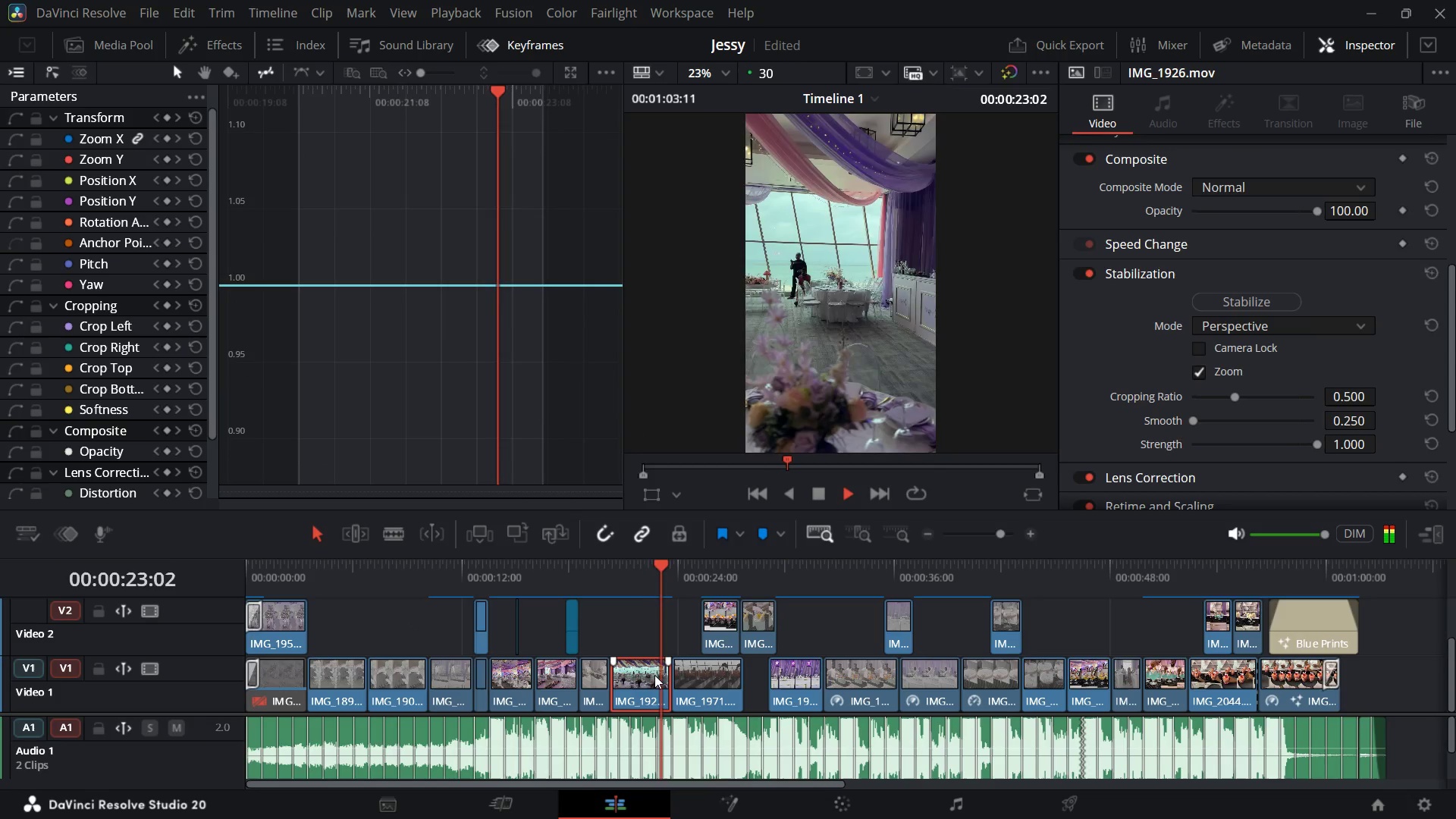 
key(Space)
 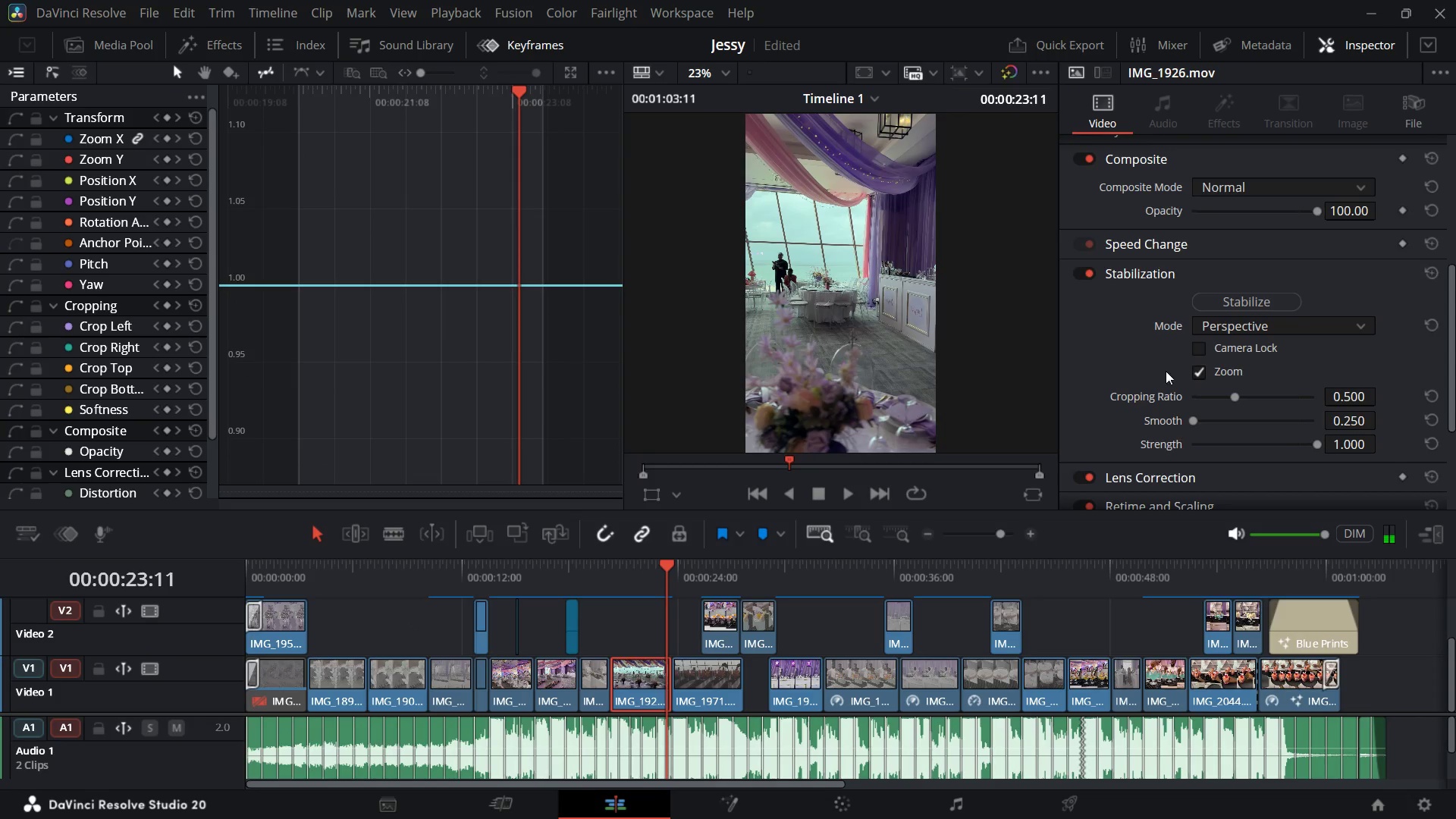 
left_click([1273, 322])
 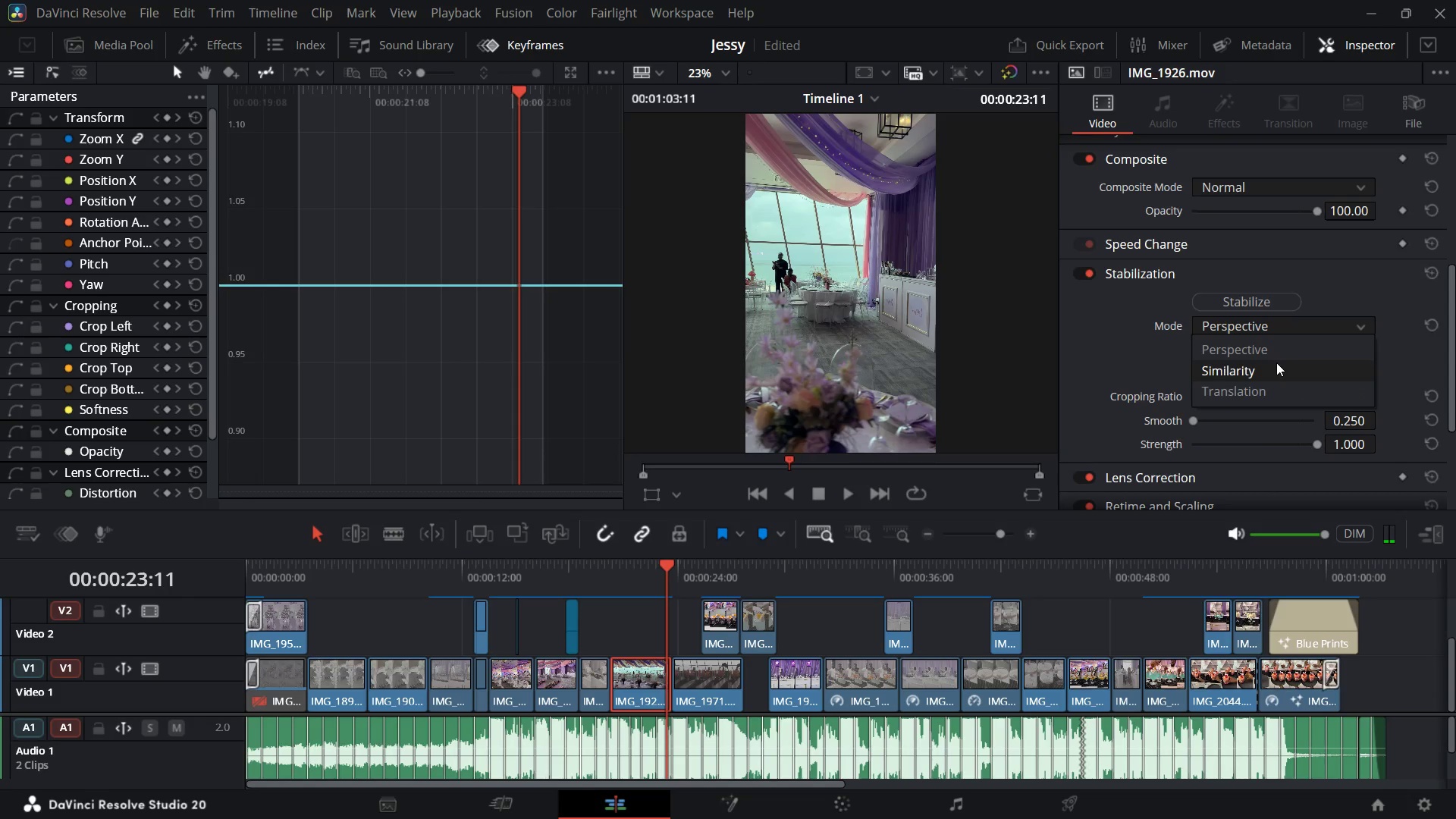 
left_click([1276, 362])
 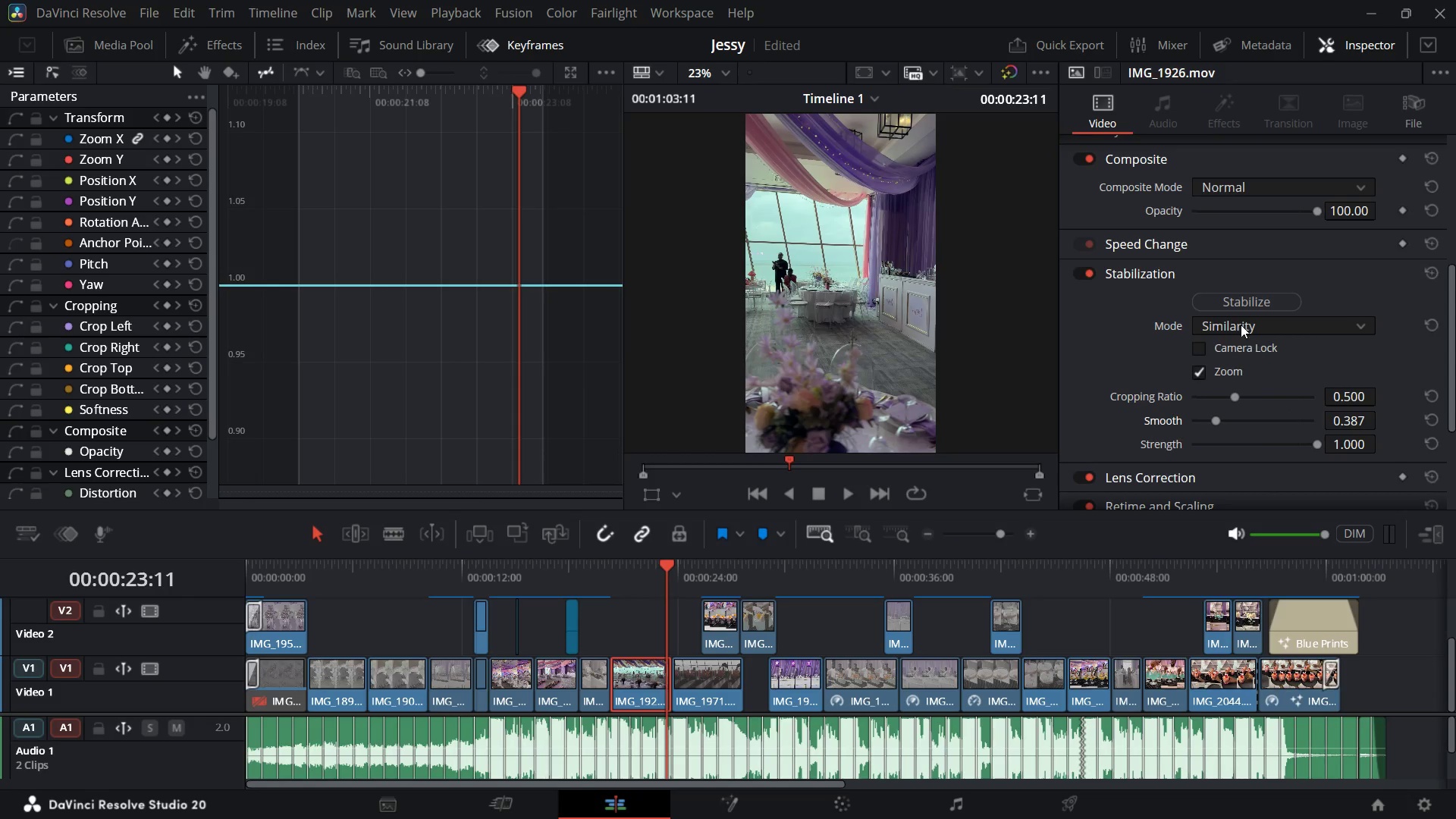 
left_click([1240, 305])
 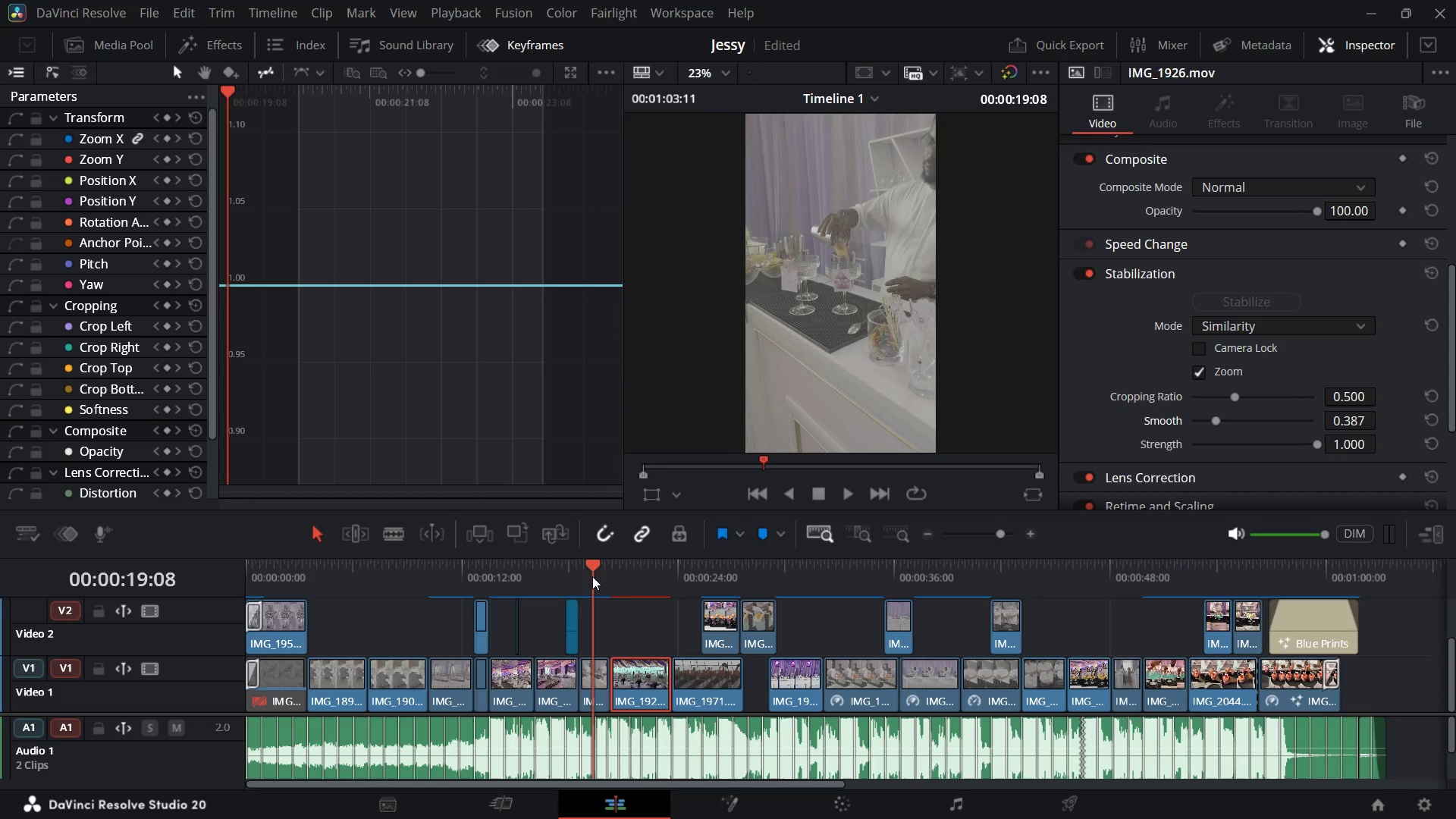 
key(Space)
 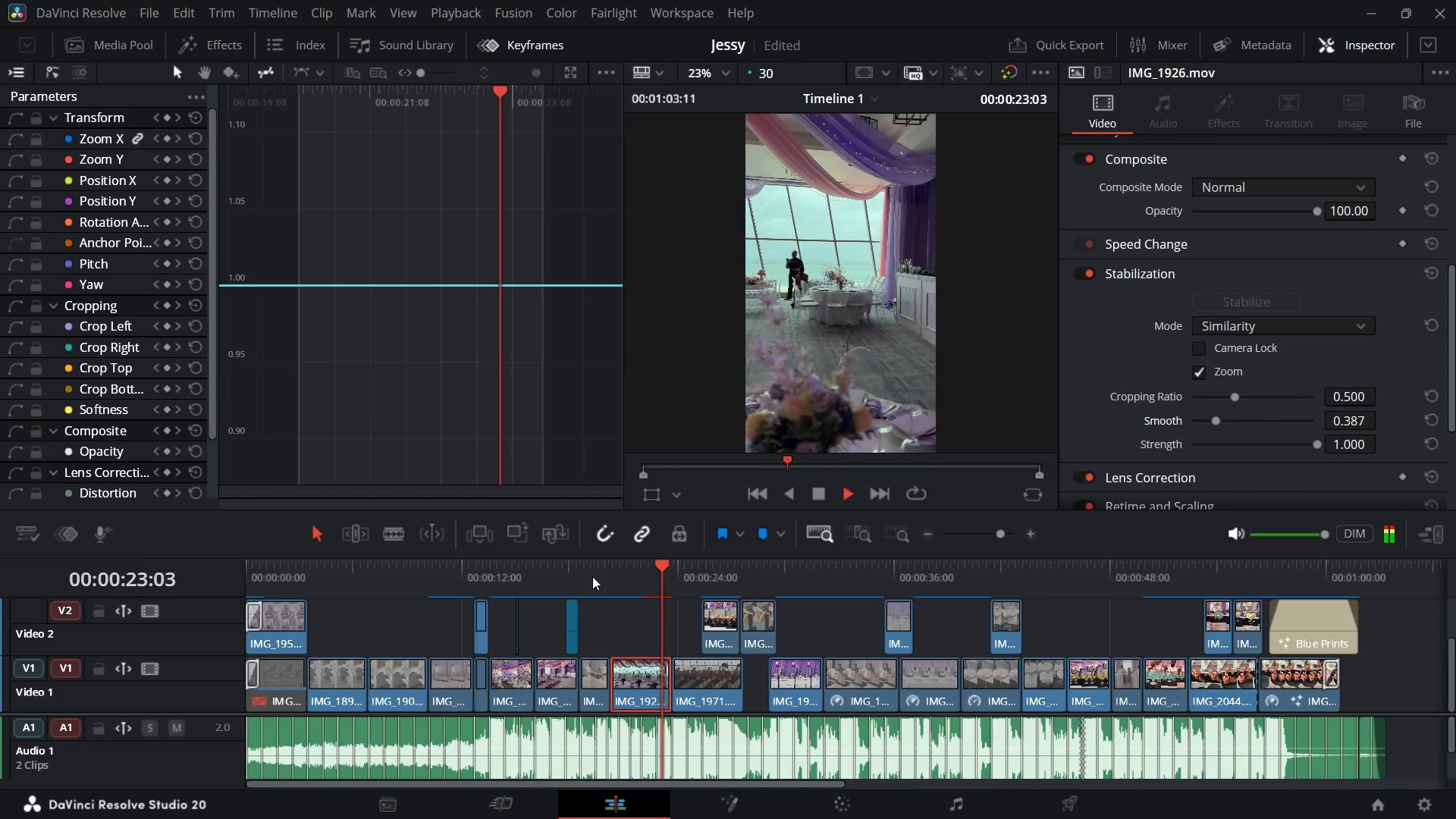 
wait(5.16)
 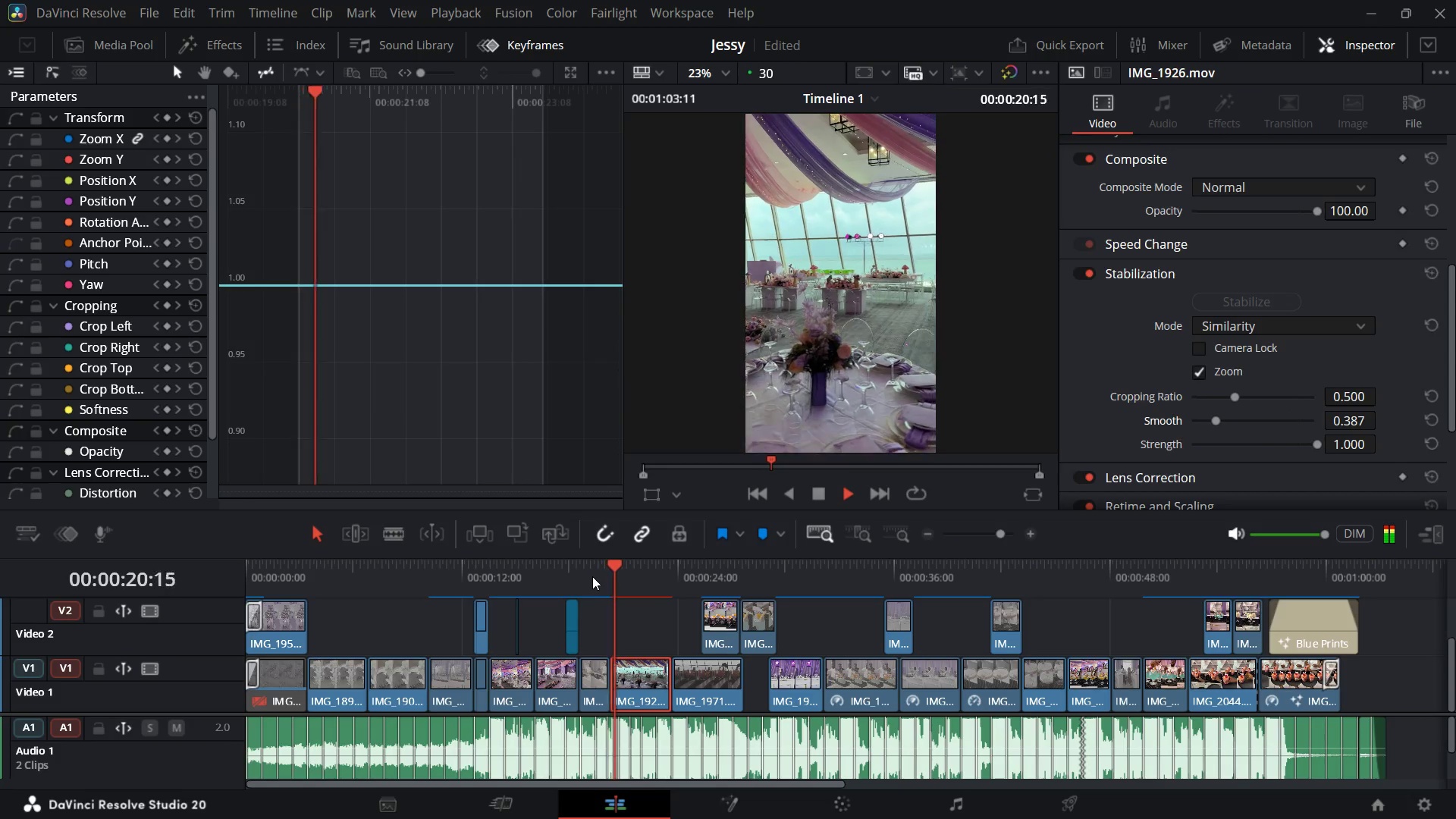 
key(Space)
 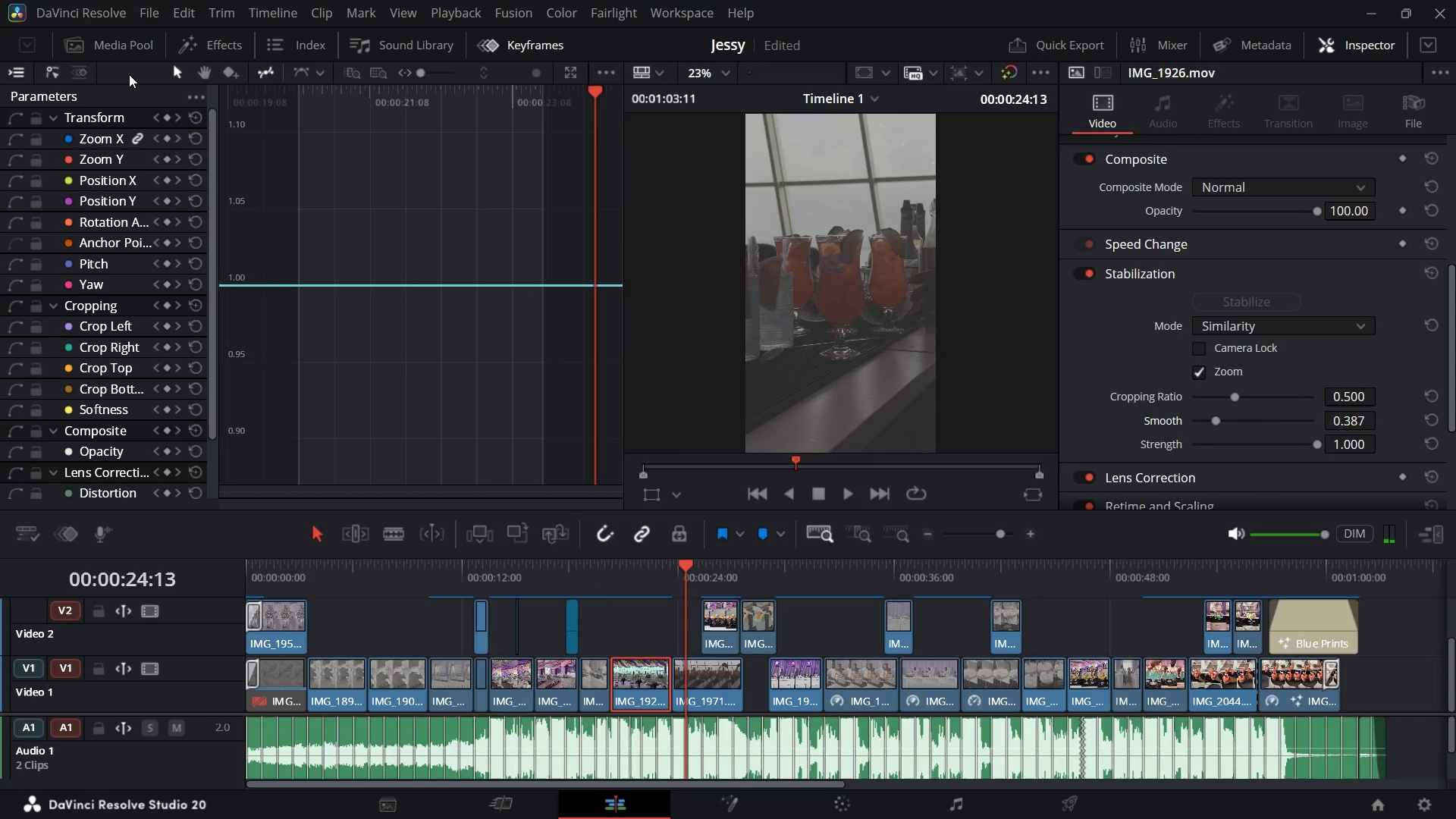 
wait(5.34)
 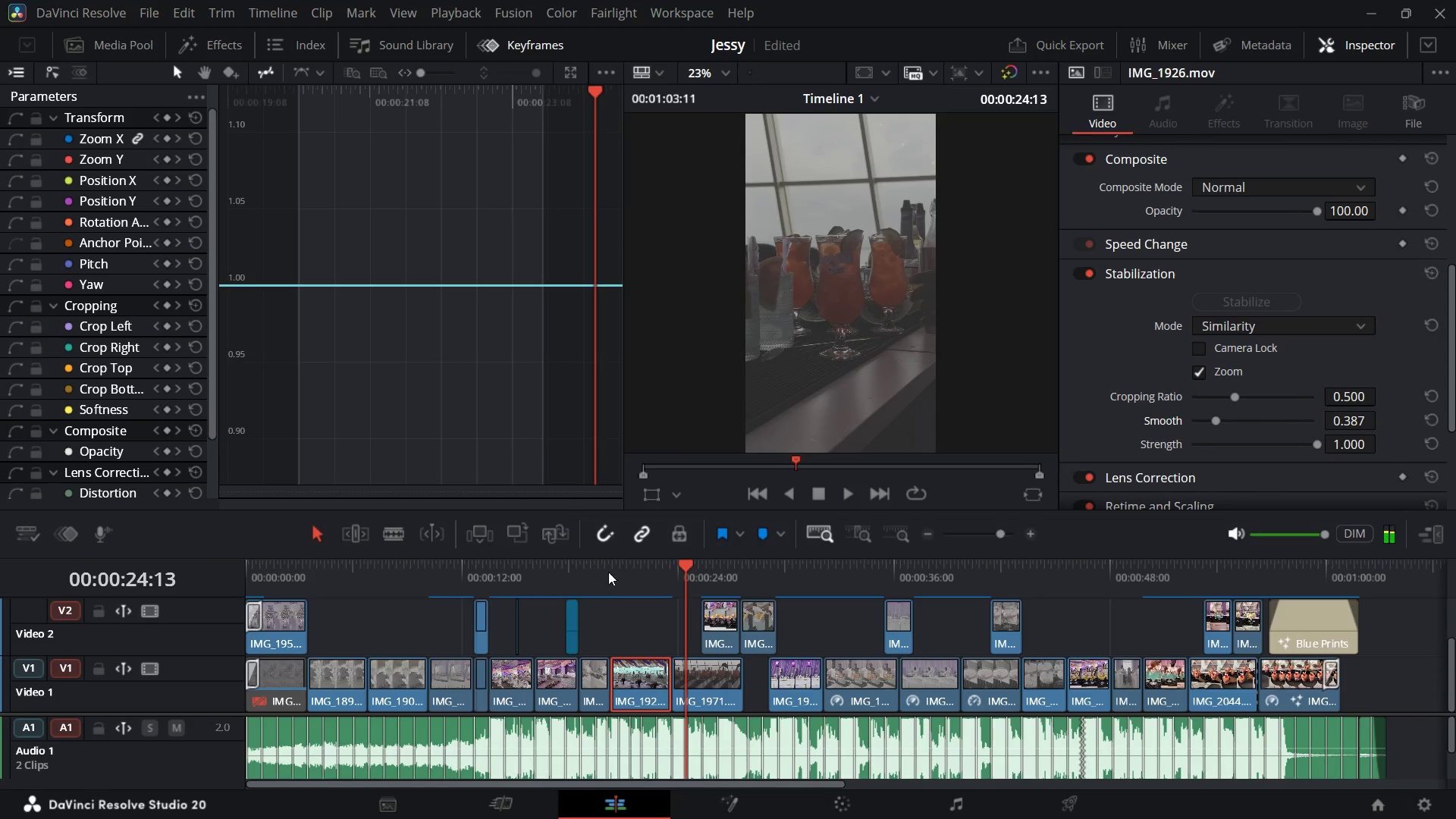 
left_click([102, 36])
 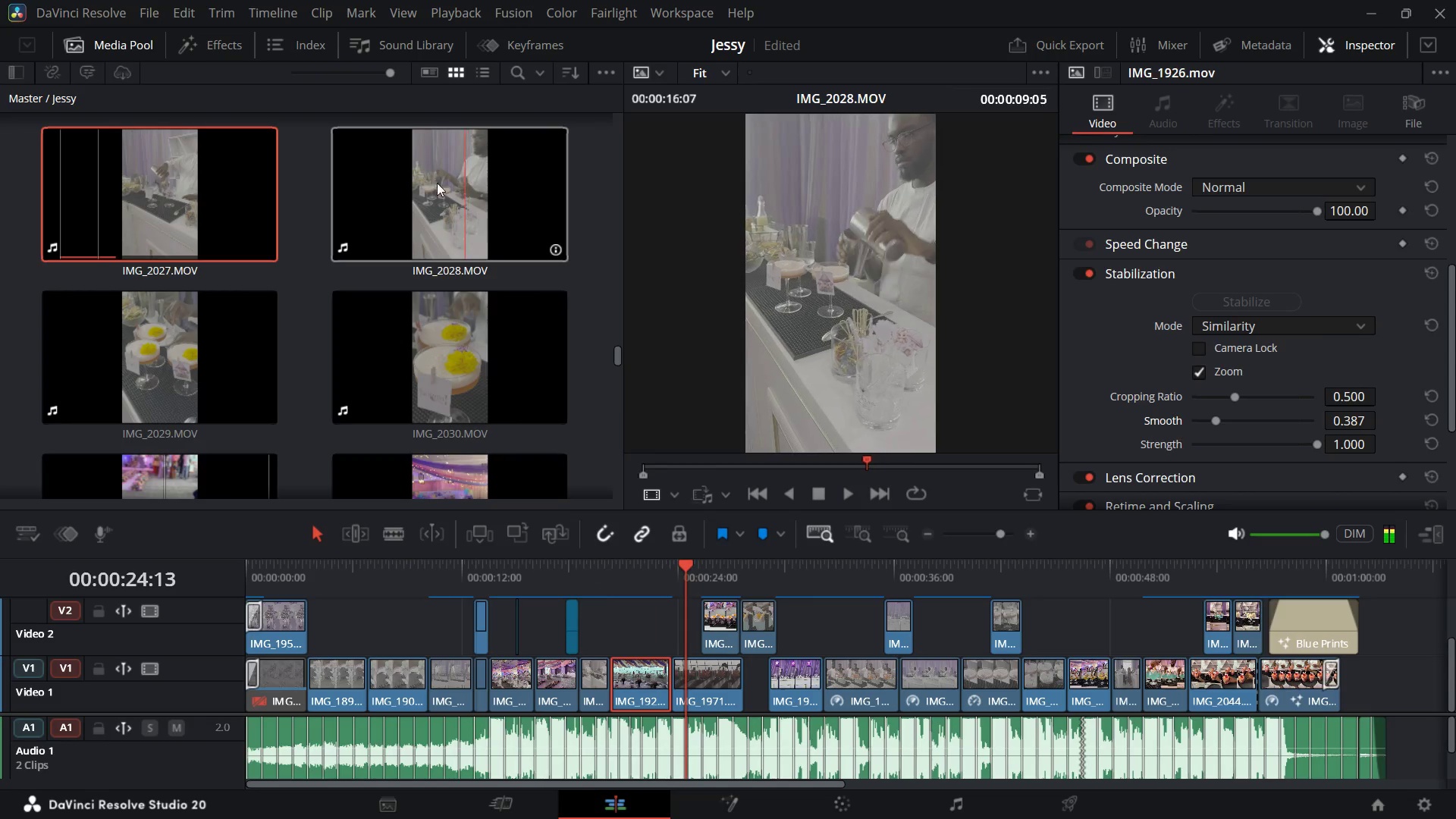 
scroll: coordinate [401, 372], scroll_direction: up, amount: 12.0
 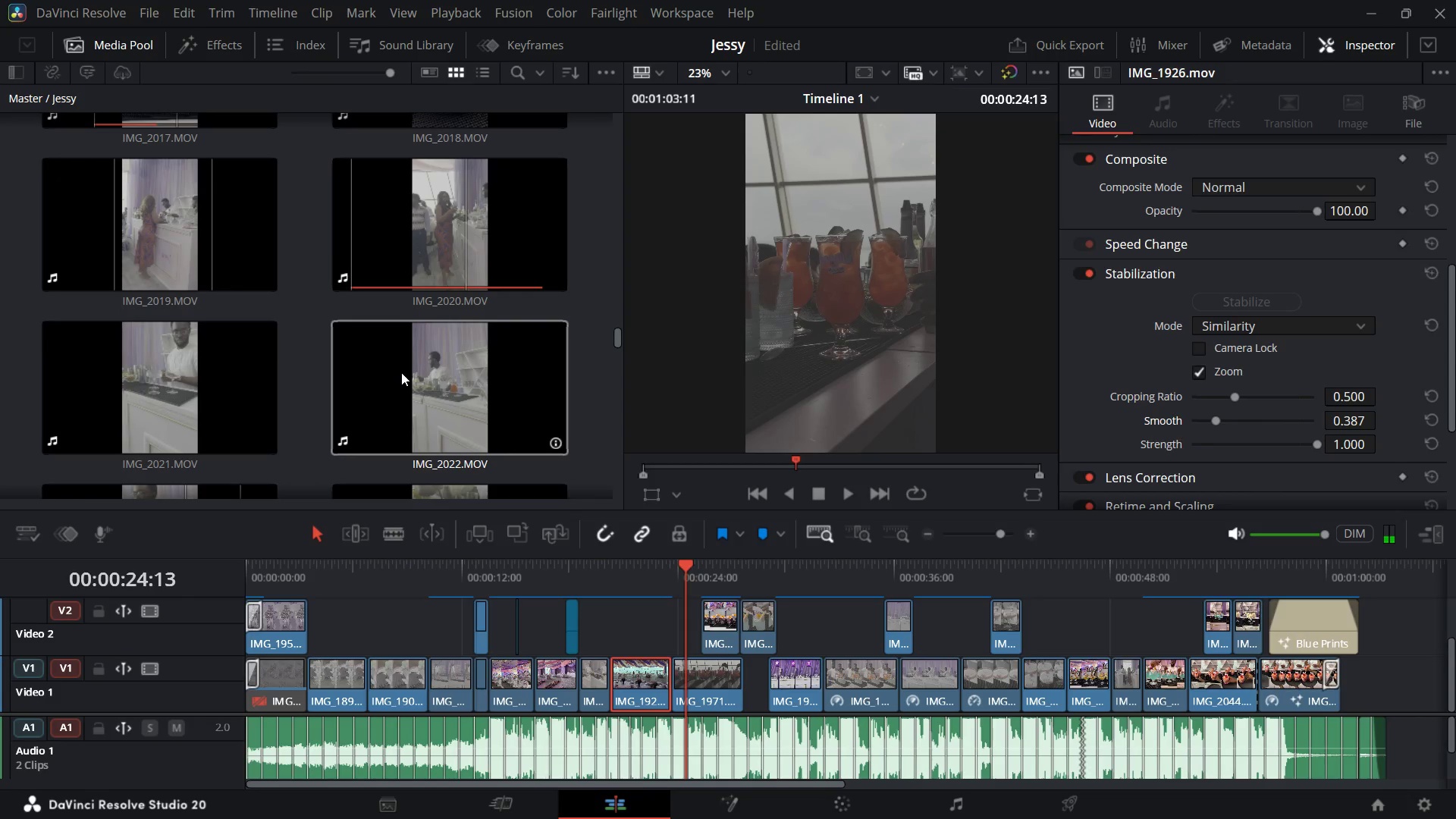 
scroll: coordinate [390, 376], scroll_direction: down, amount: 6.0
 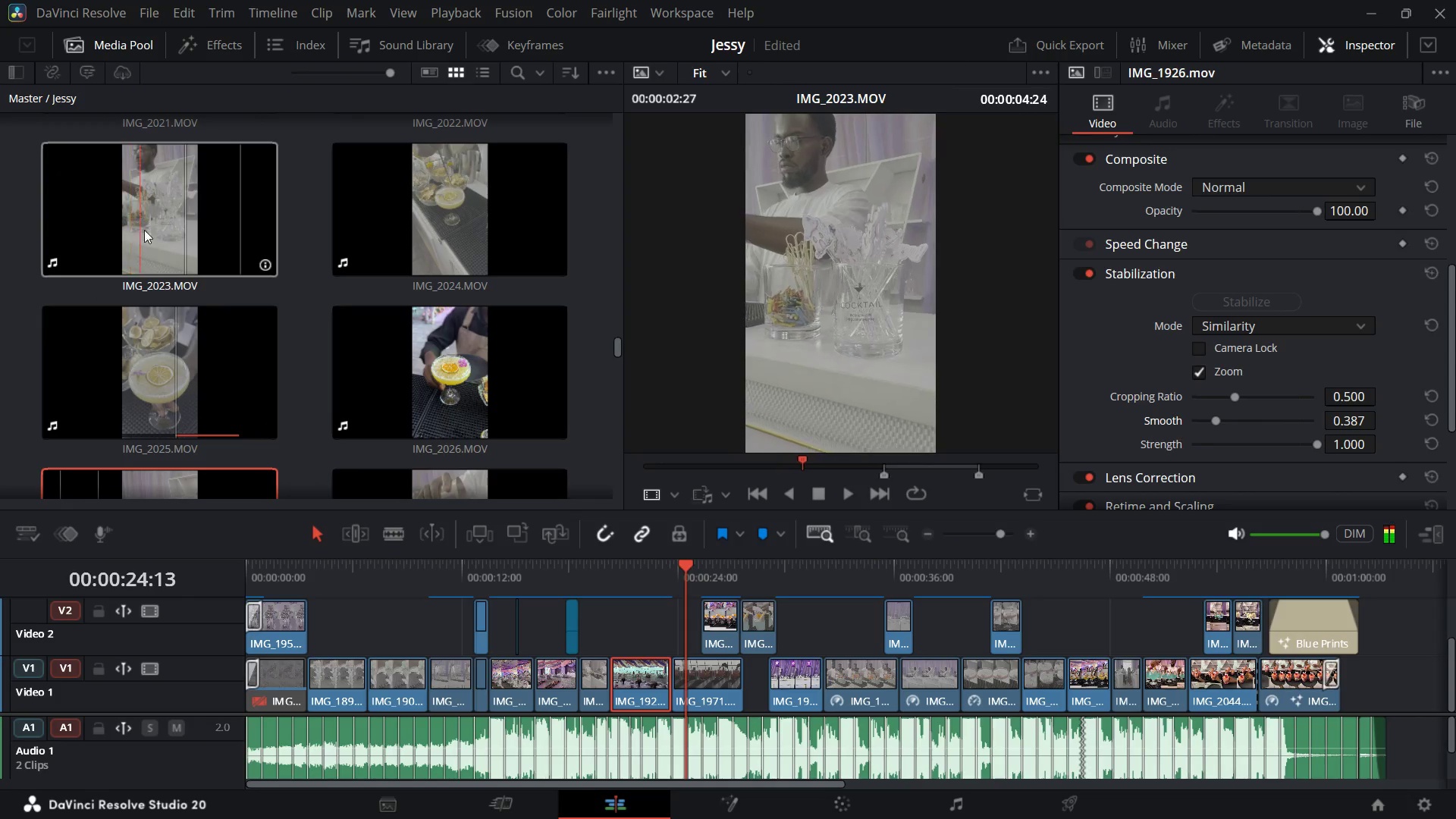 
wait(5.96)
 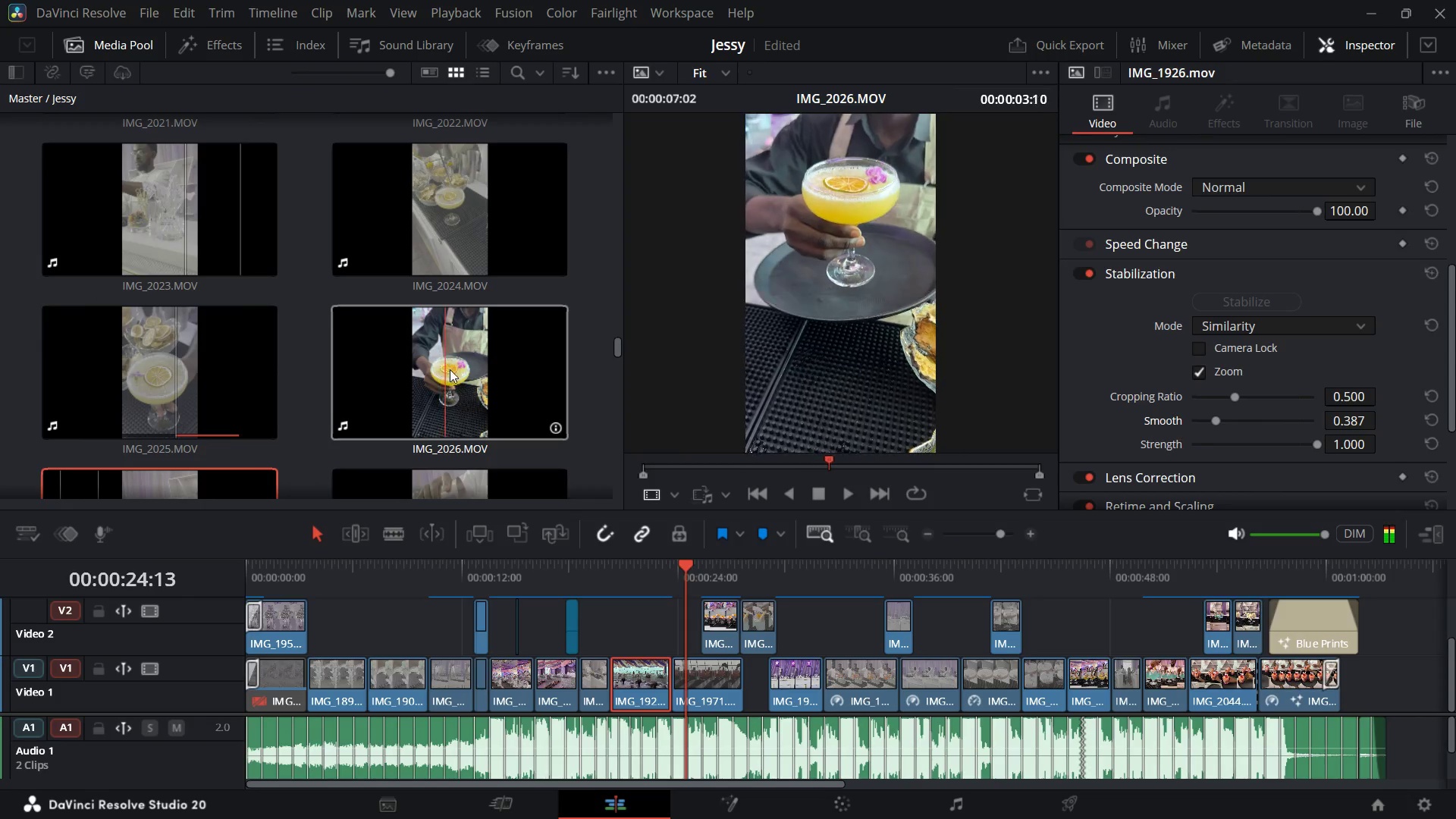 
scroll: coordinate [173, 274], scroll_direction: up, amount: 25.0
 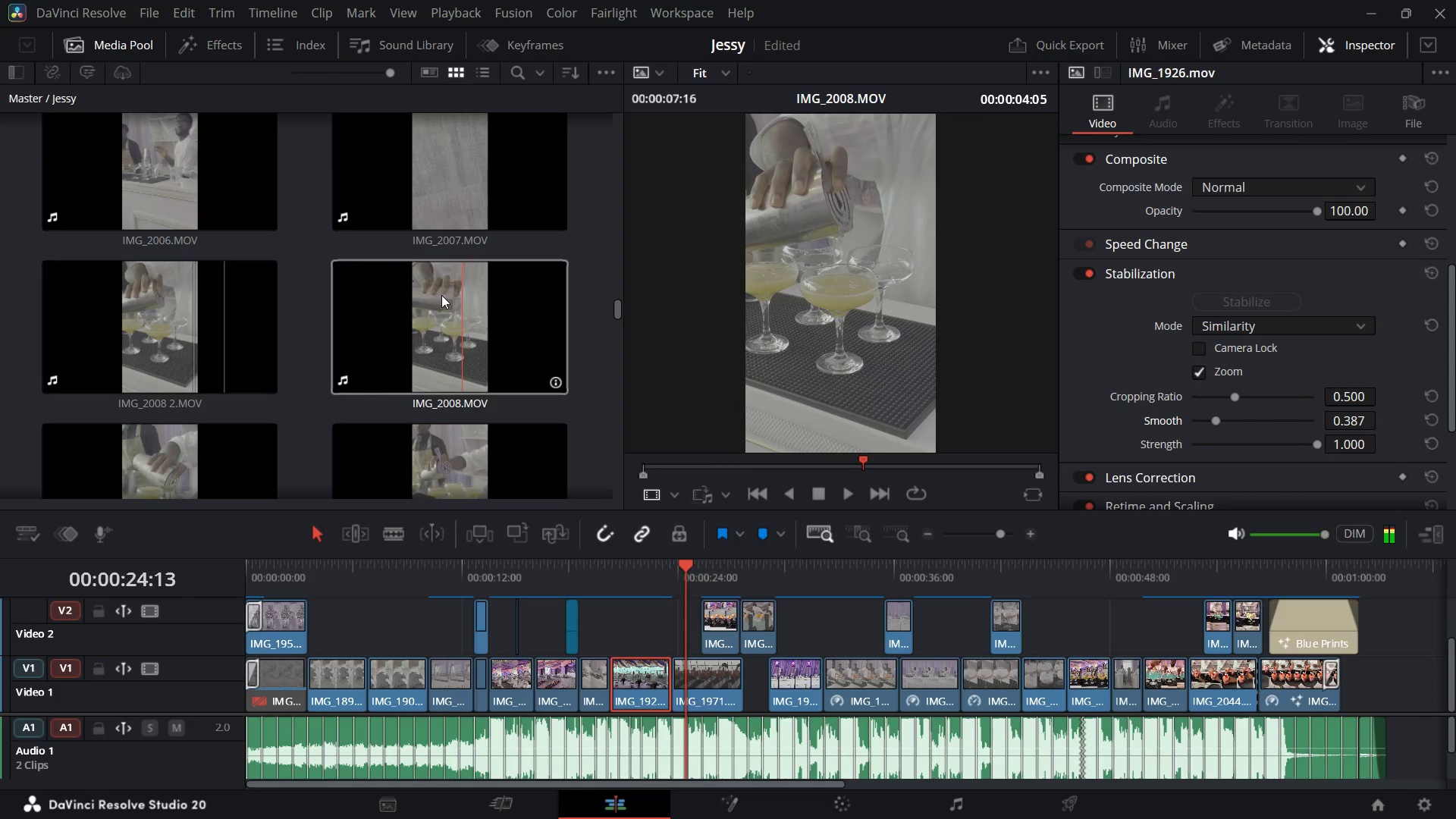 
wait(8.69)
 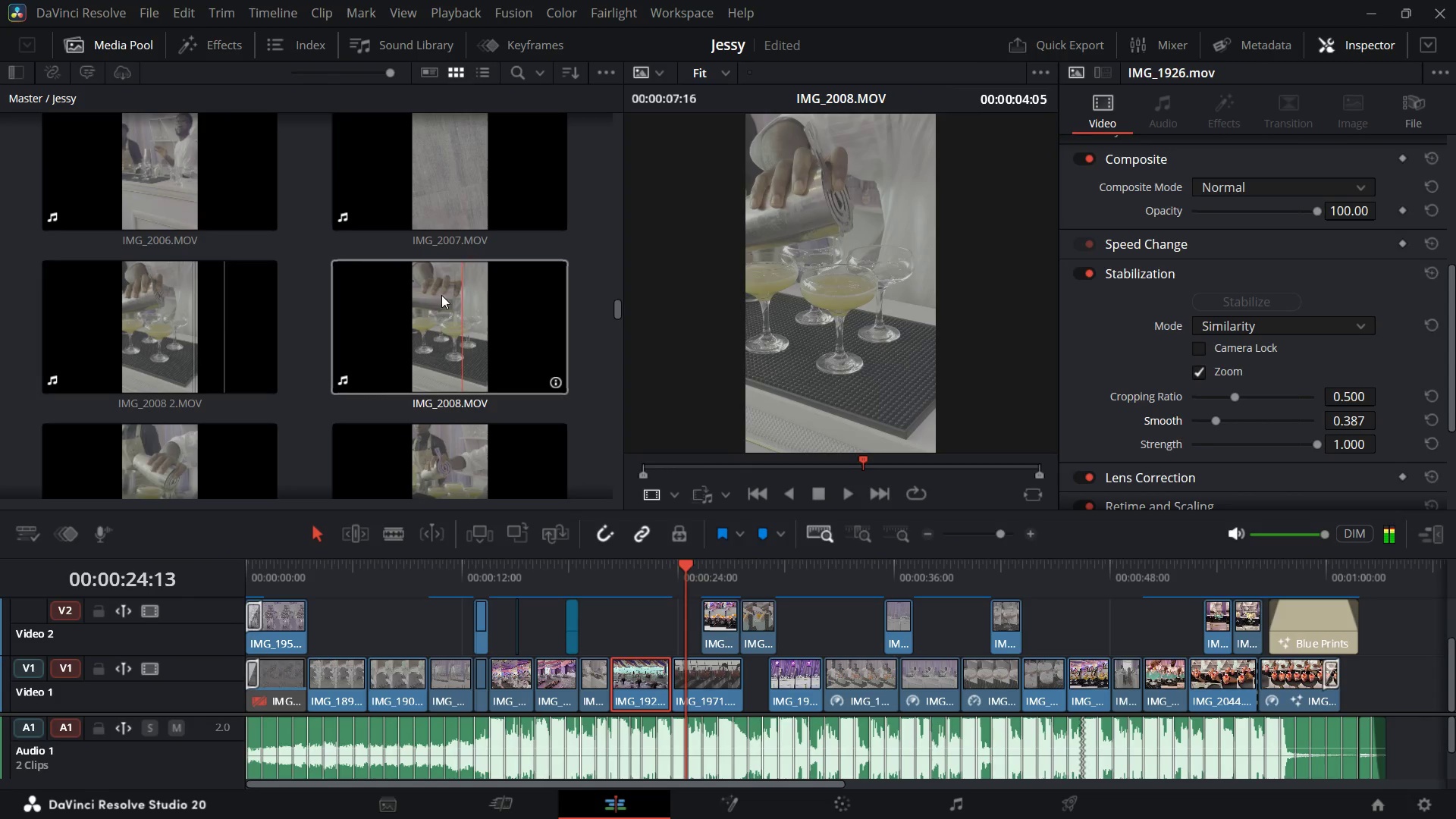 
double_click([491, 470])
 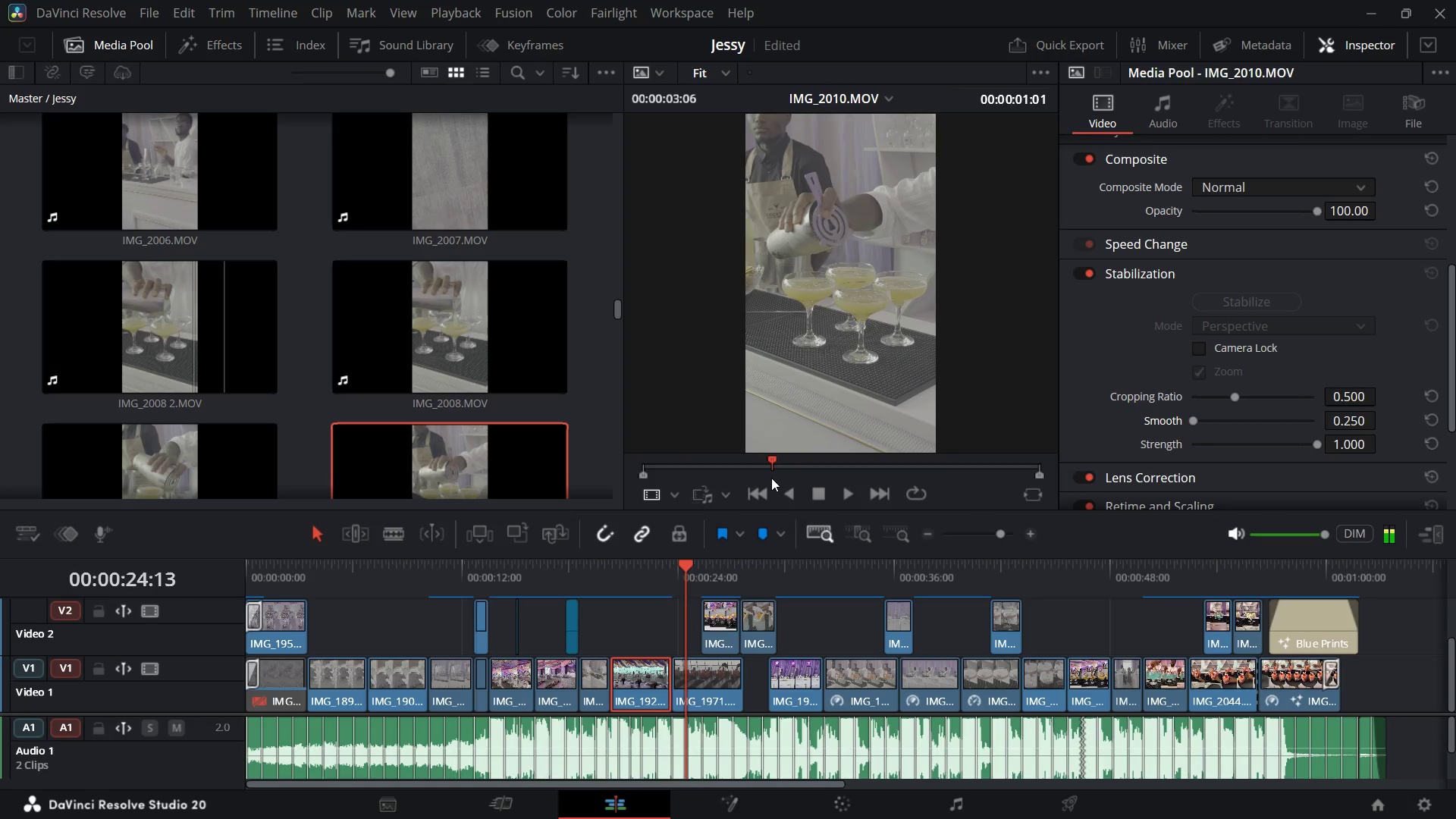 
wait(7.97)
 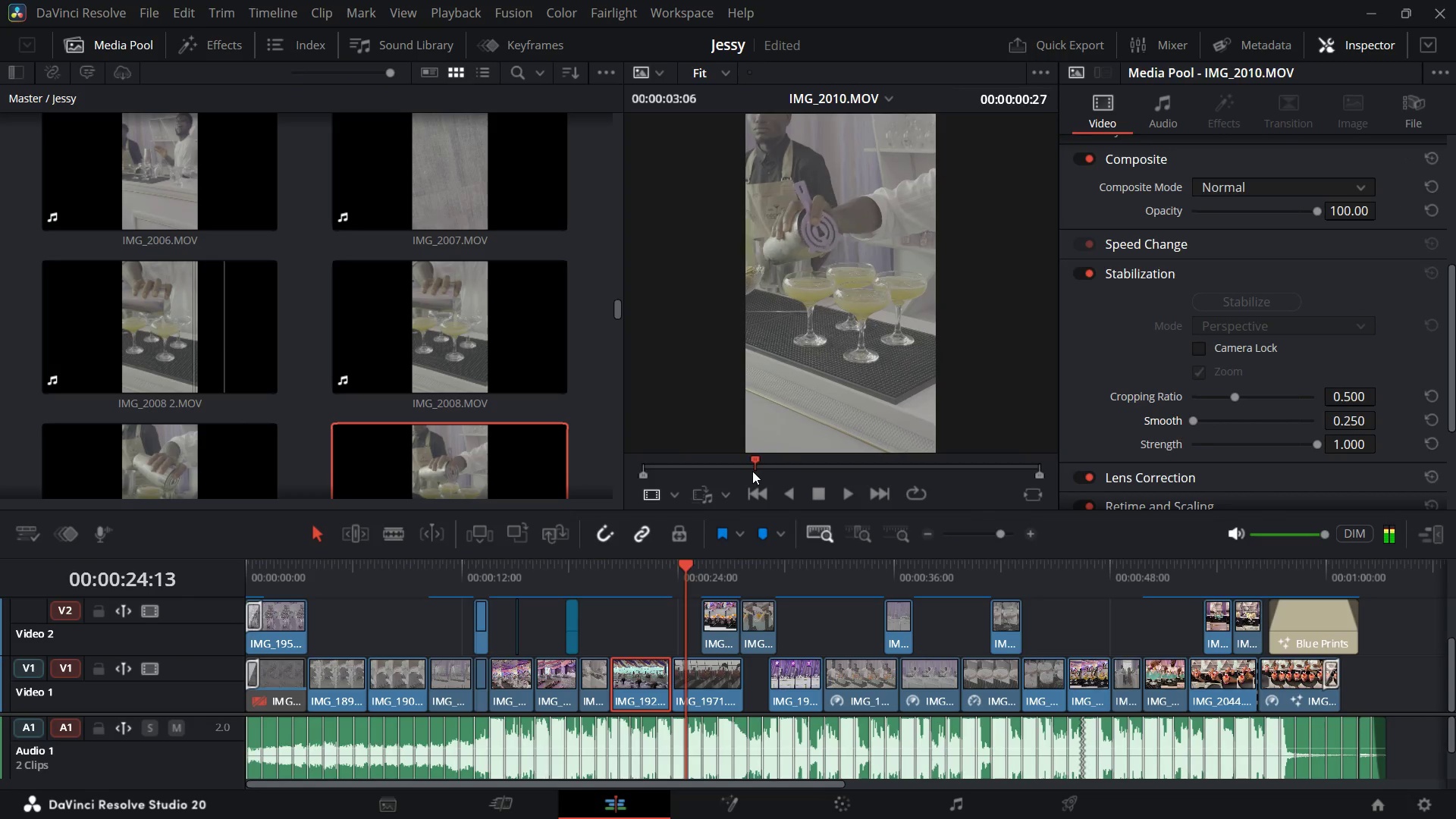 
key(I)
 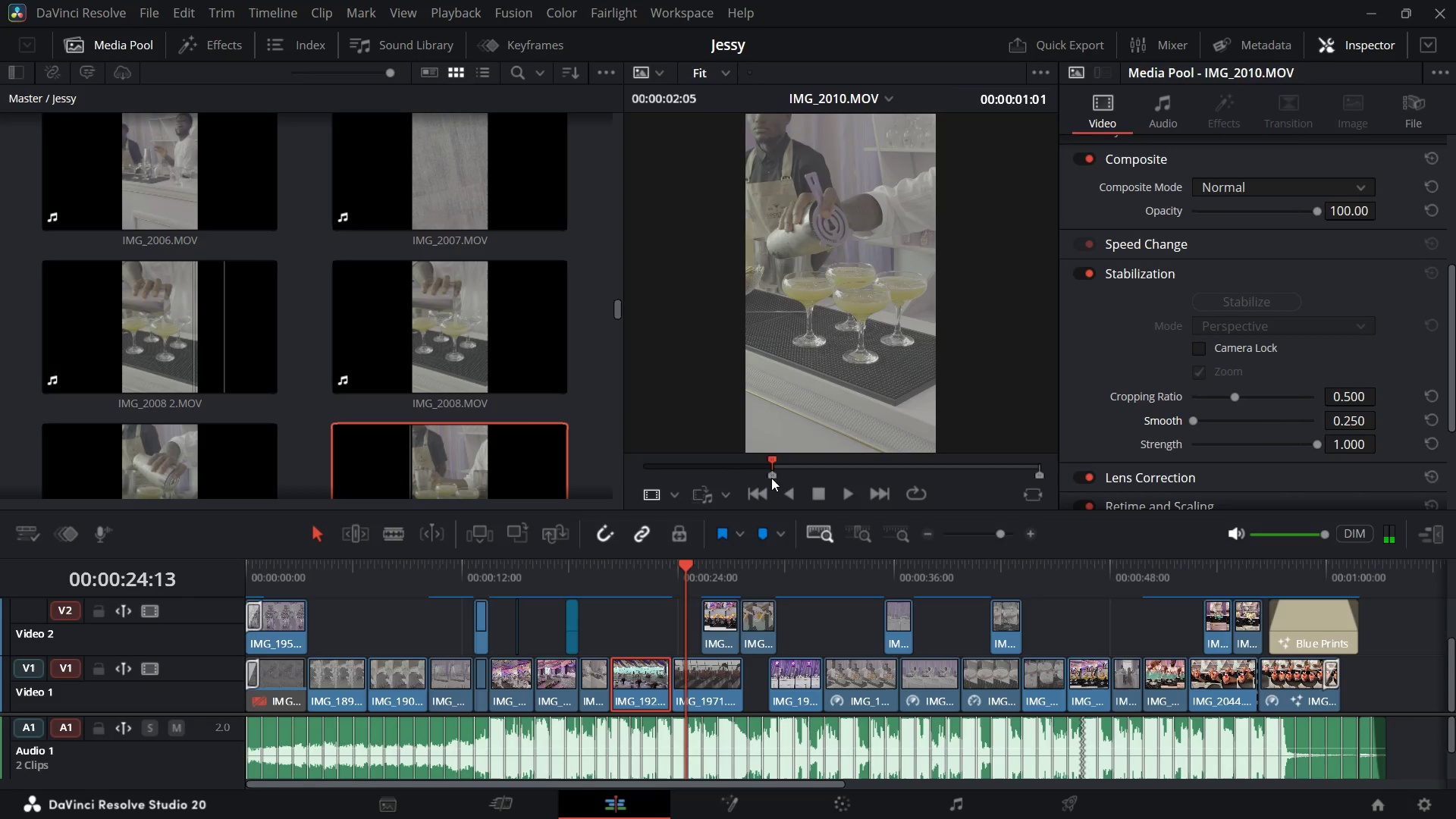 
key(Space)
 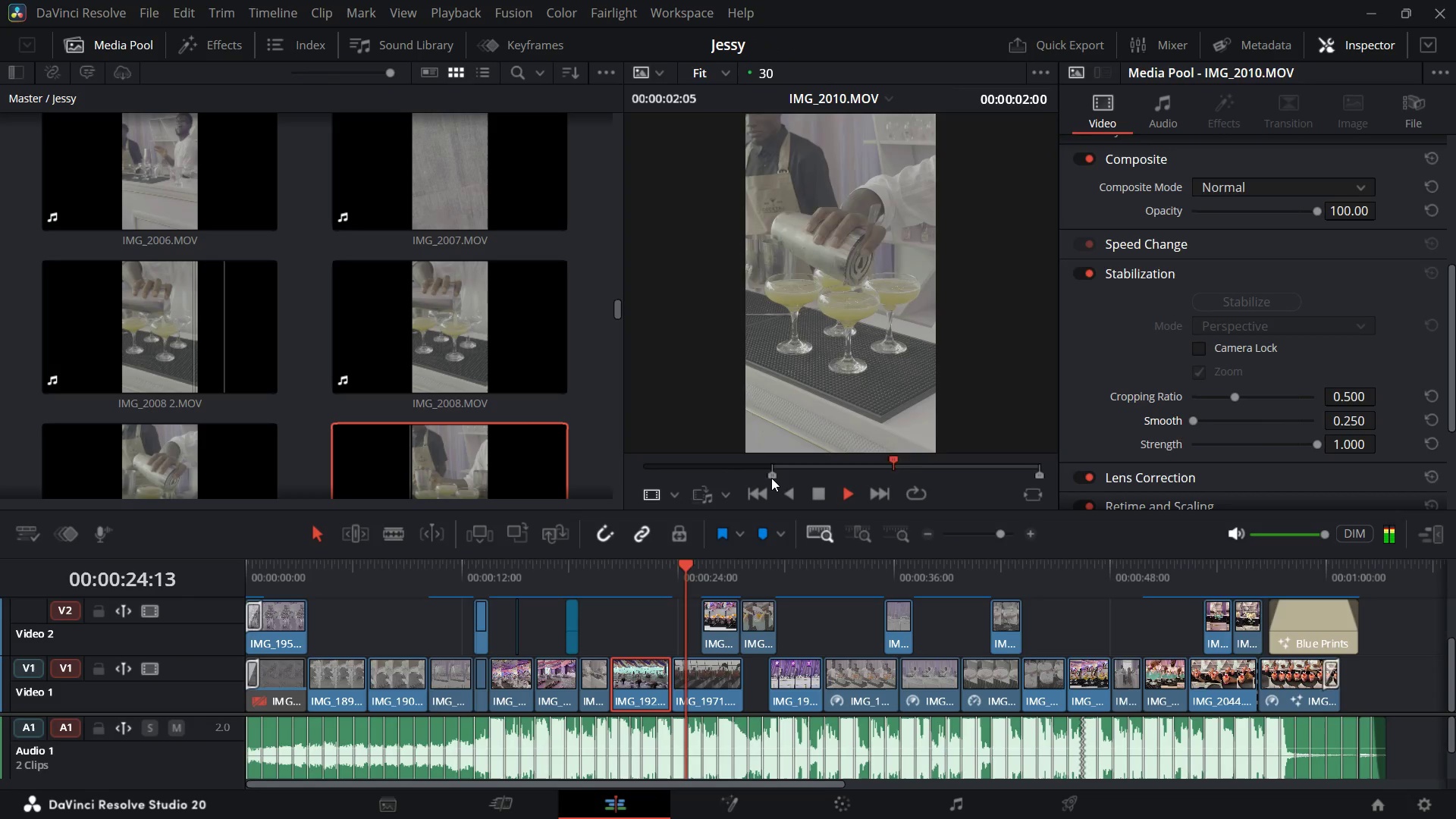 
key(Space)
 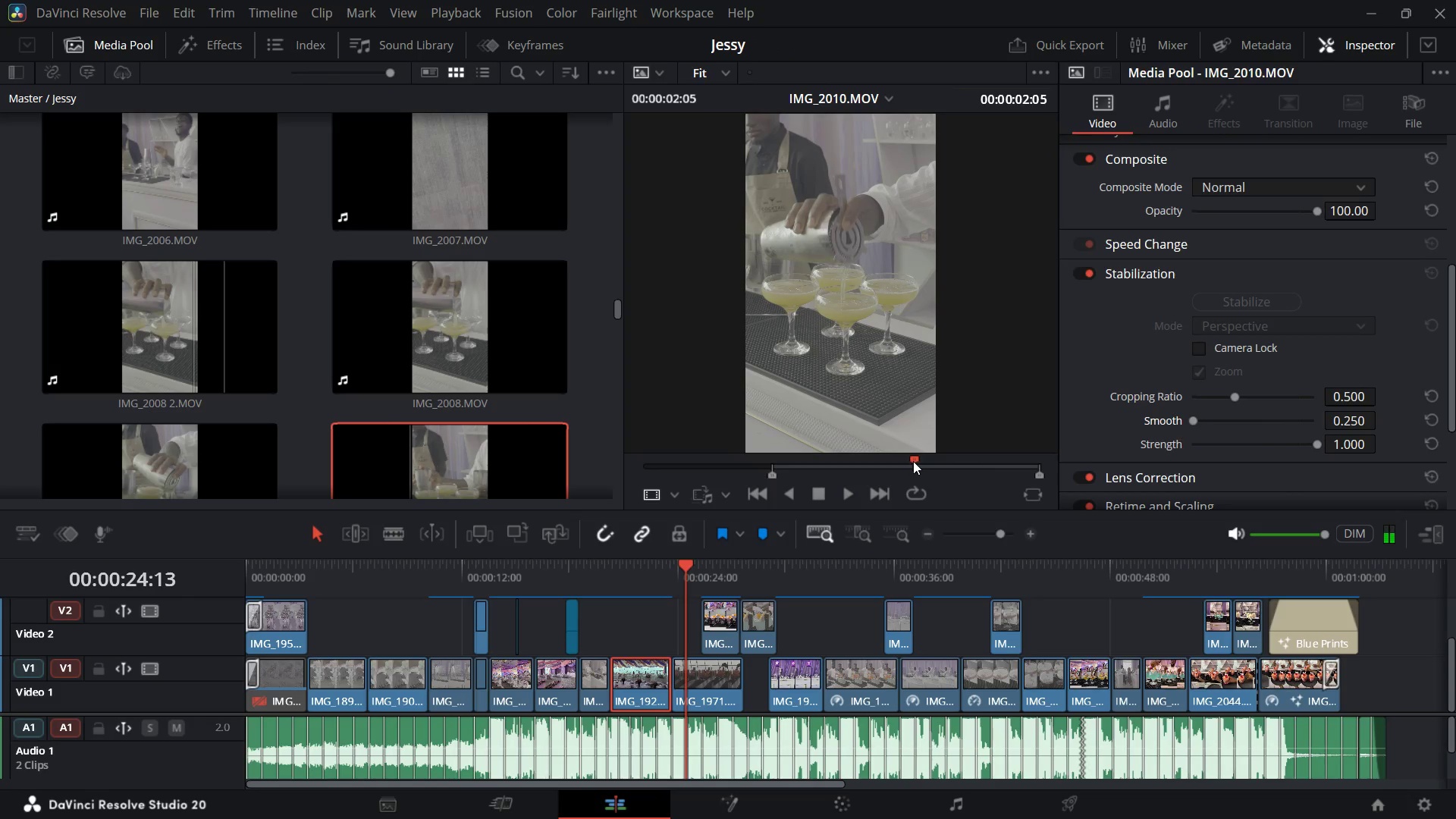 
wait(7.95)
 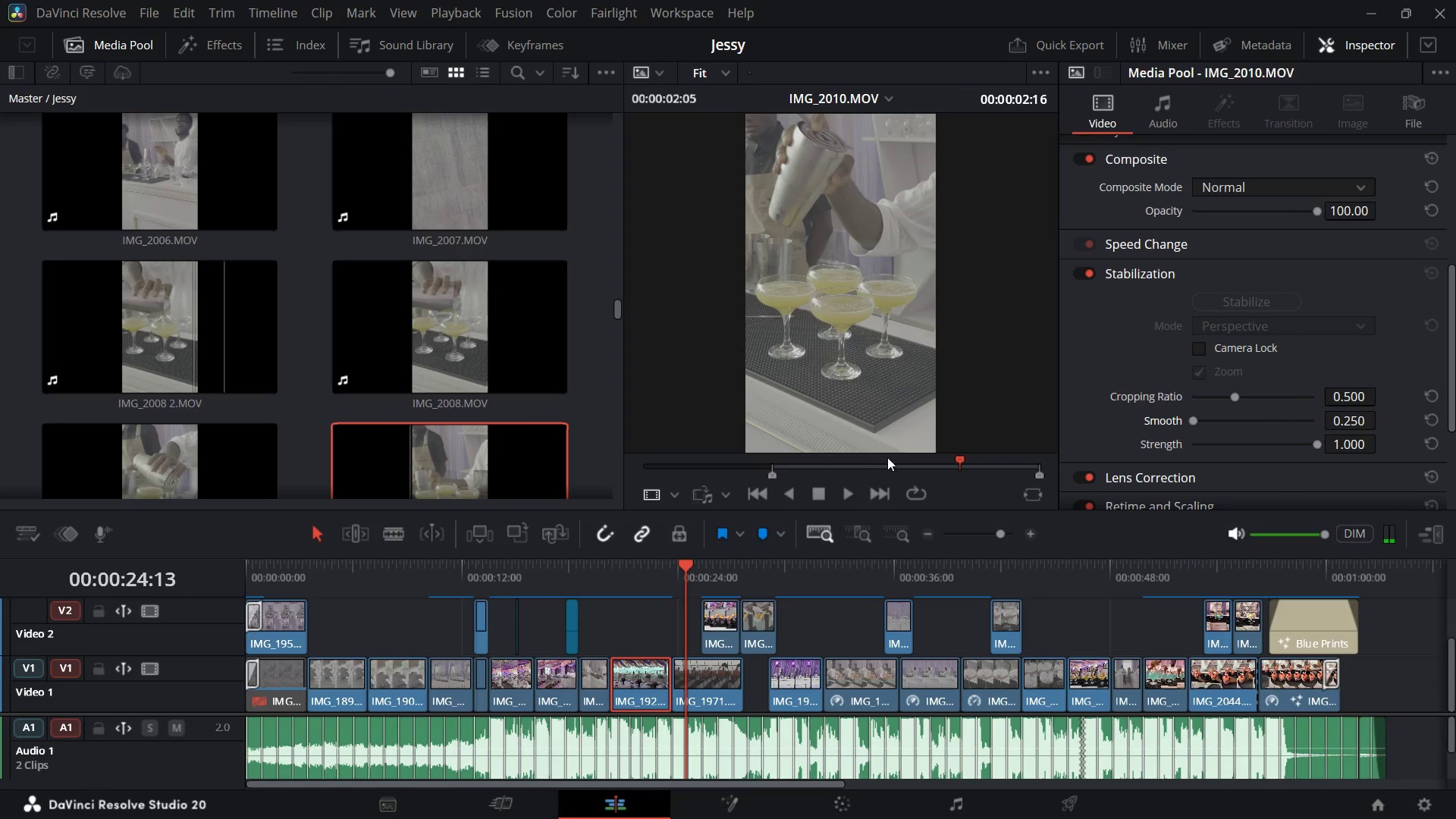 
key(O)
 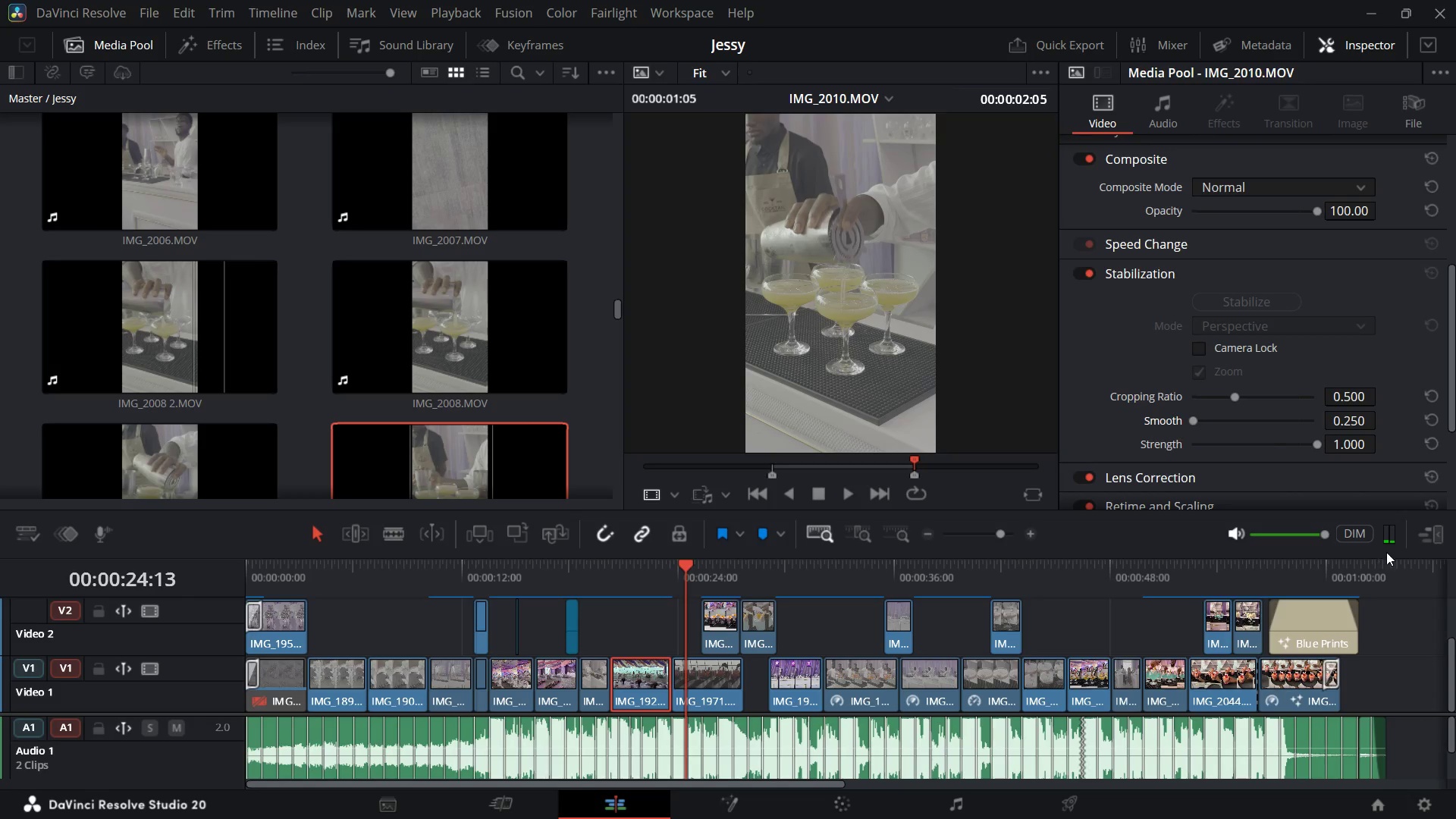 
left_click([1434, 532])
 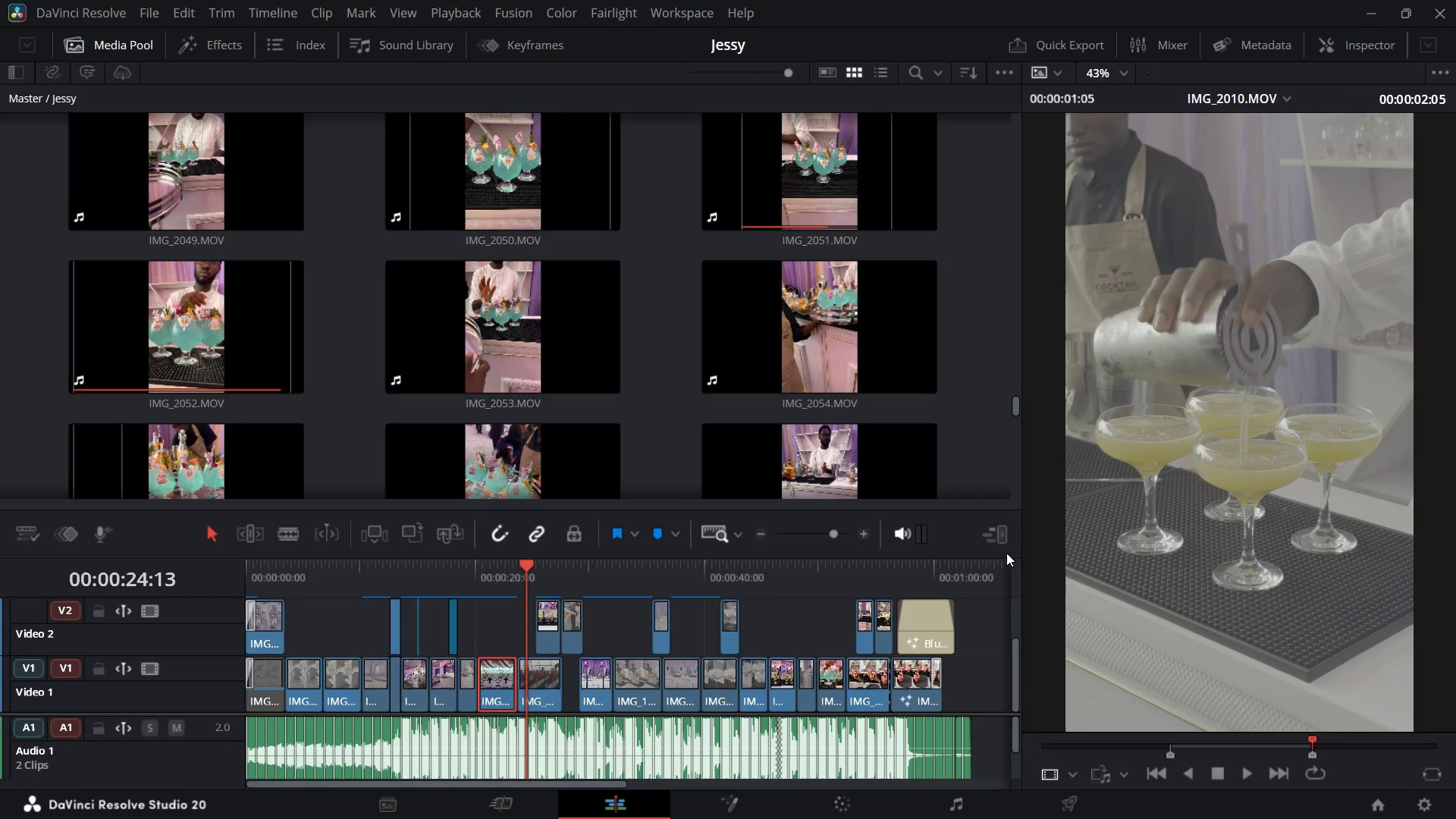 
left_click([998, 532])
 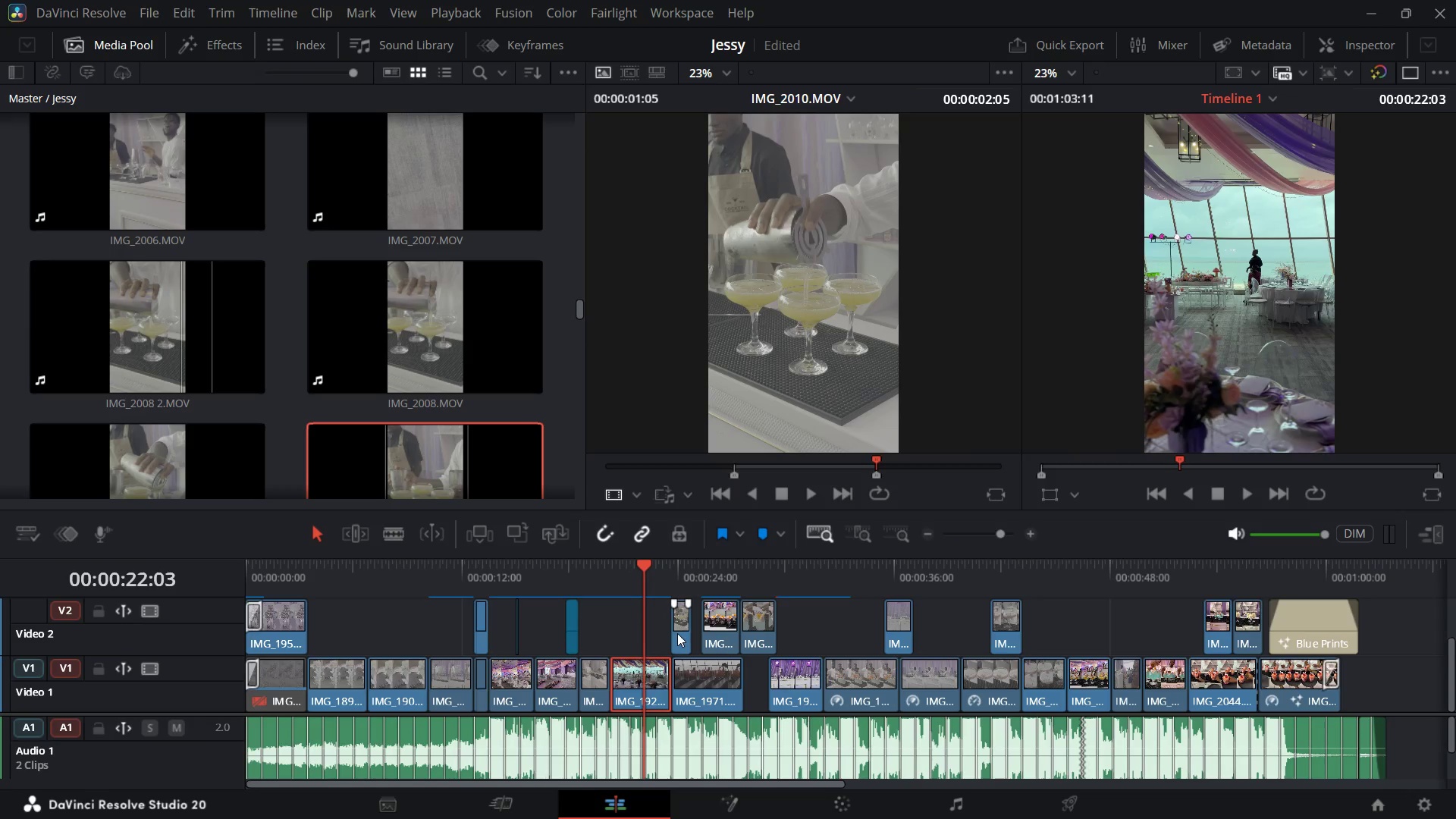 
wait(19.23)
 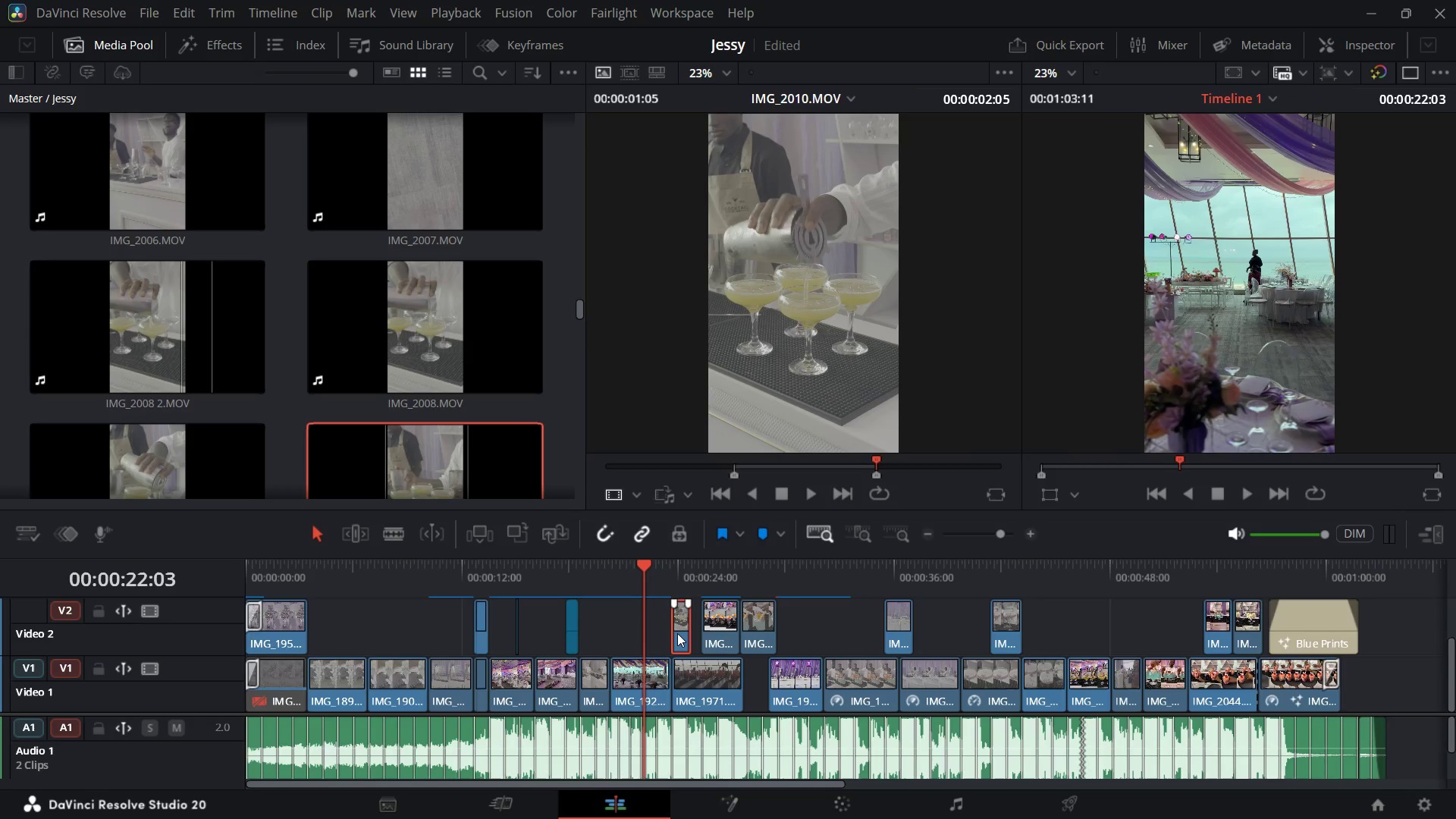 
key(Control+Equal)
 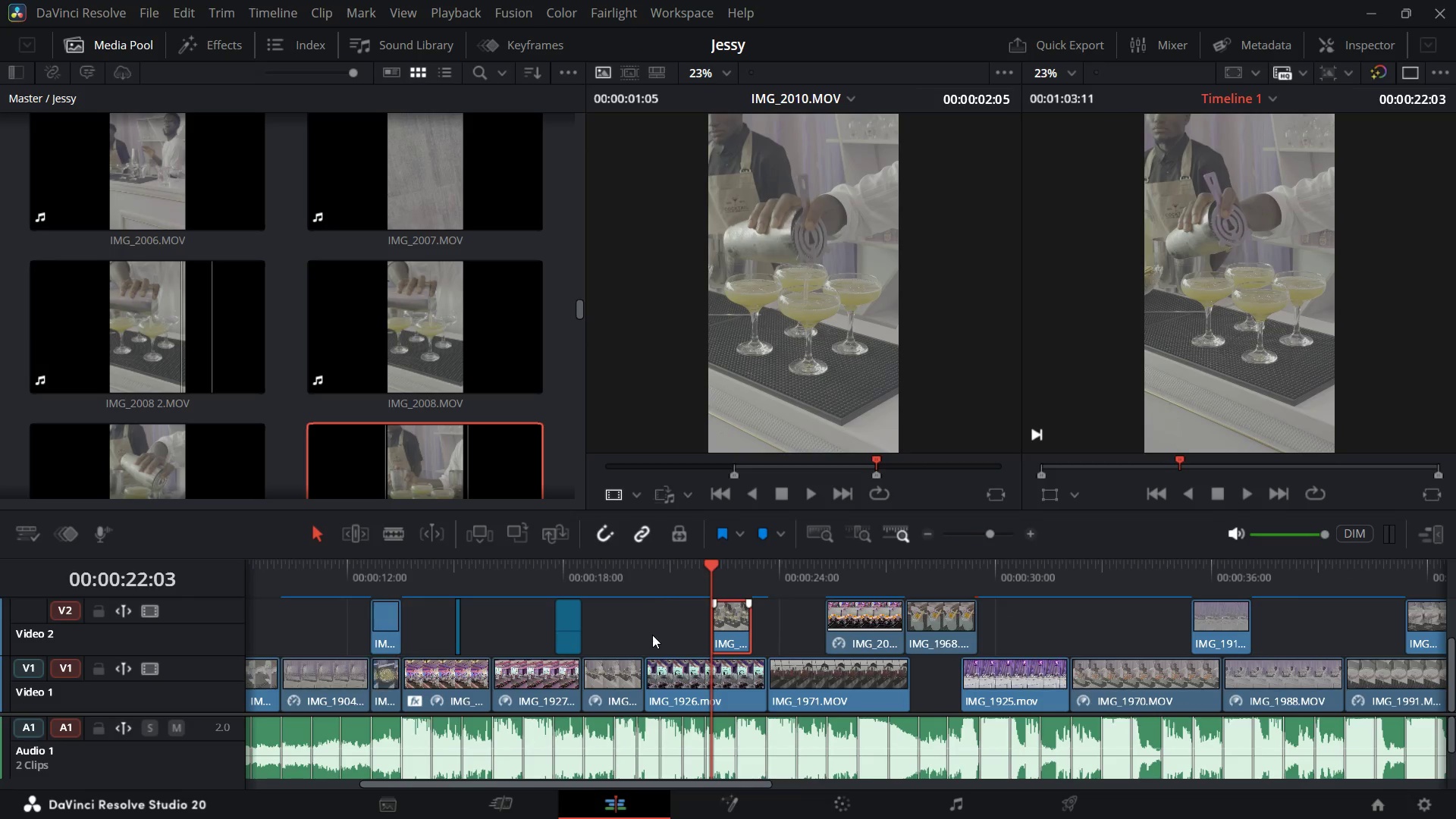 
key(Control+Equal)
 